 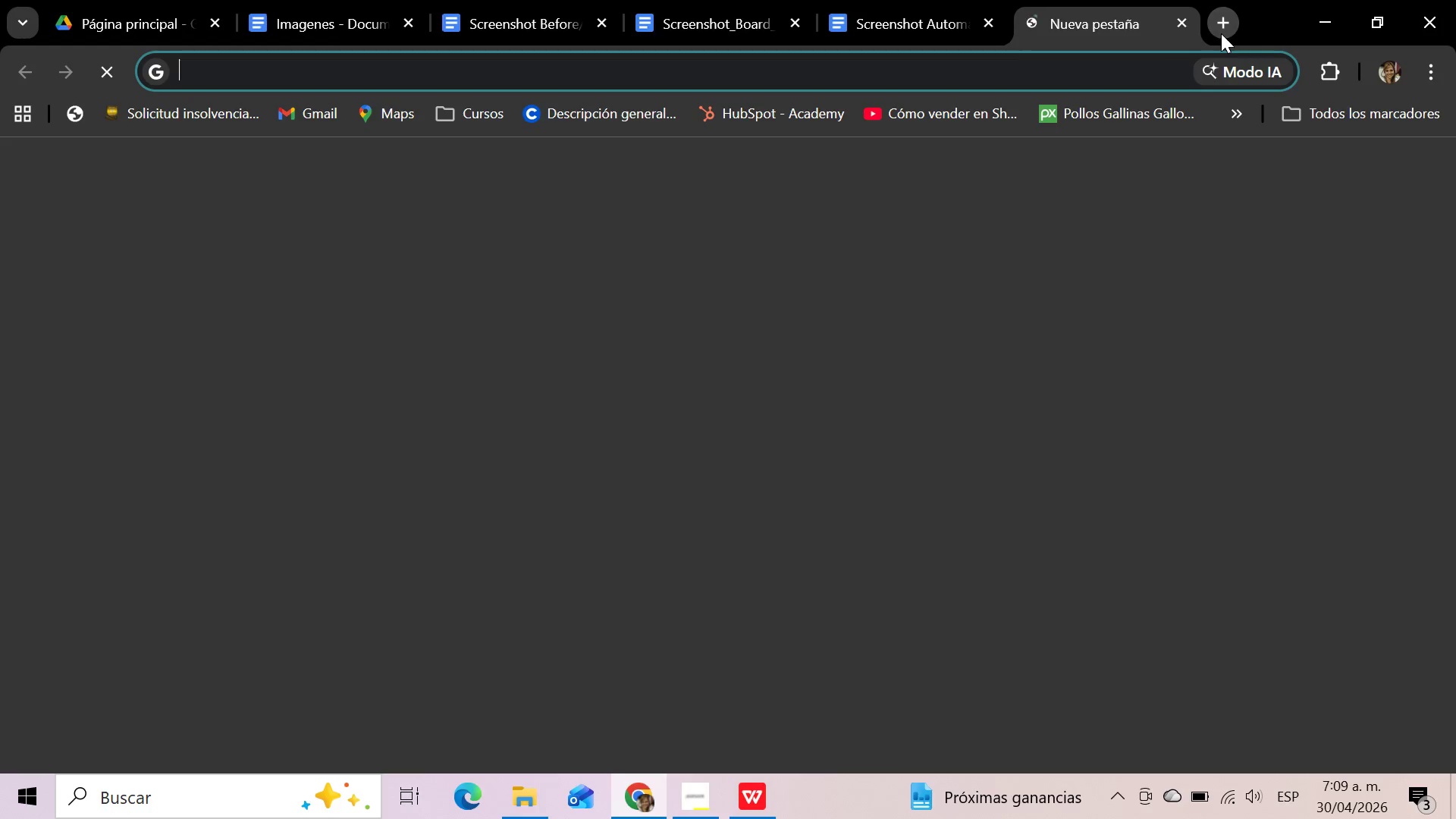 
type(monday)
 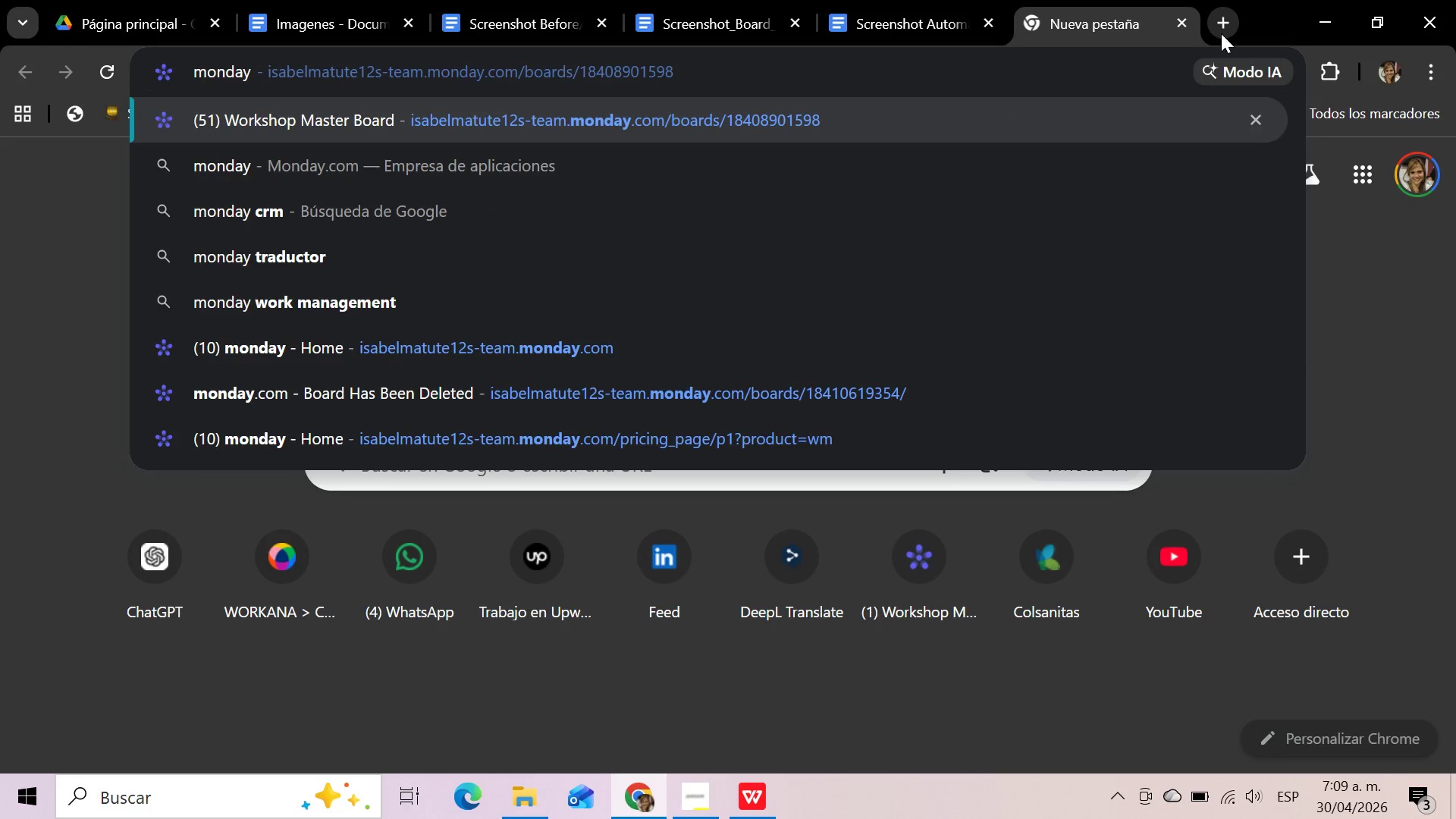 
key(Enter)
 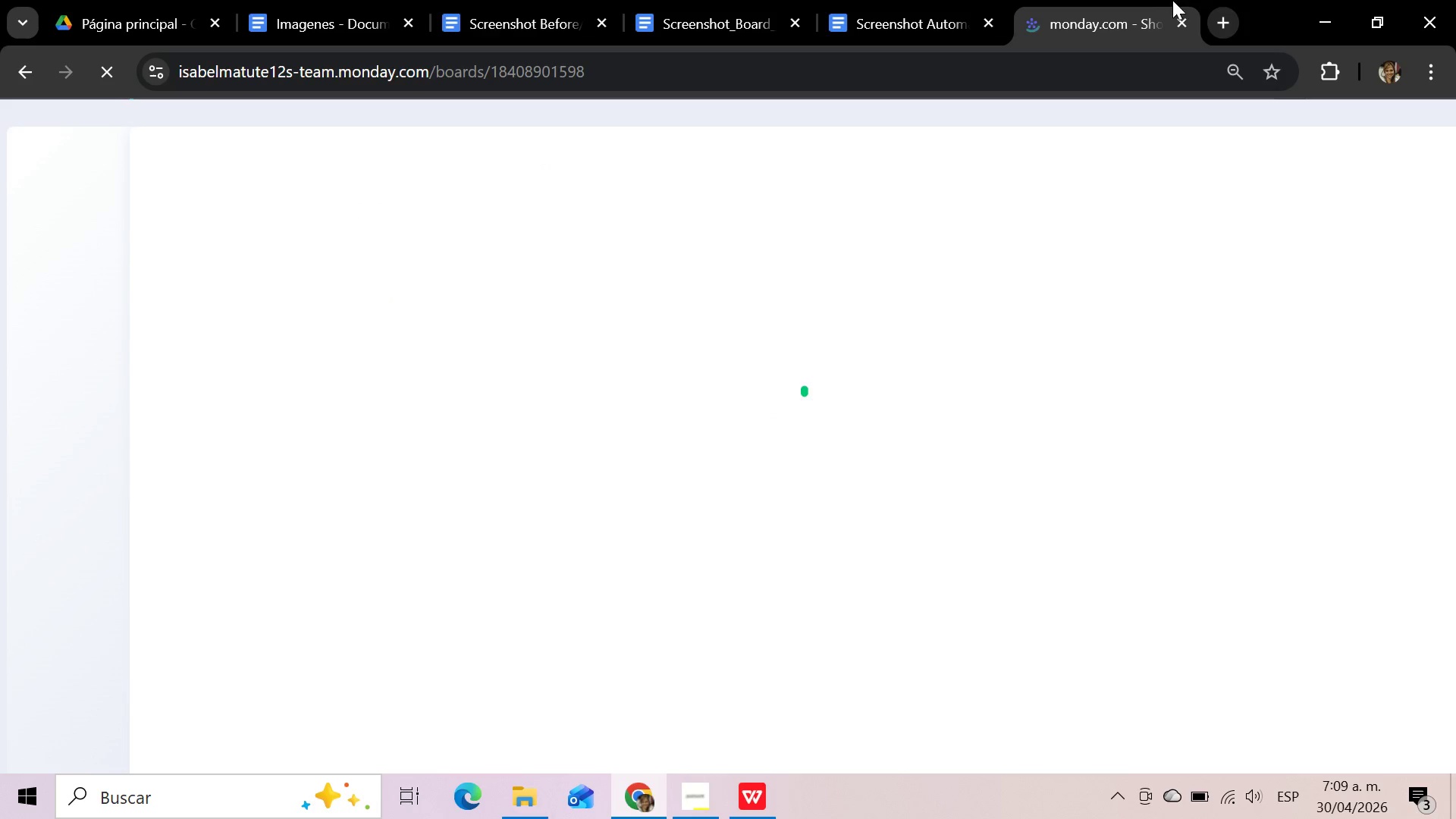 
left_click_drag(start_coordinate=[1110, 19], to_coordinate=[155, 0])
 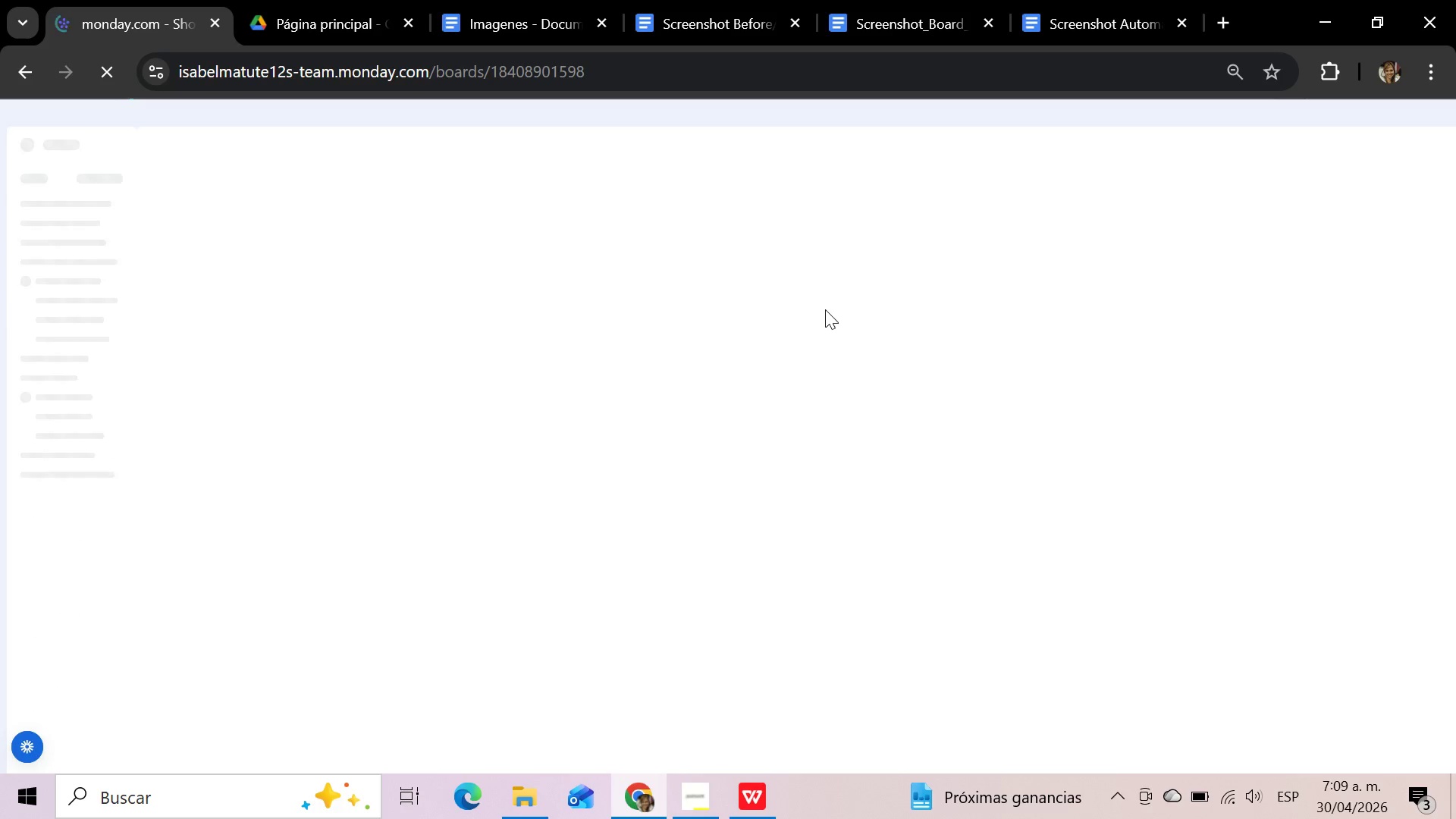 
wait(8.14)
 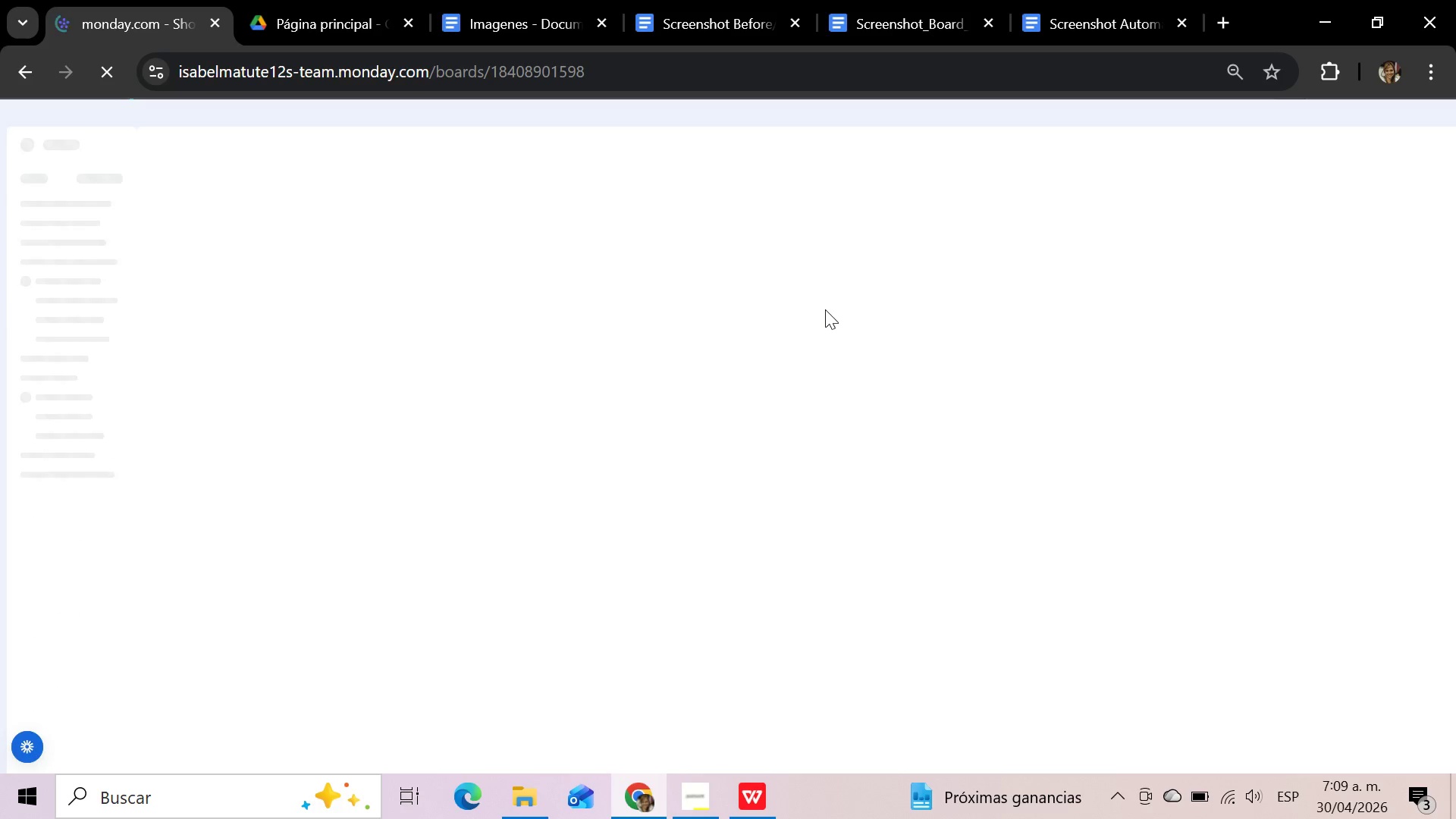 
left_click([51, 405])
 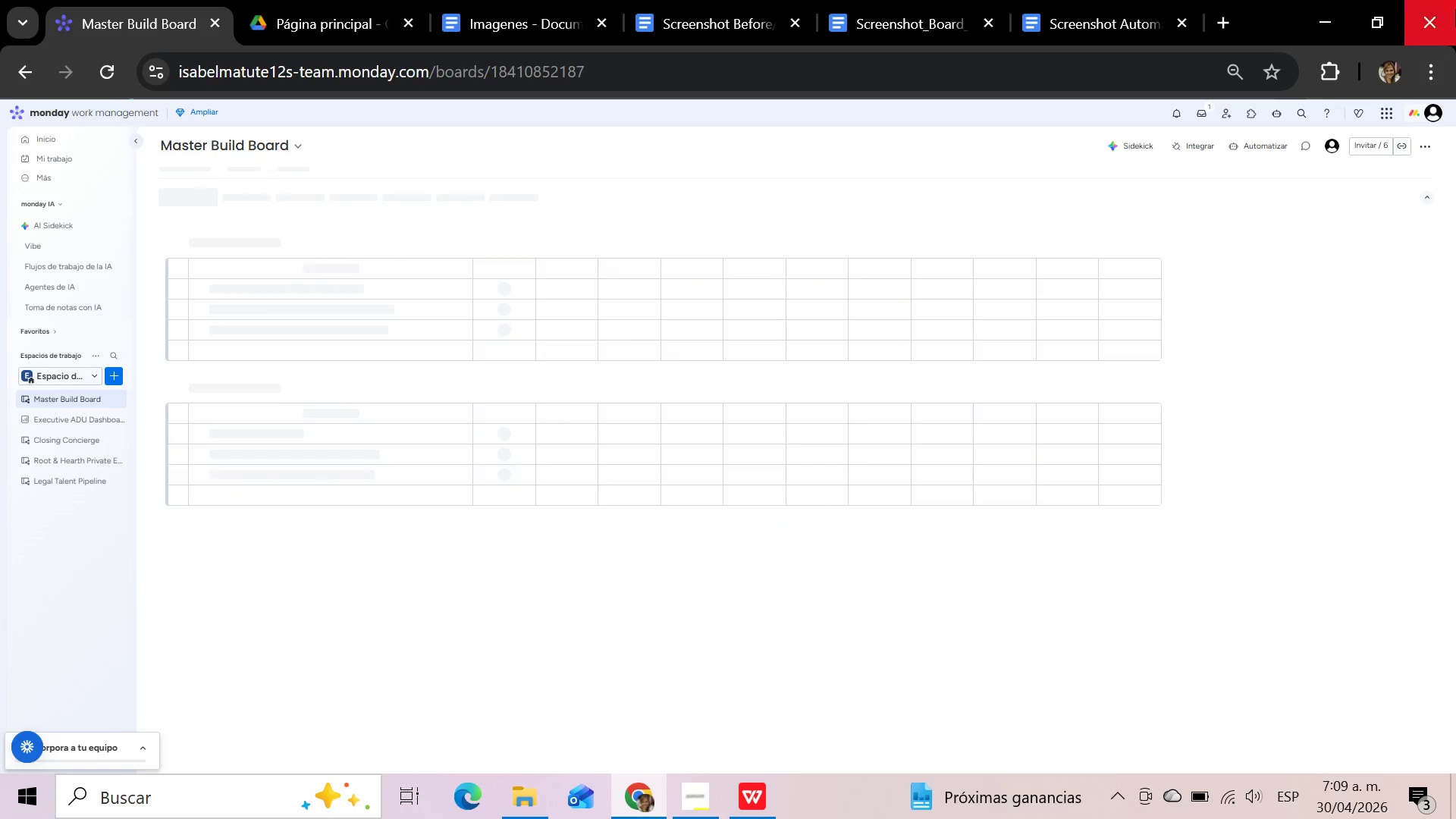 
left_click([1426, 74])
 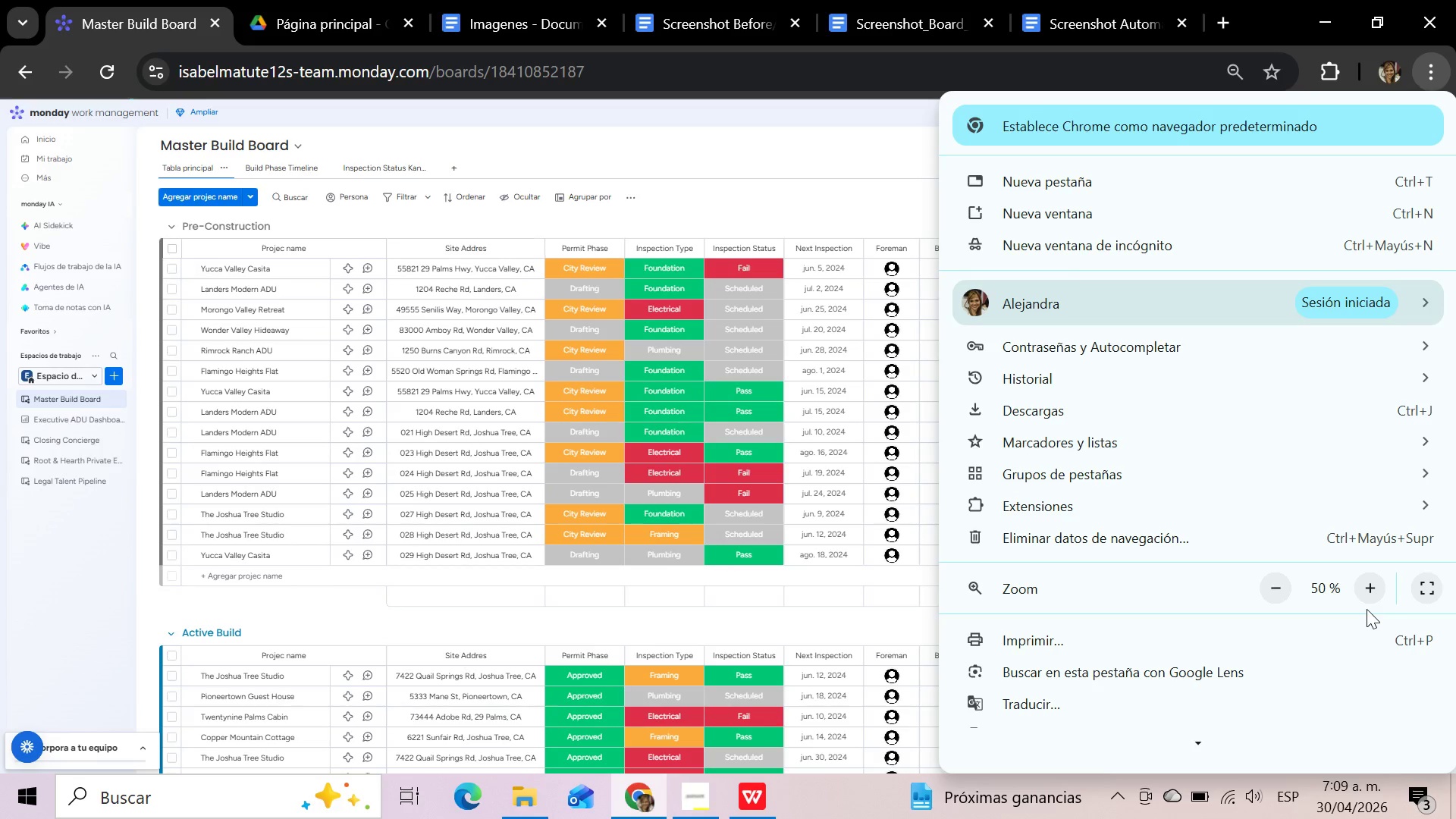 
left_click([1371, 590])
 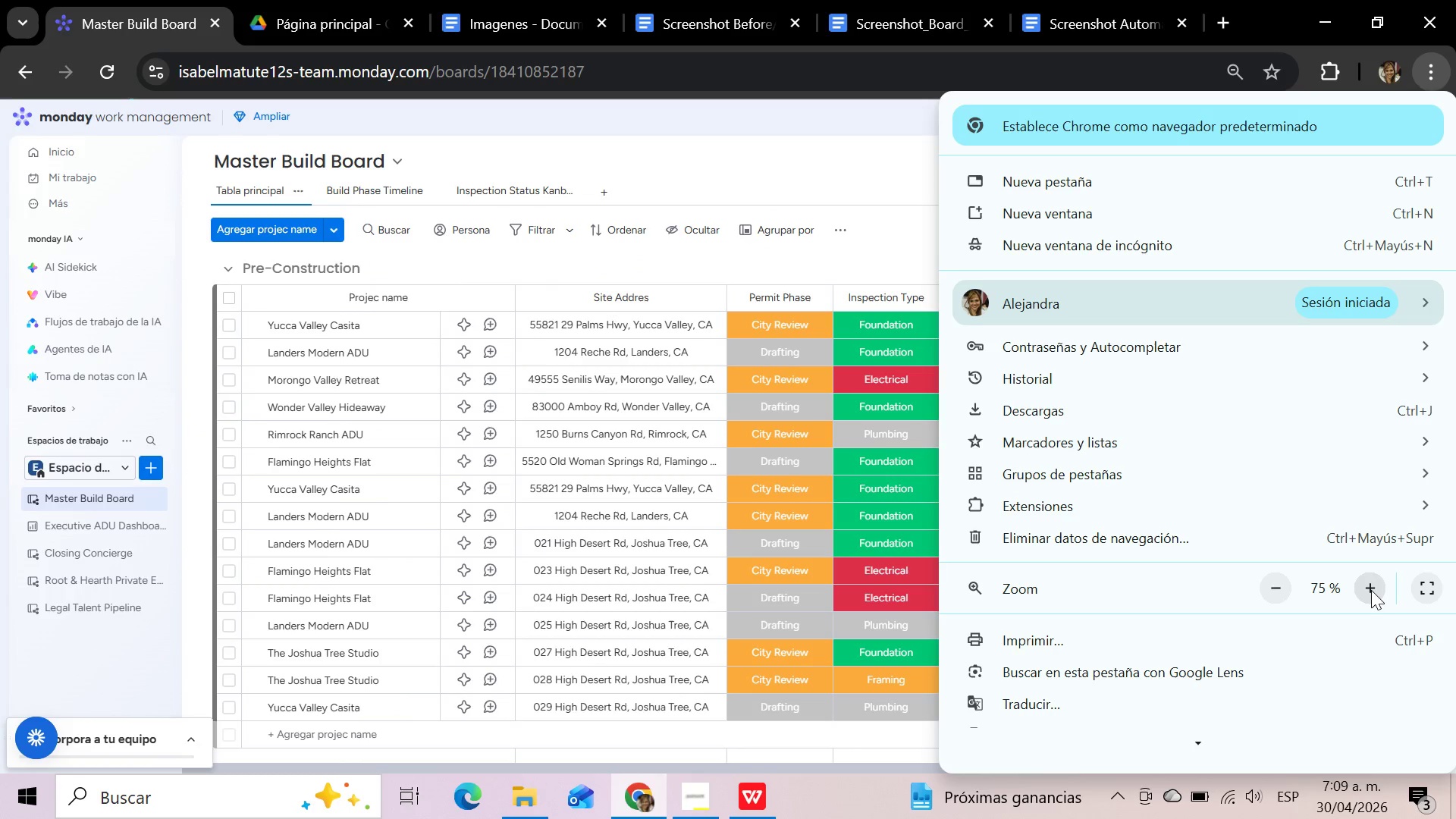 
double_click([1371, 590])
 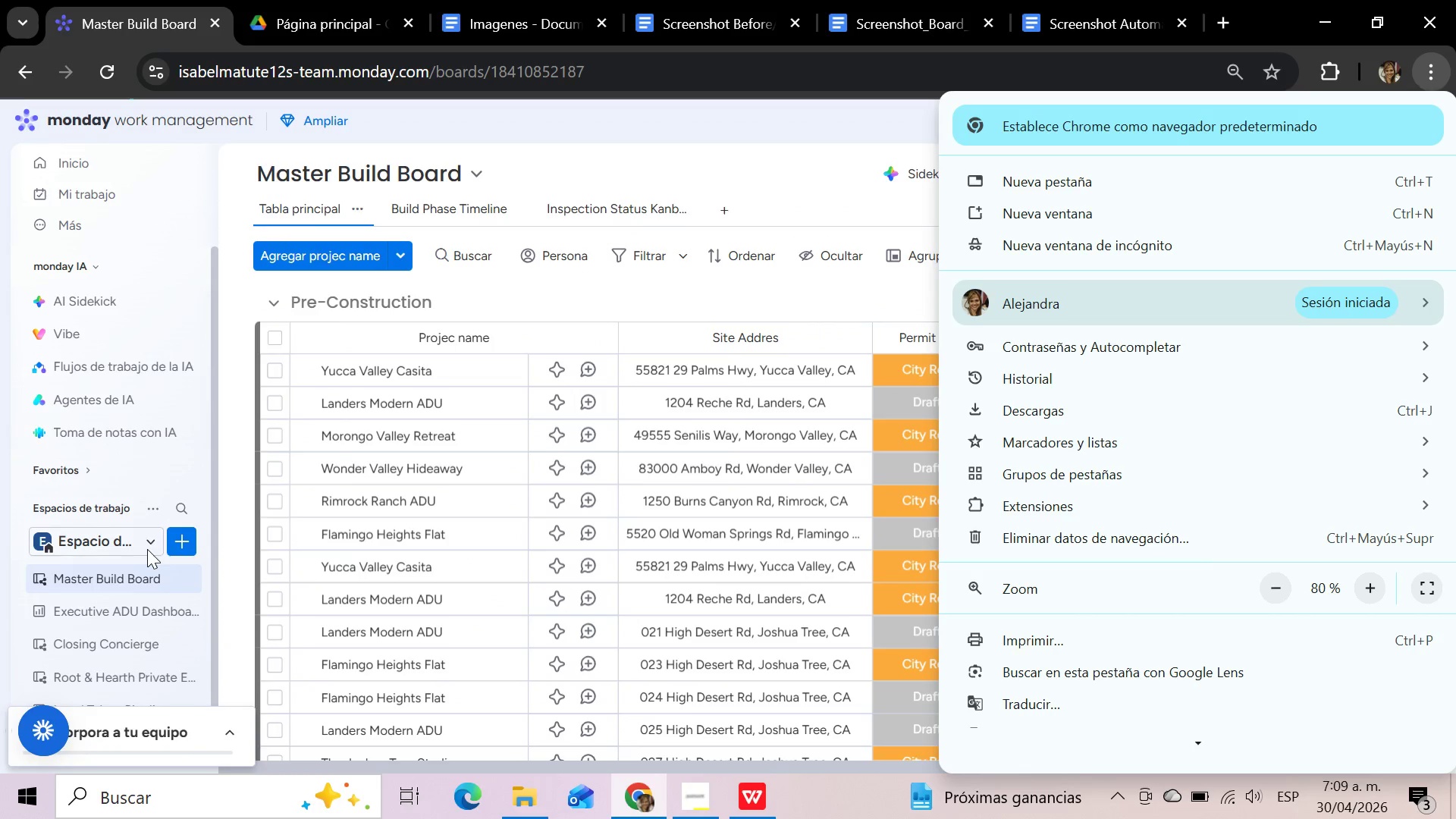 
left_click([181, 541])
 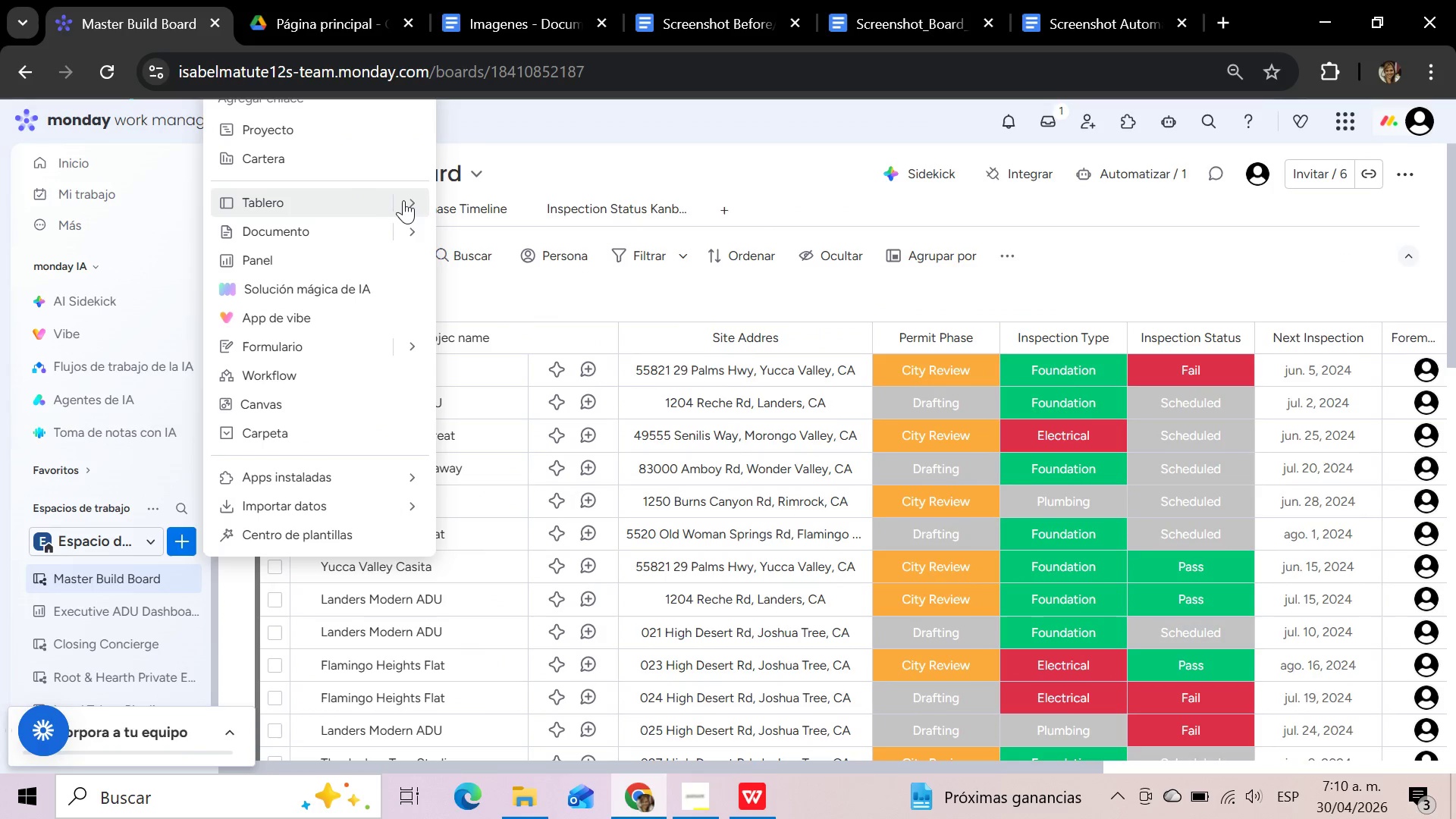 
wait(5.03)
 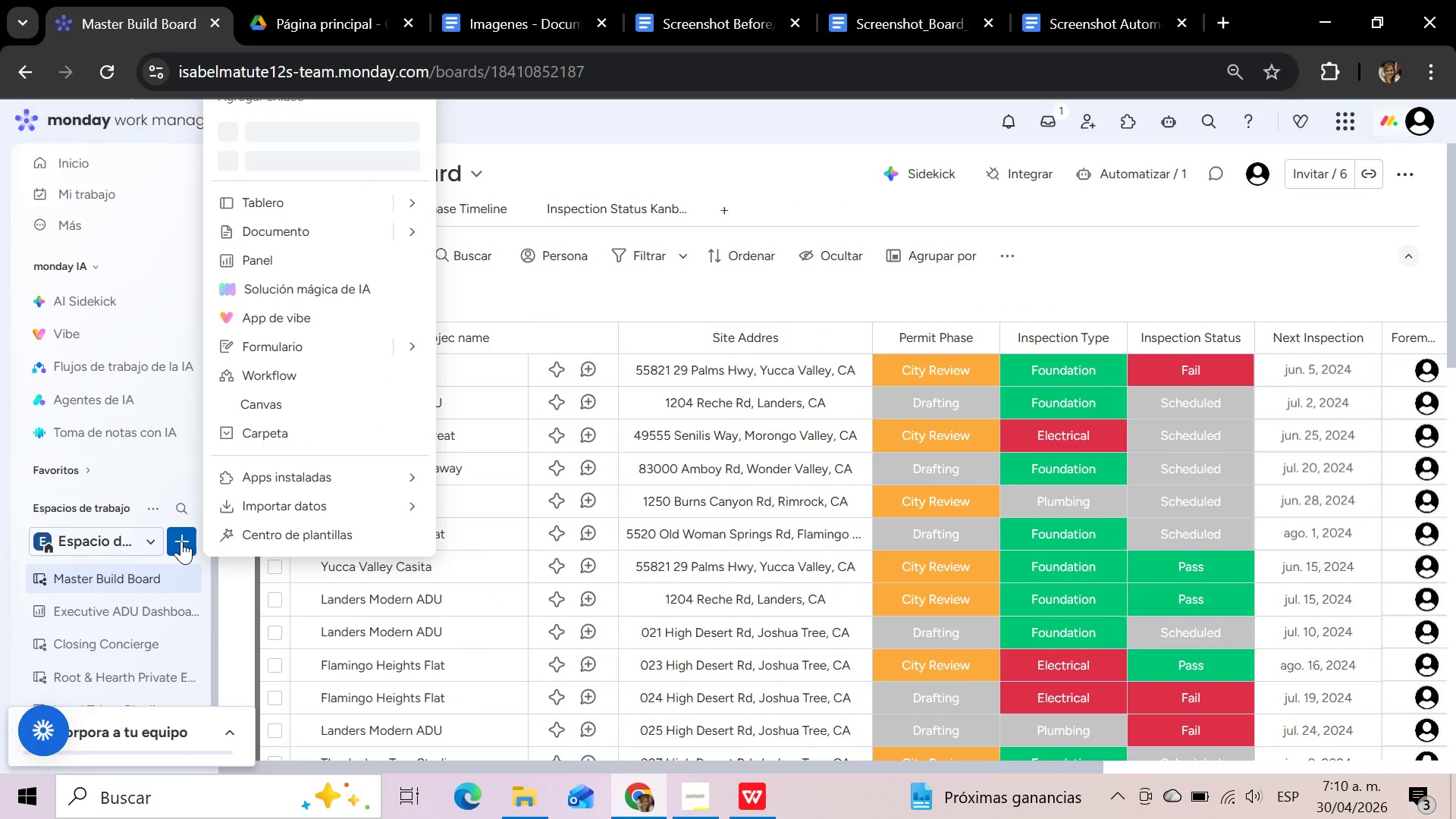 
left_click([488, 206])
 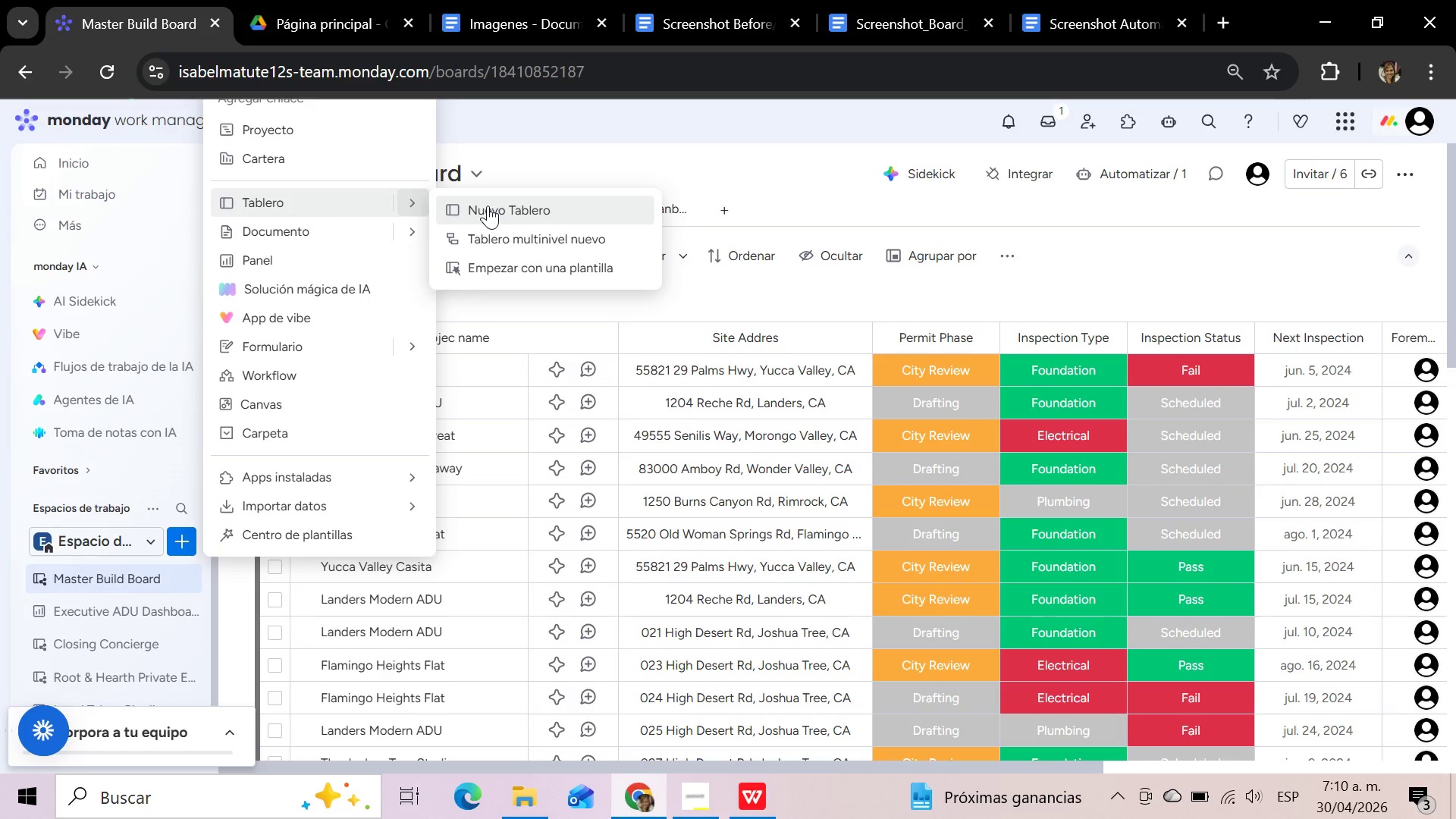 
wait(6.76)
 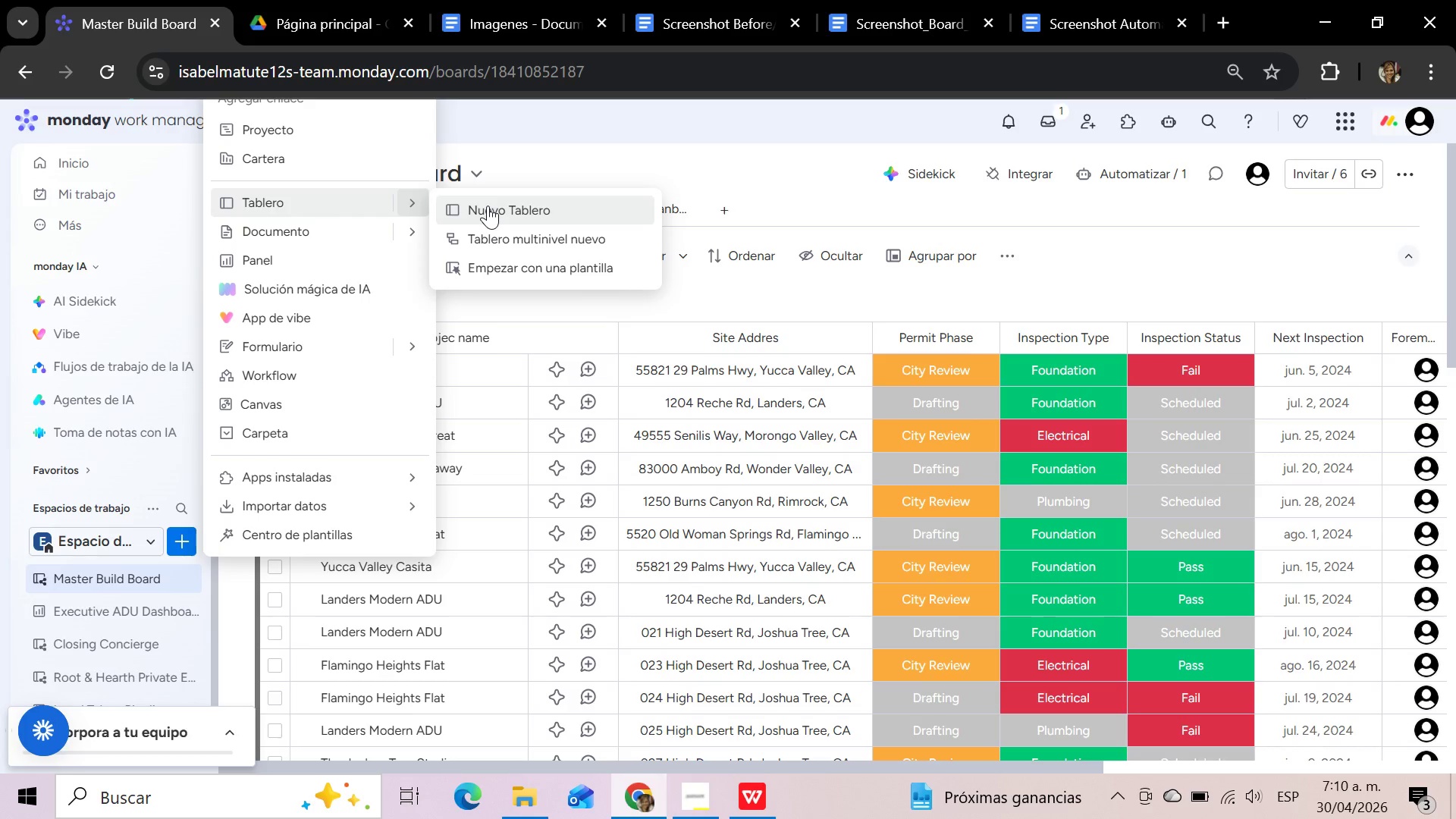 
left_click([488, 206])
 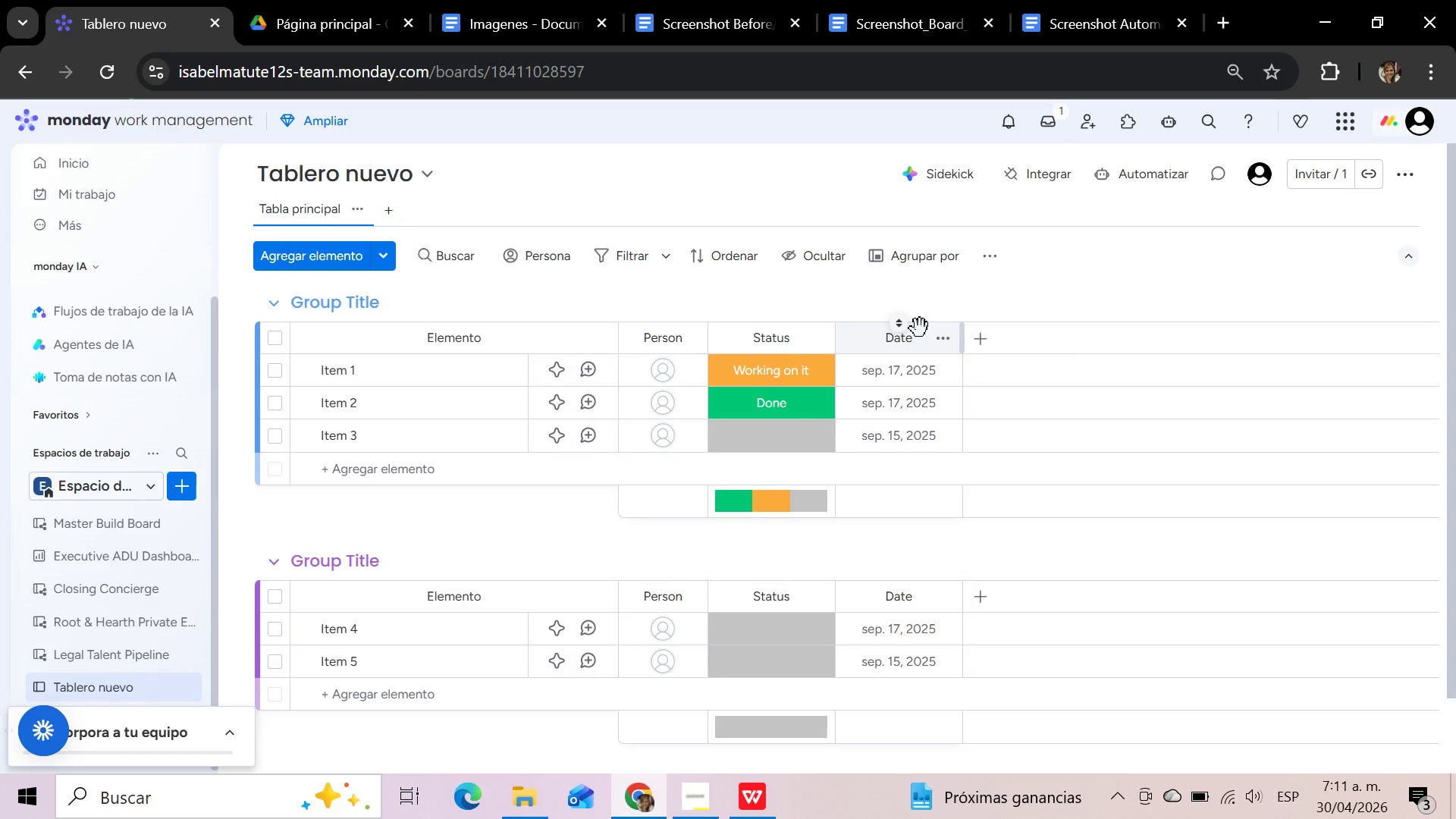 
wait(74.45)
 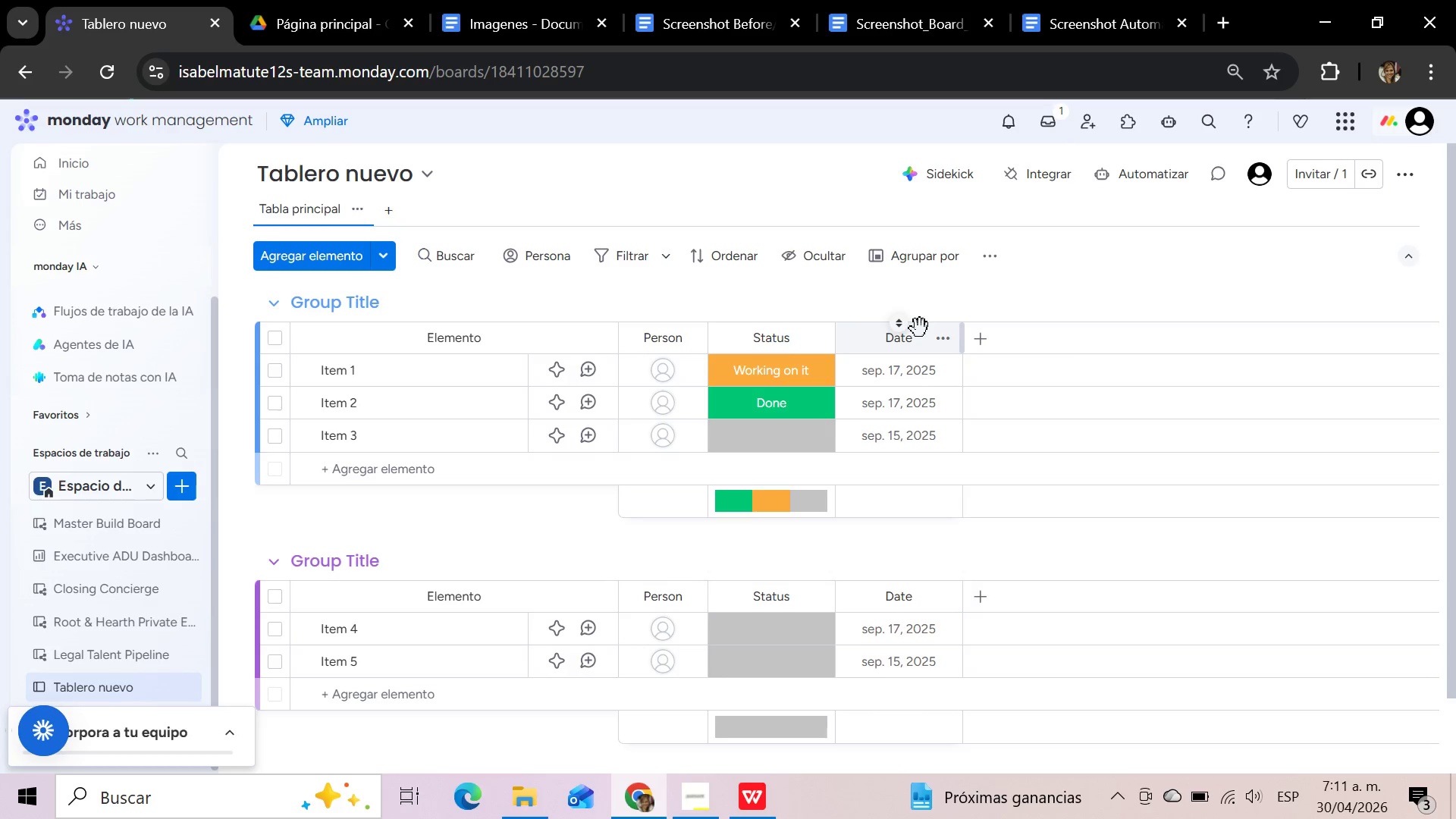 
left_click([940, 338])
 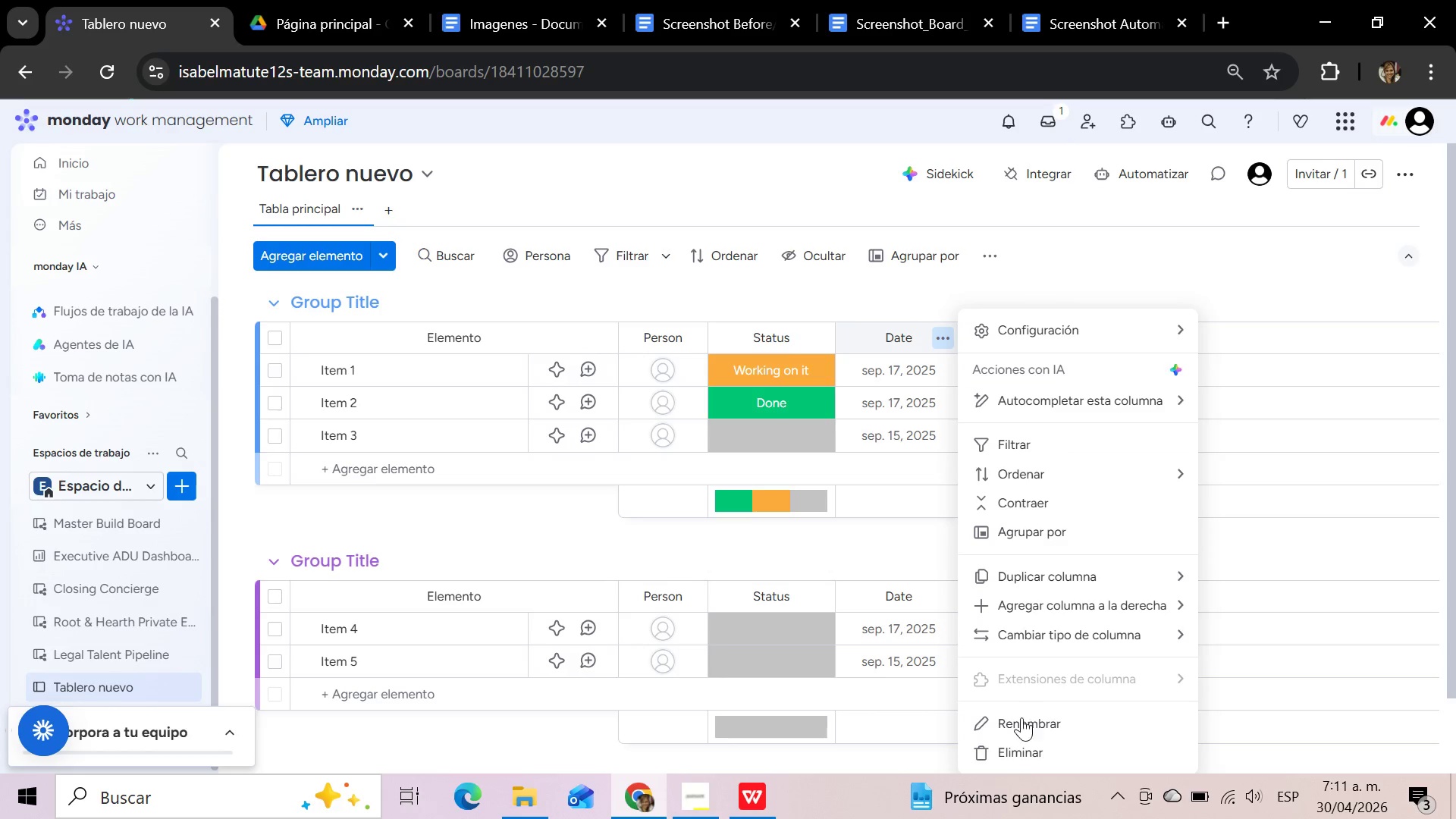 
left_click([1020, 751])
 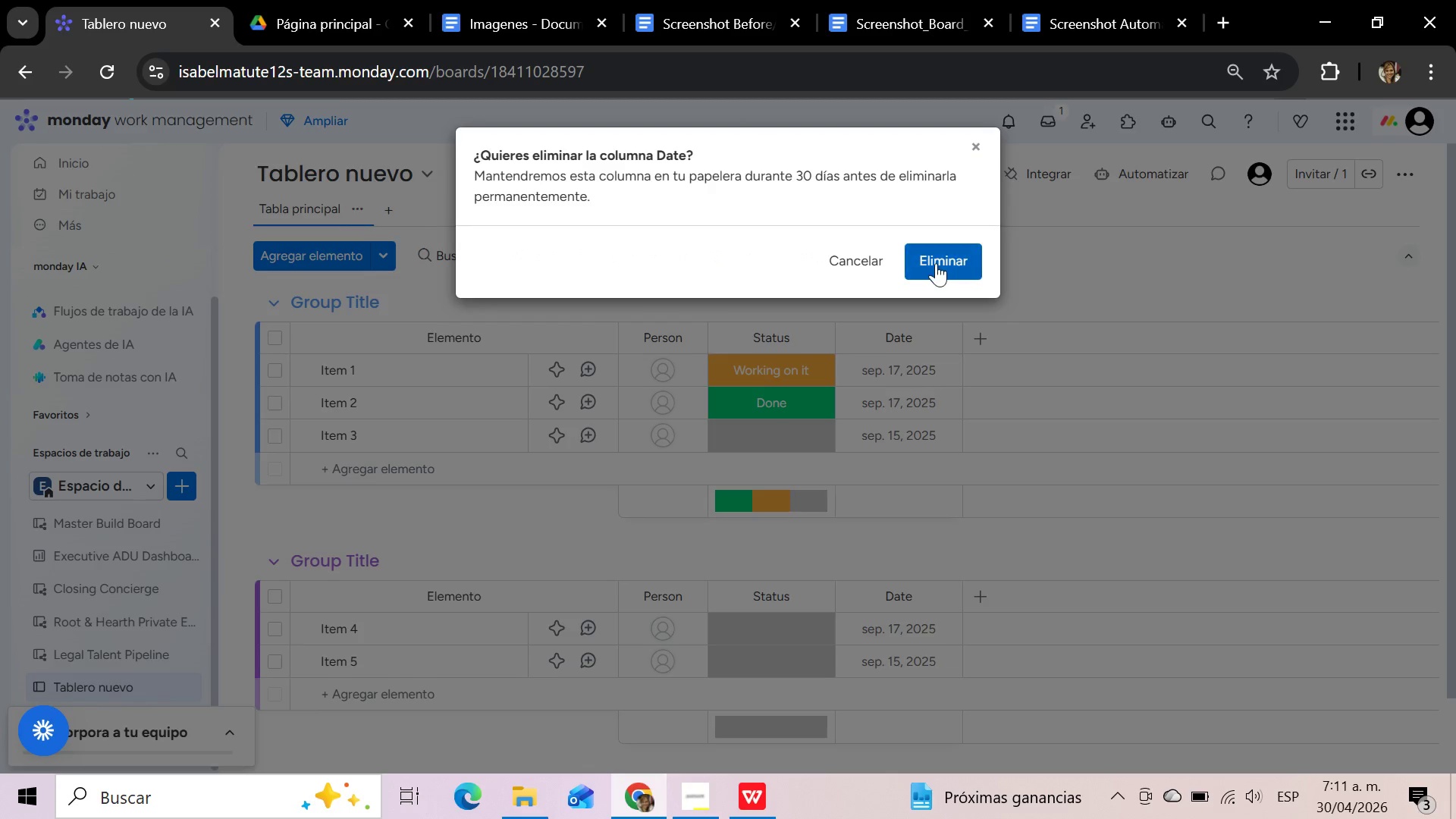 
left_click([936, 263])
 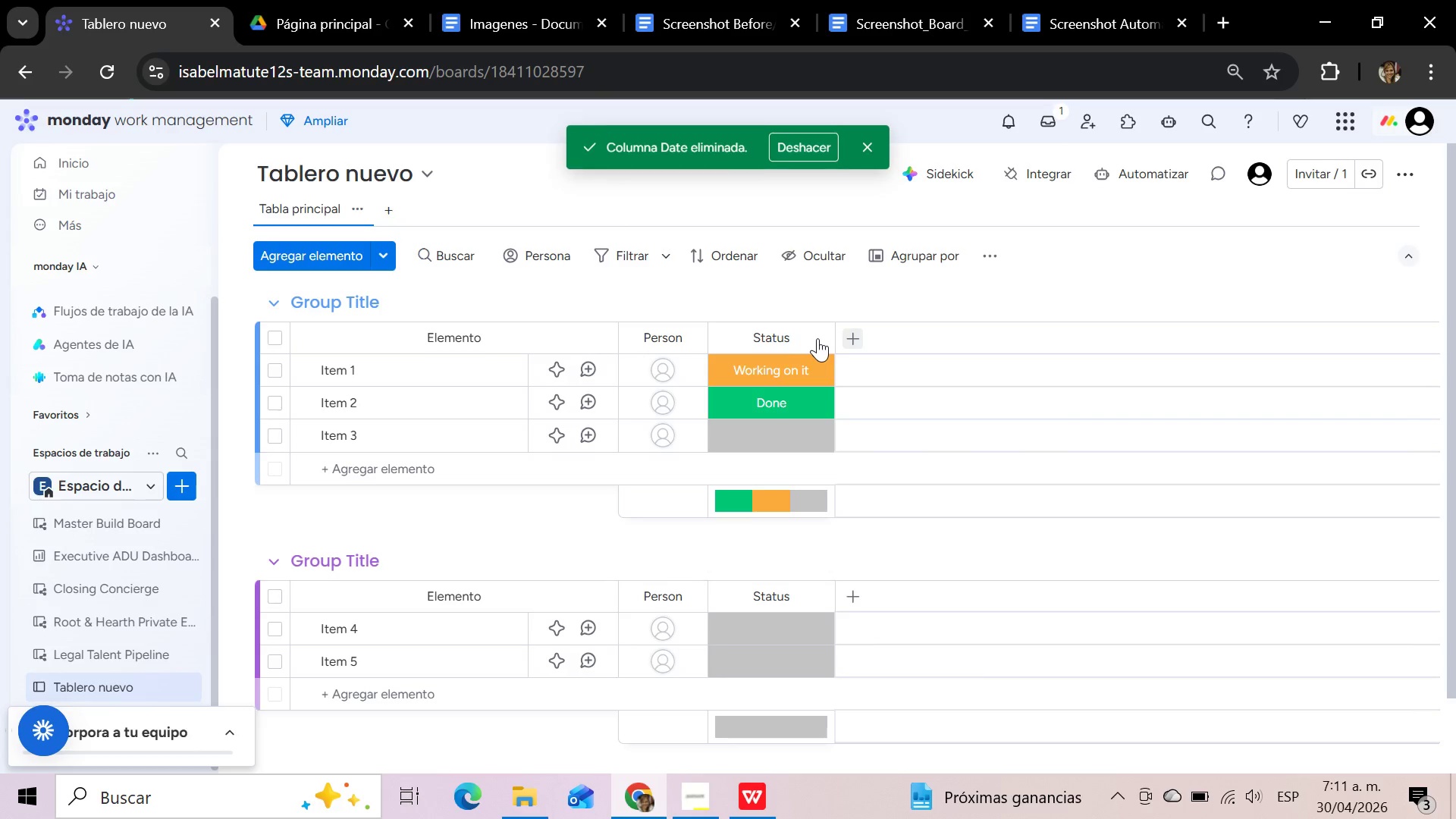 
left_click([817, 338])
 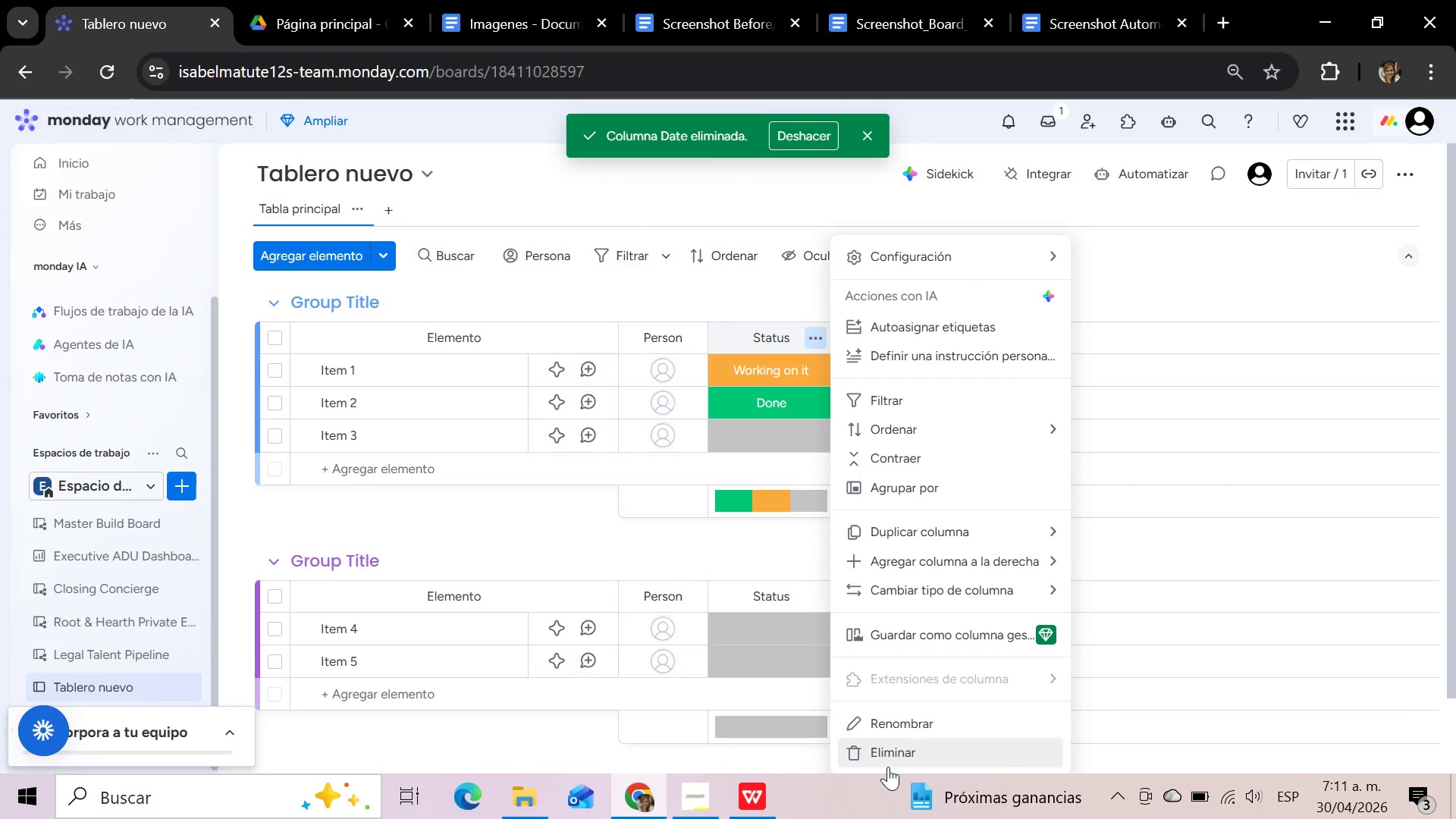 
left_click([890, 753])
 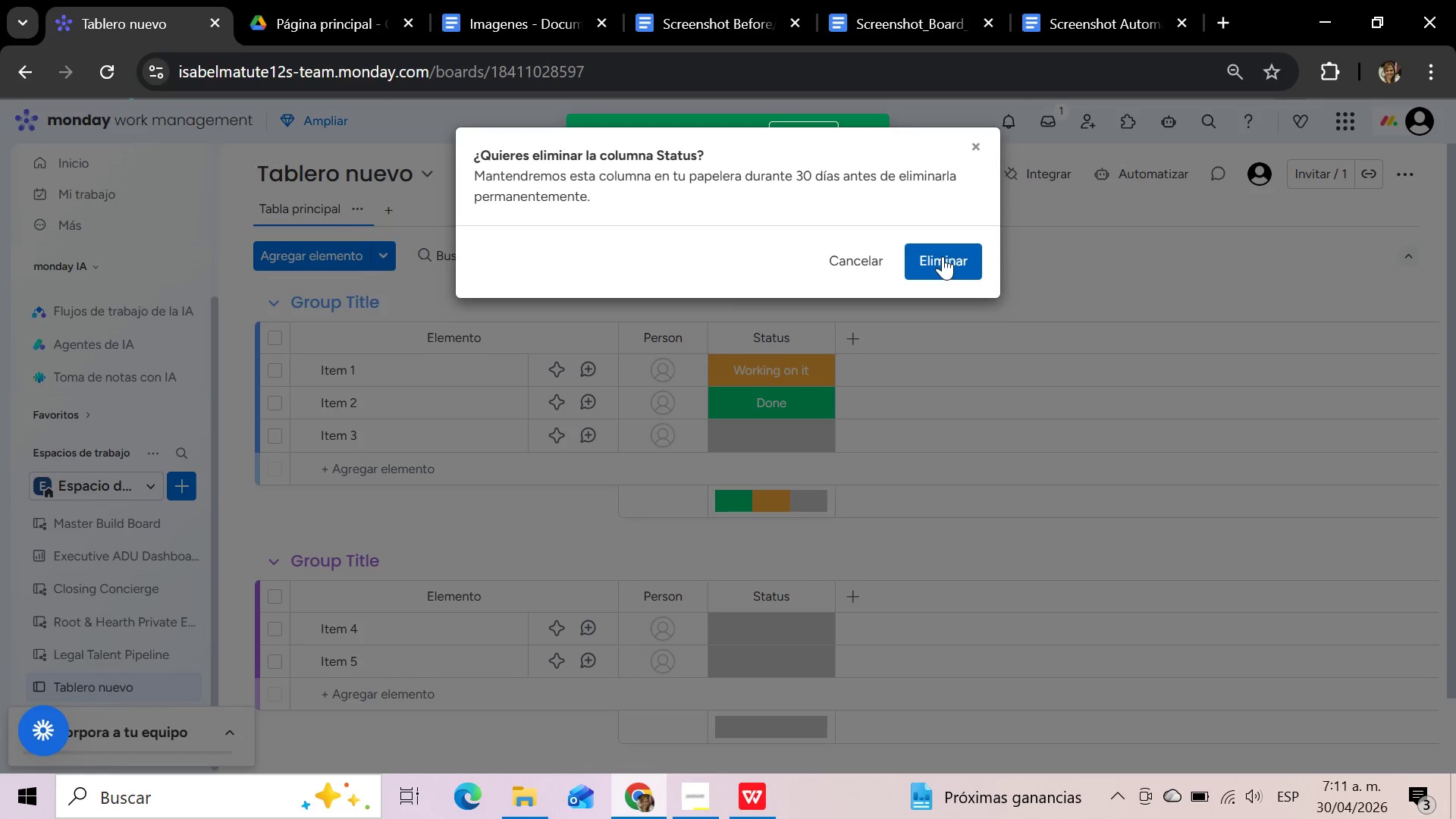 
left_click([943, 256])
 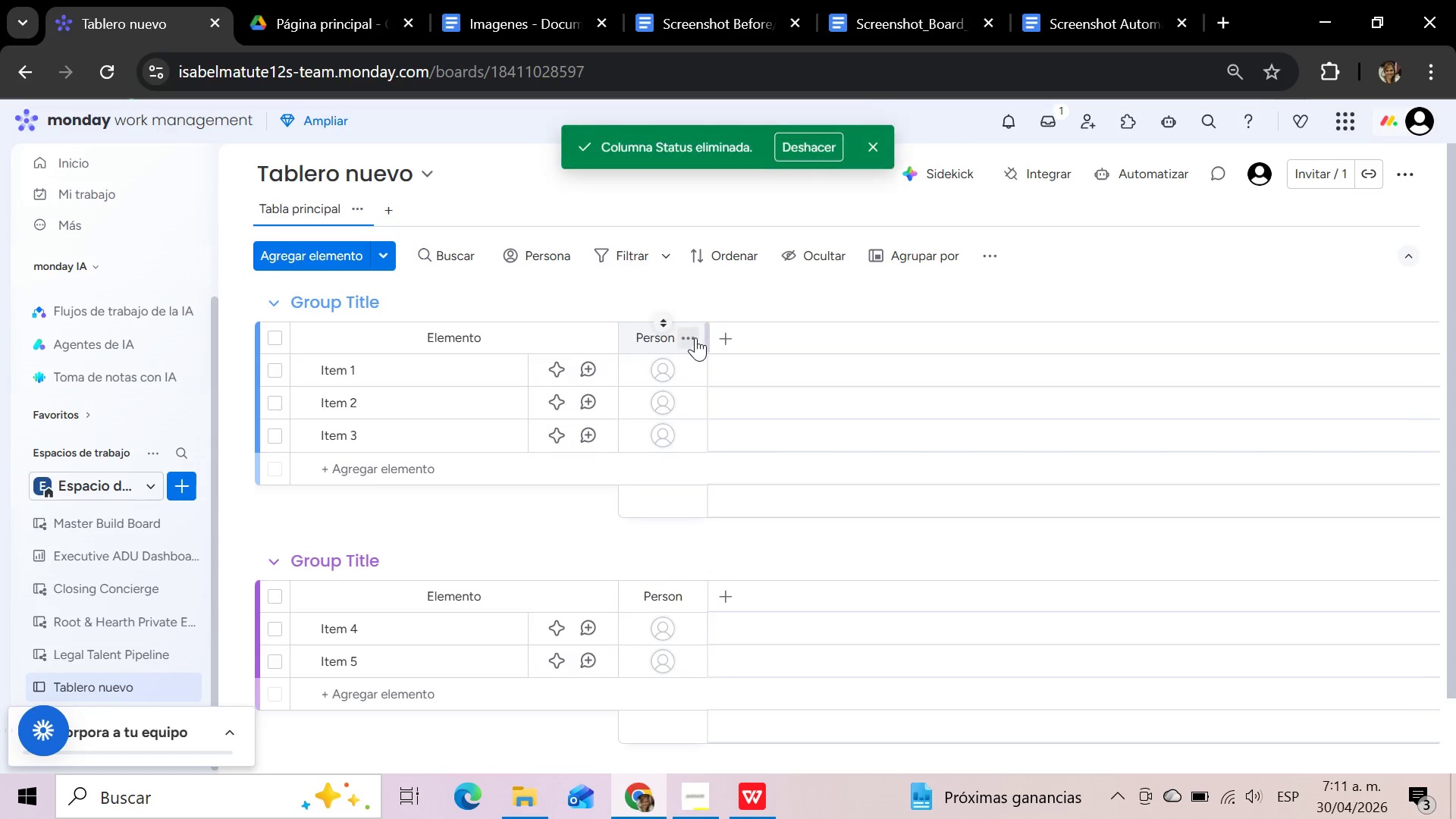 
left_click([695, 337])
 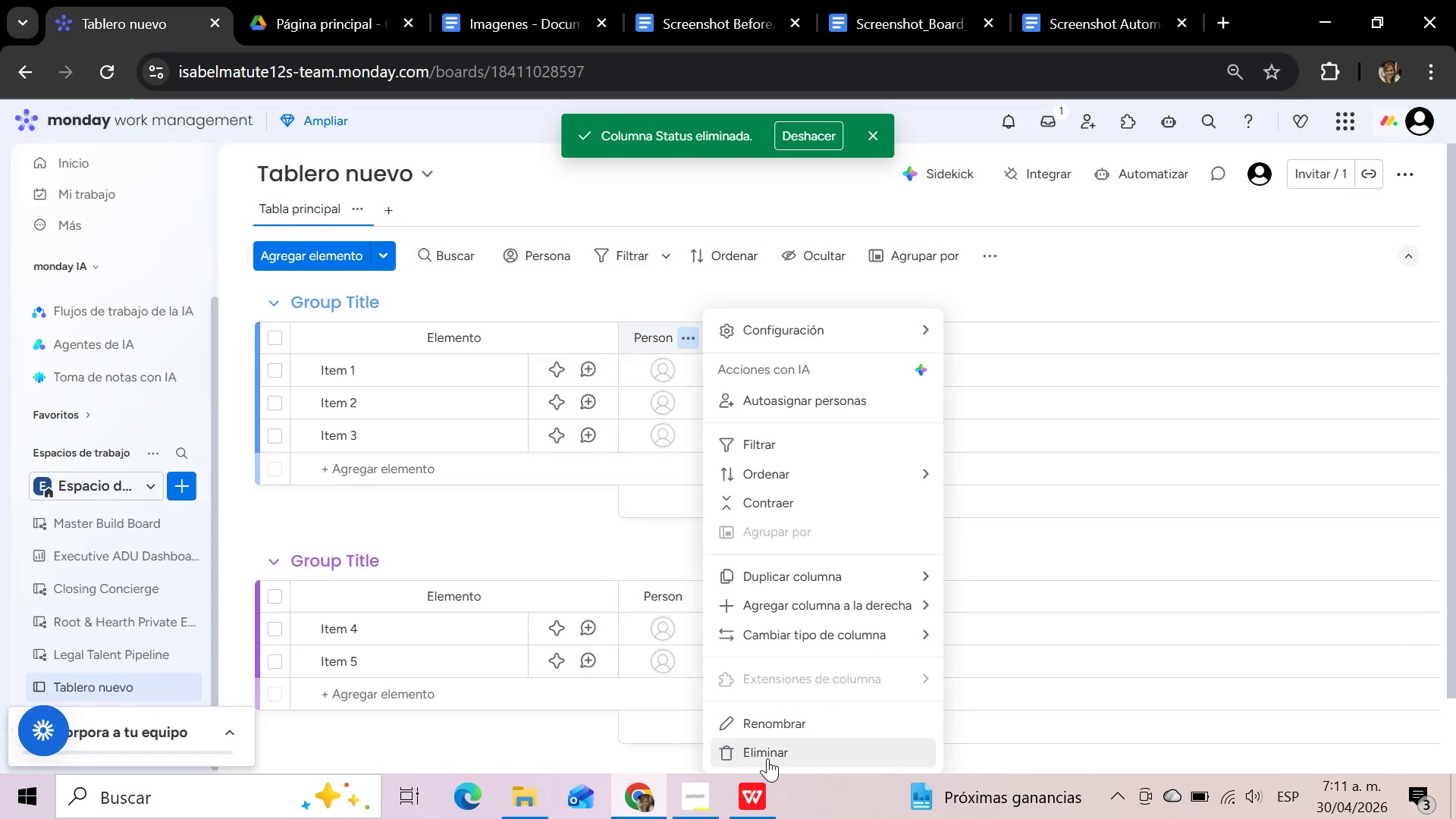 
left_click([767, 758])
 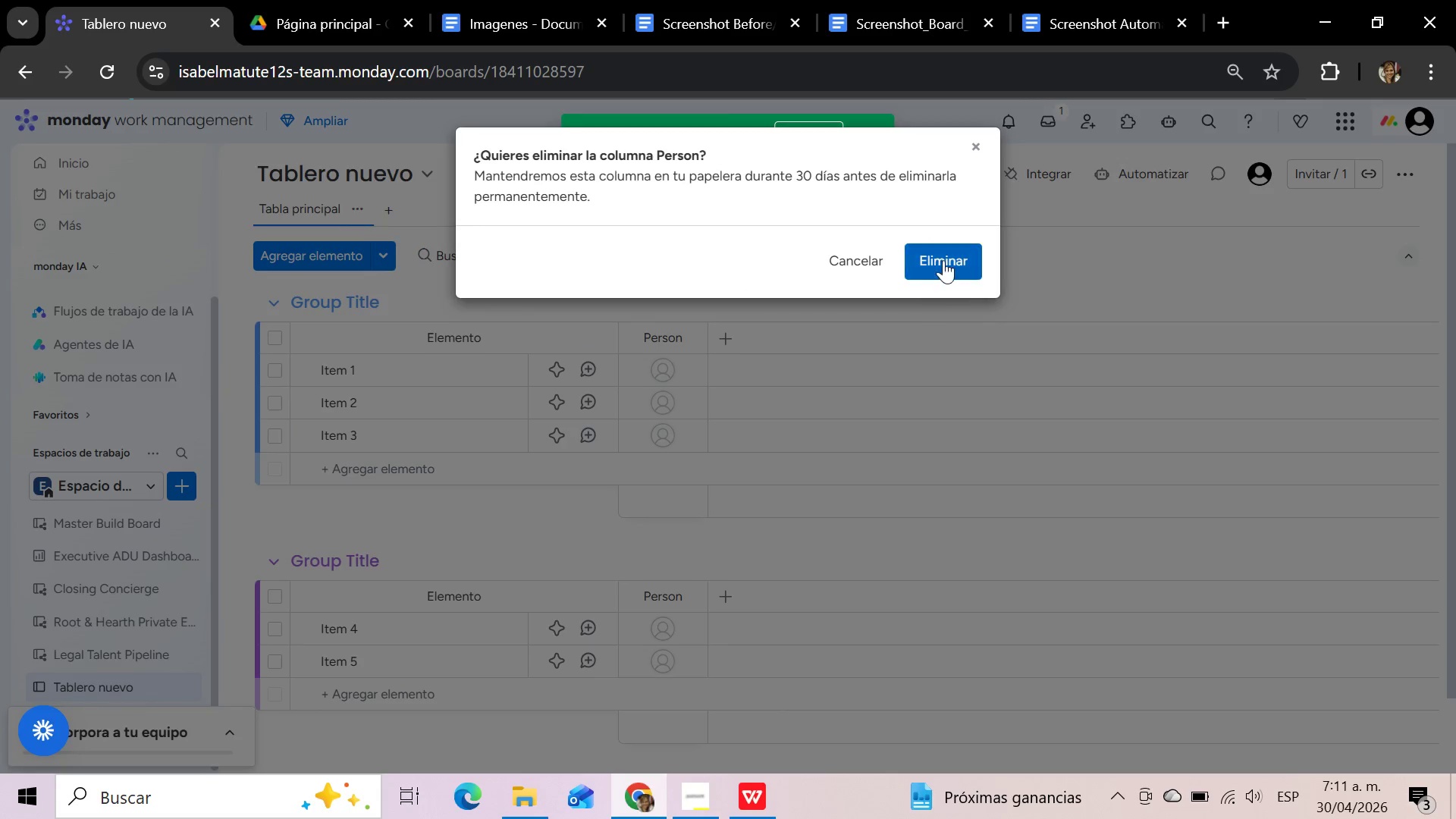 
left_click([943, 260])
 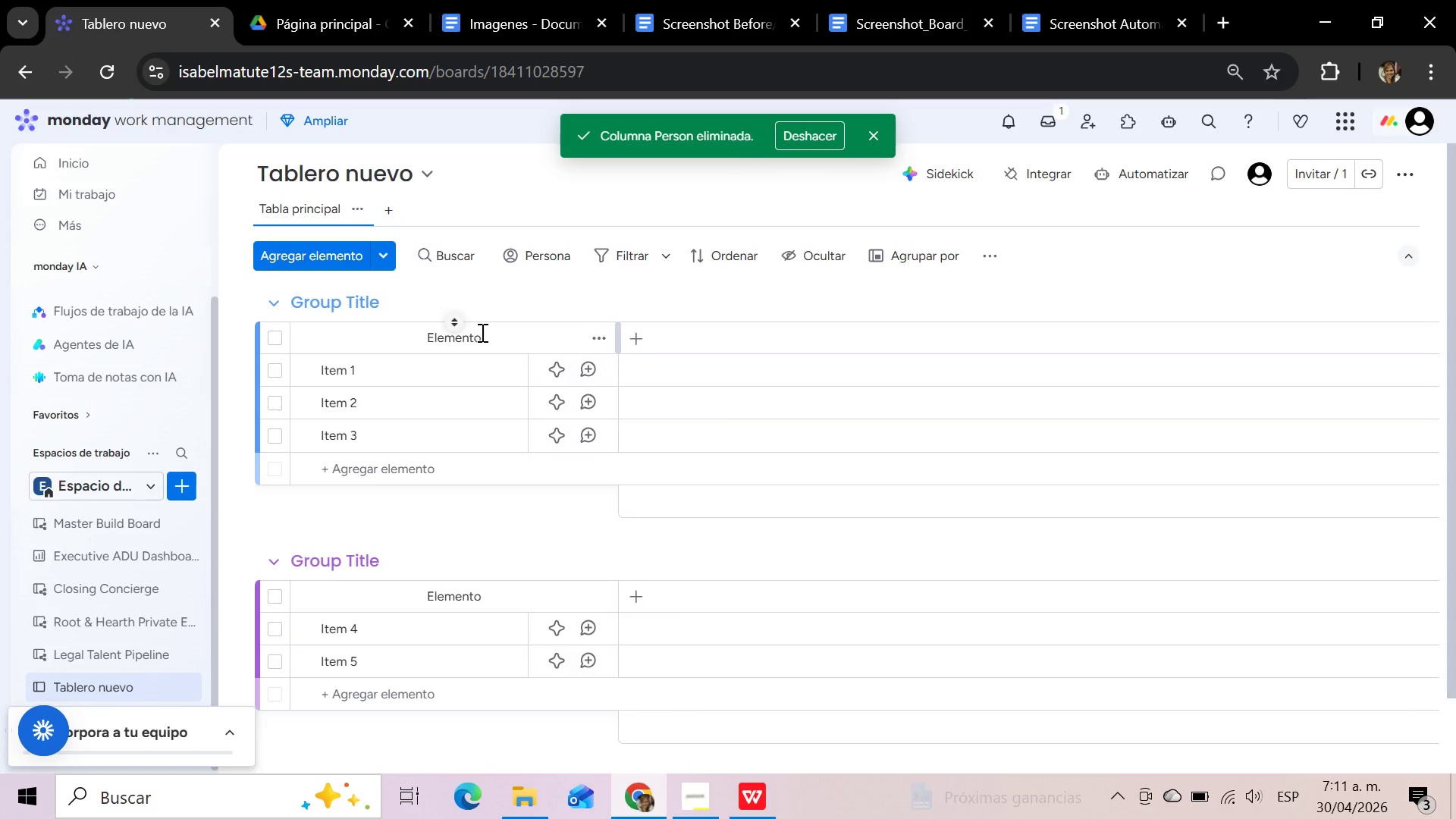 
left_click([482, 332])
 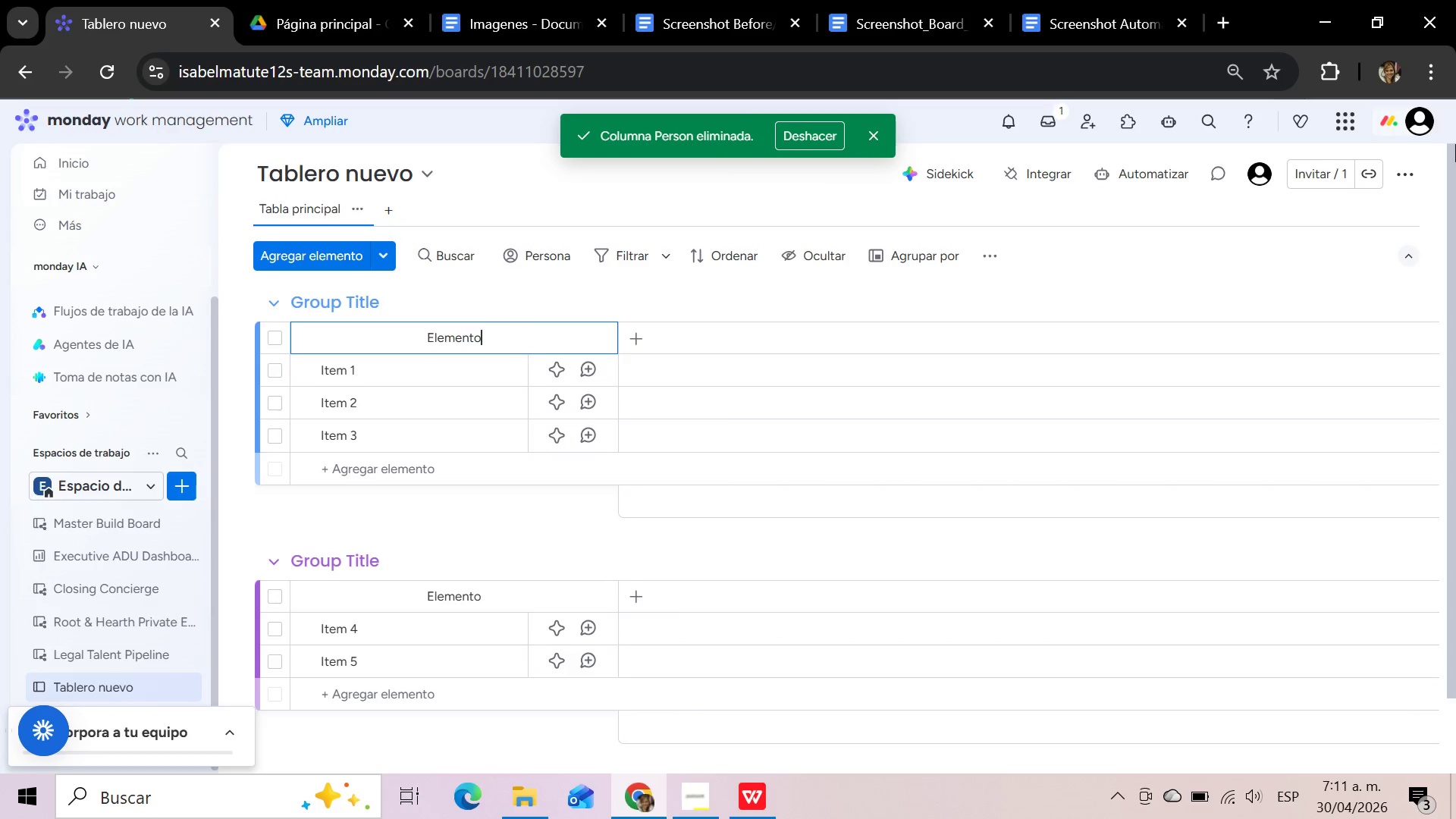 
hold_key(key=Backspace, duration=1.03)
 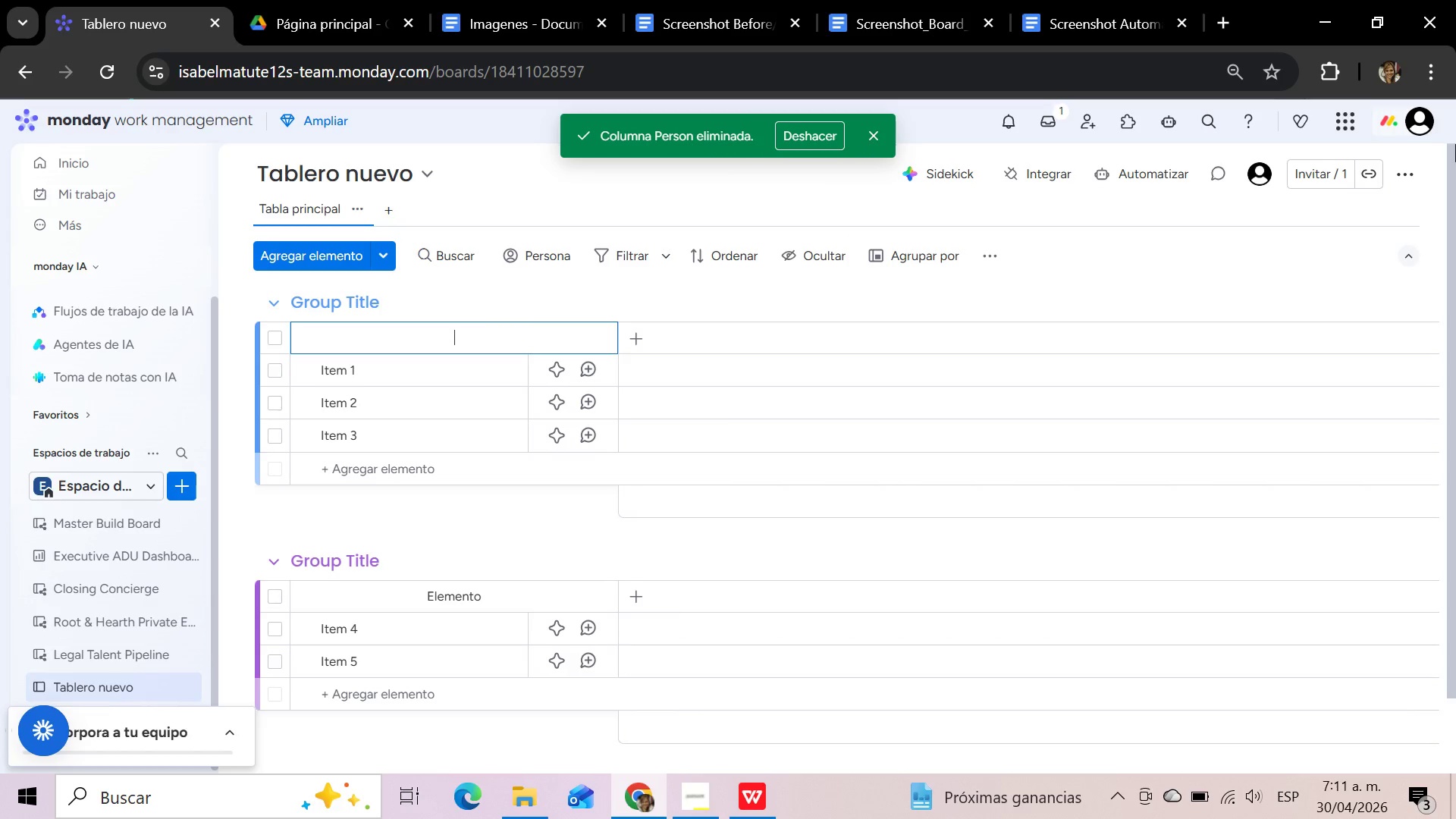 
type(Student Name)
 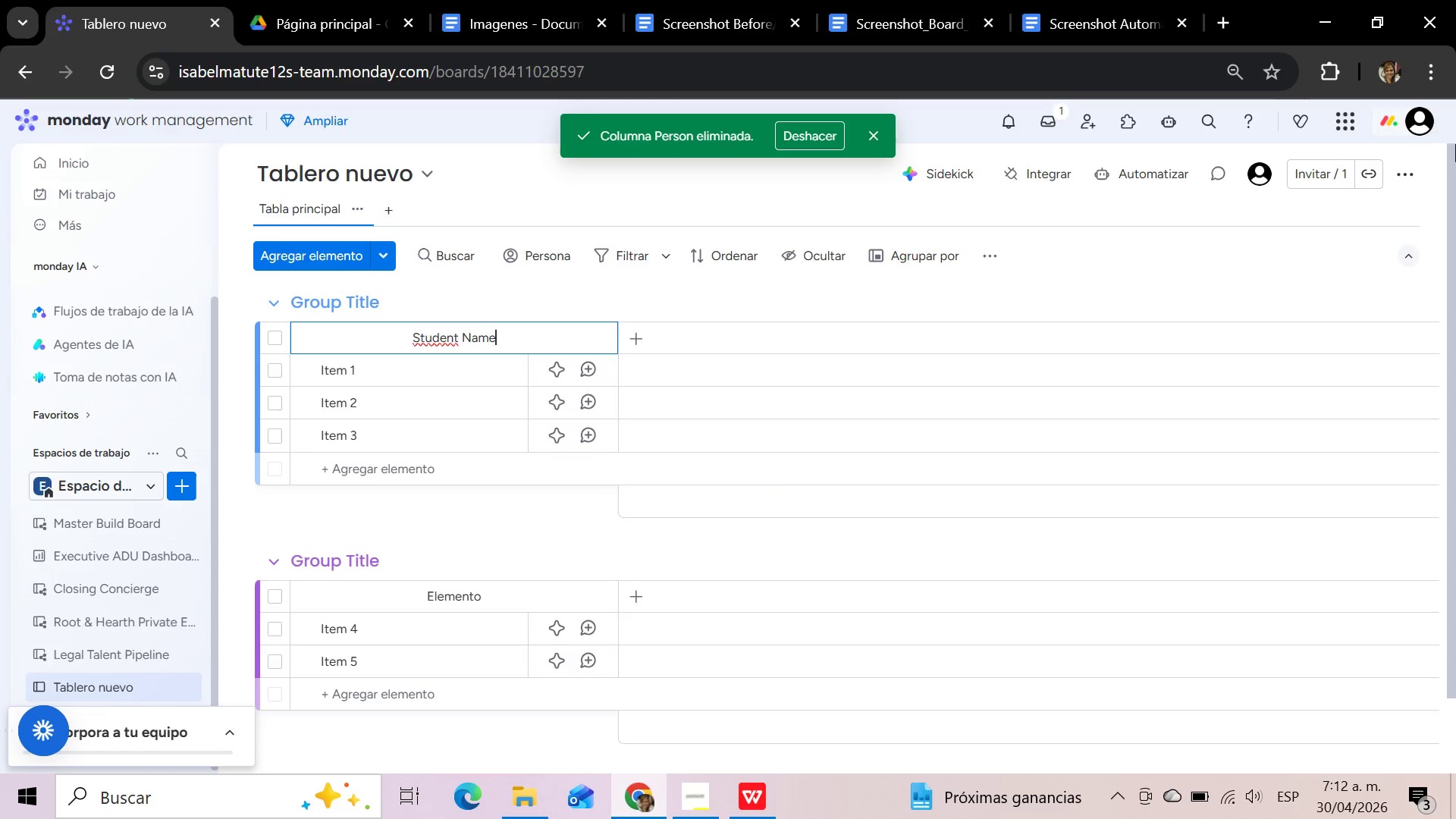 
wait(19.03)
 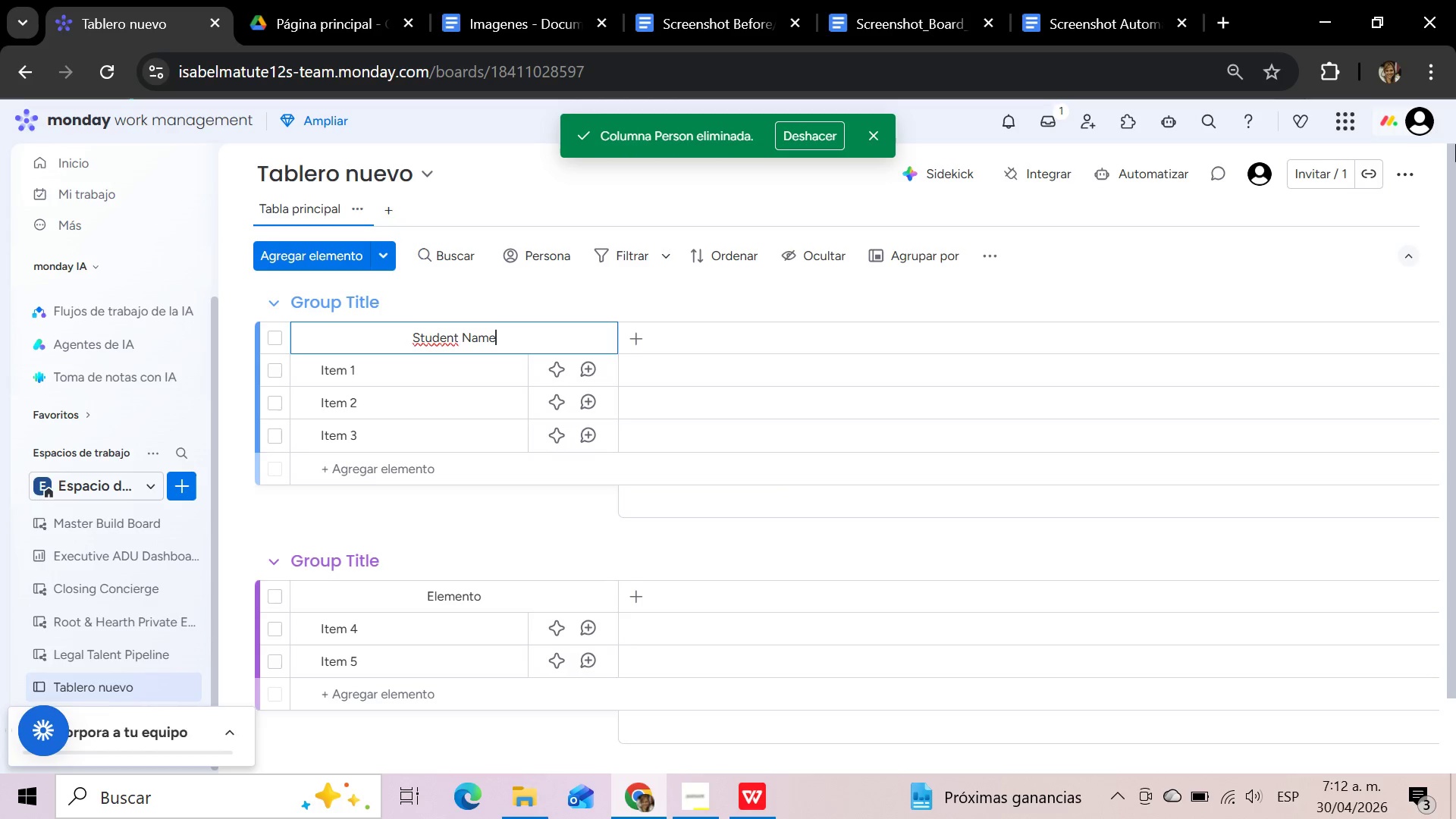 
left_click([705, 299])
 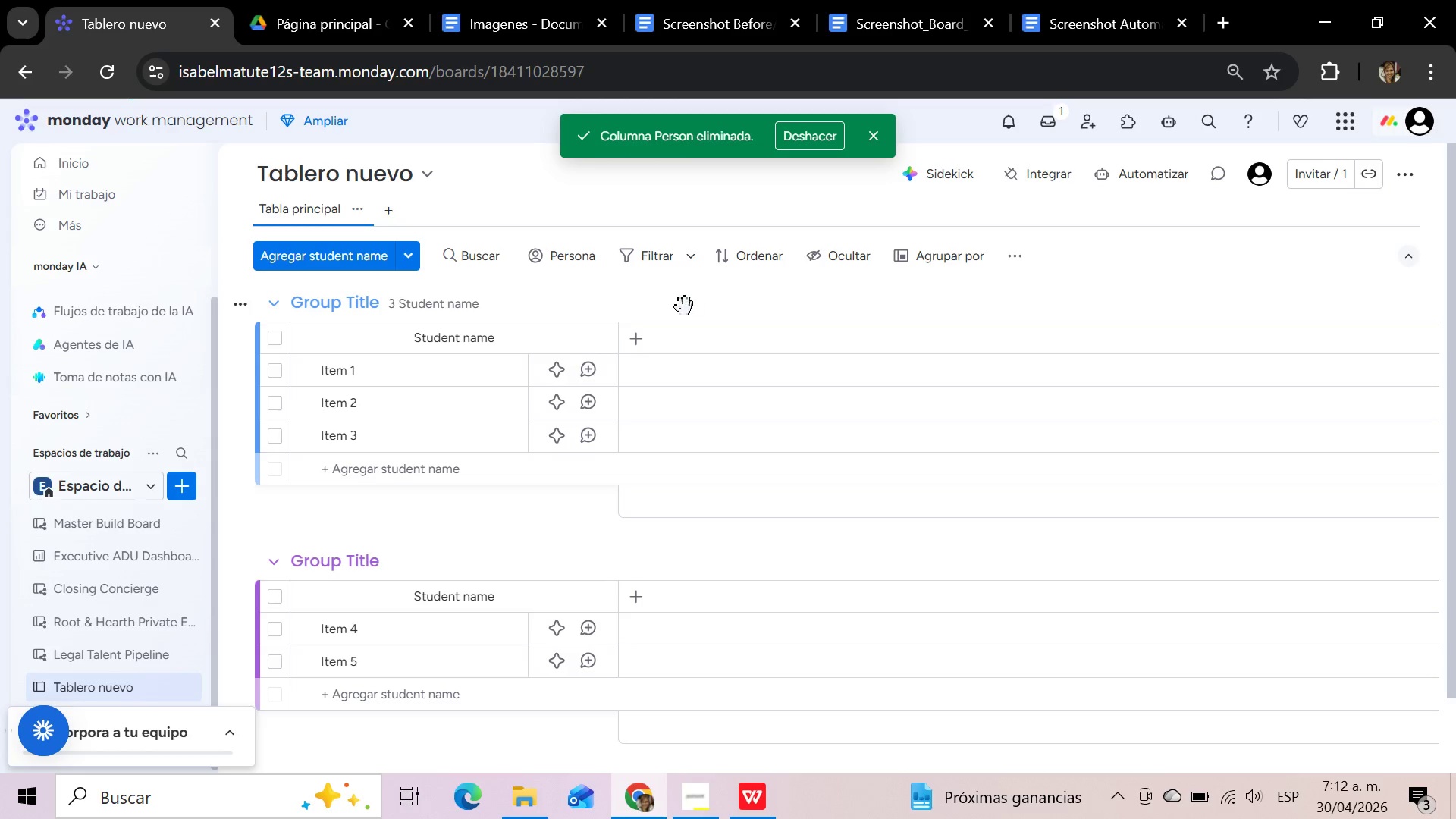 
left_click([638, 333])
 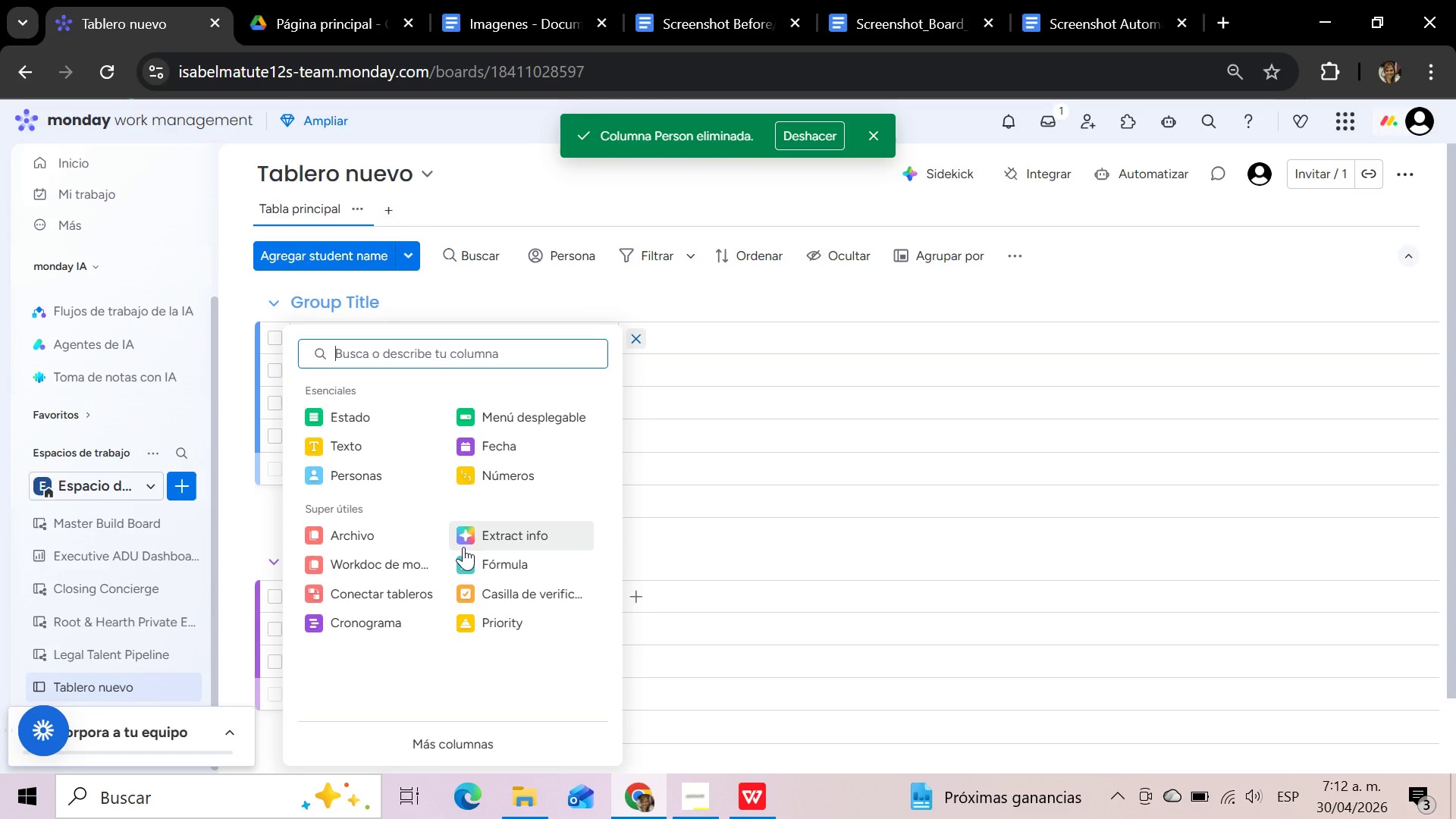 
left_click([399, 475])
 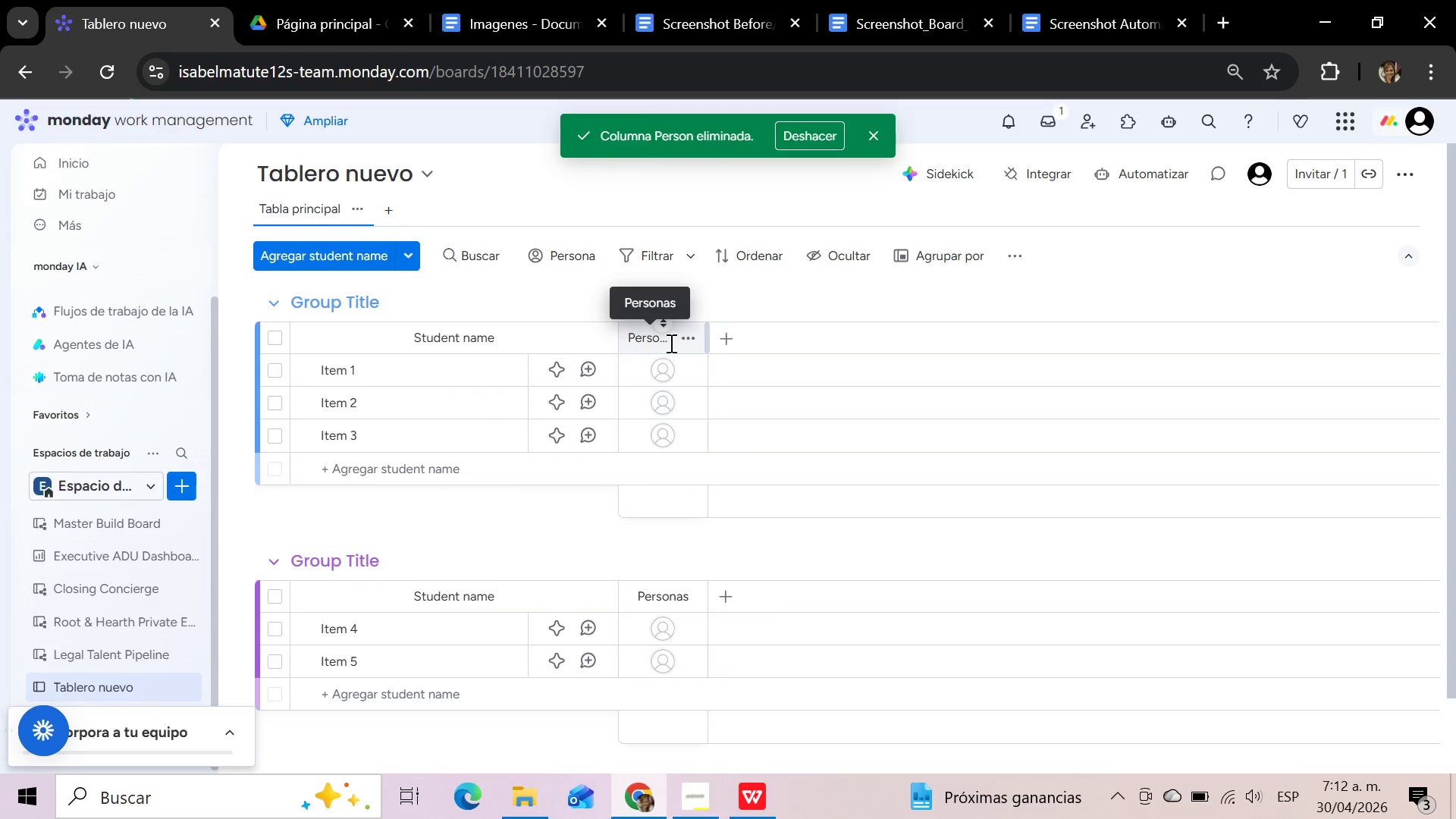 
left_click([685, 340])
 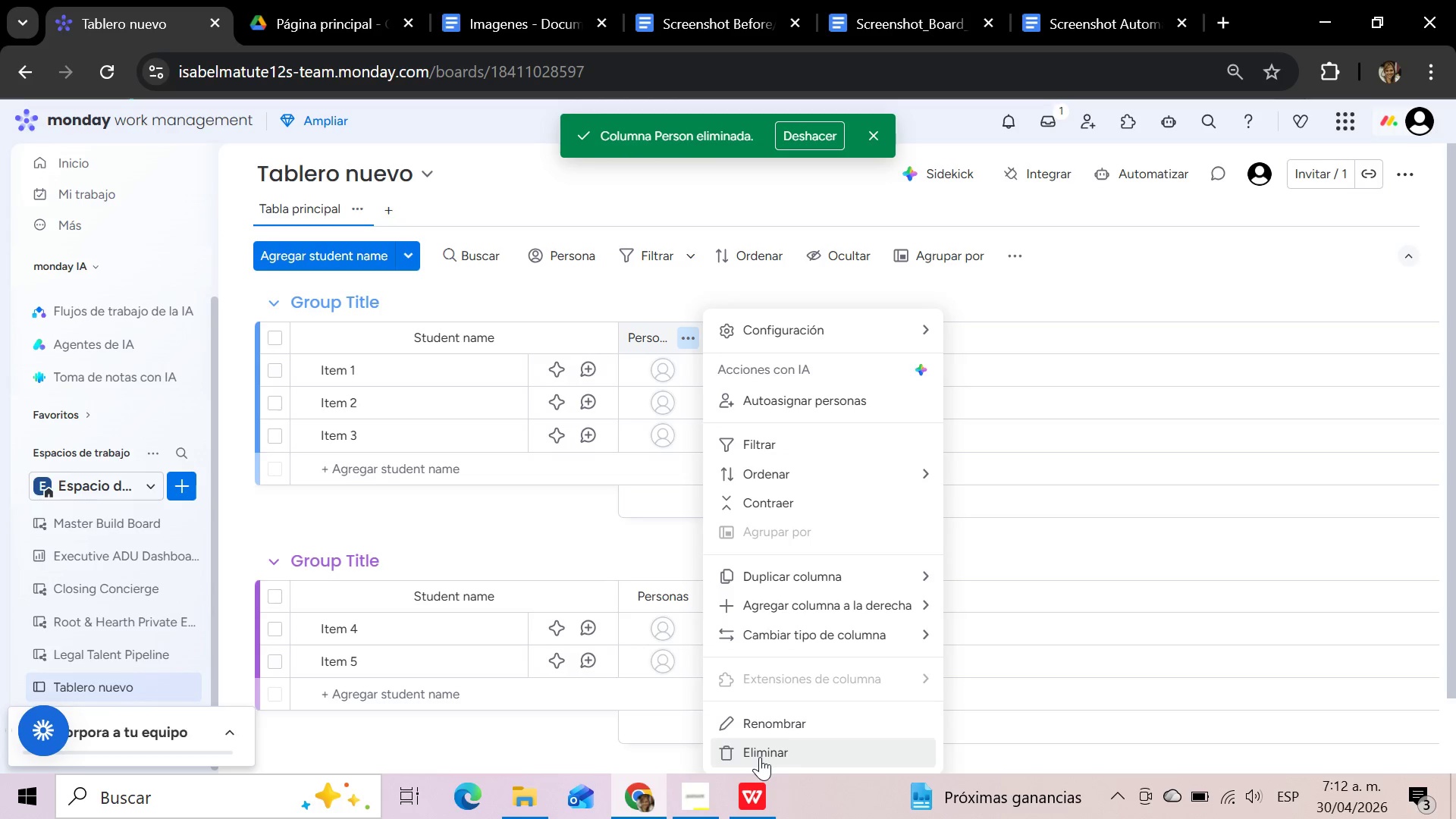 
left_click([760, 757])
 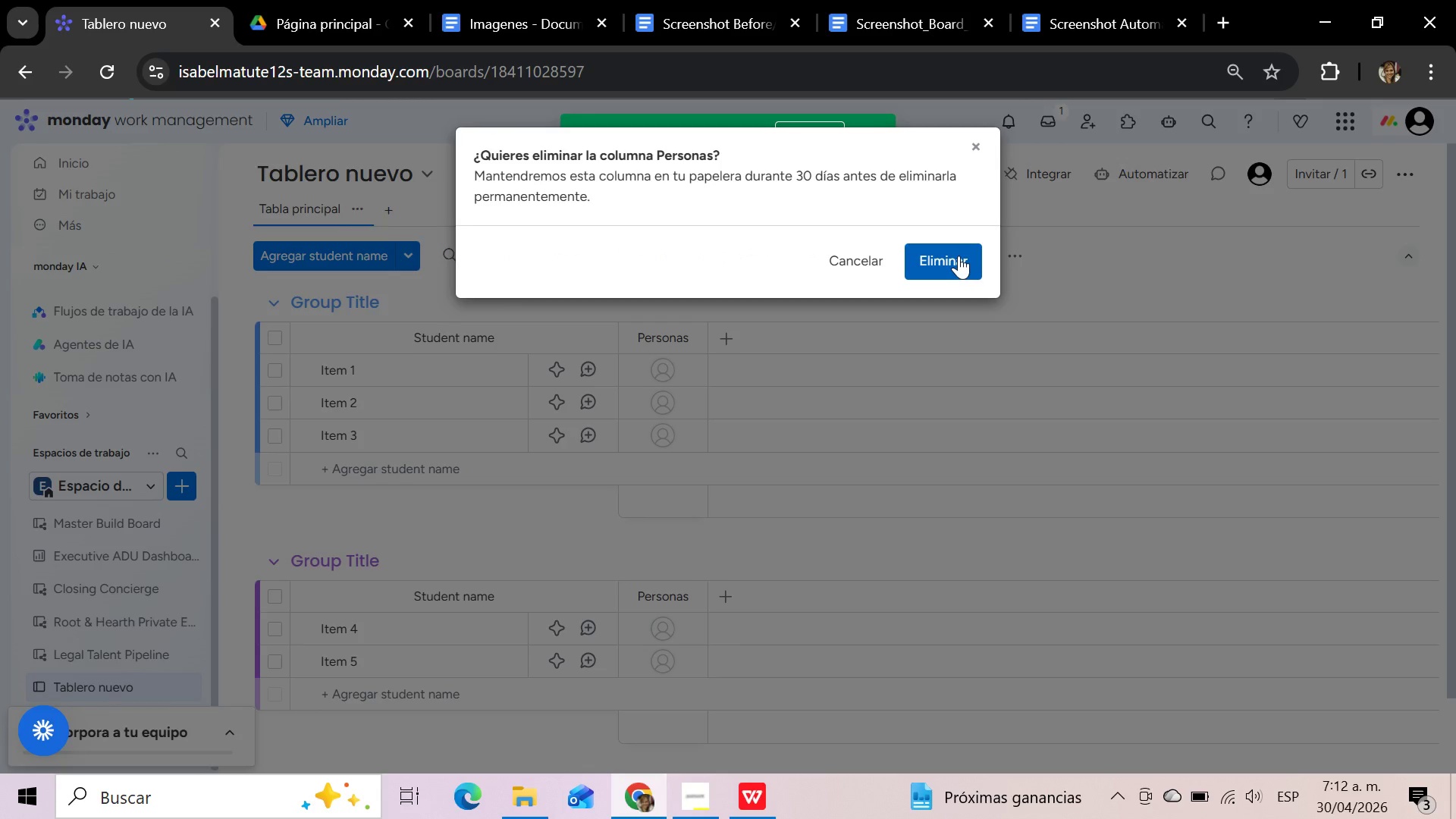 
left_click([959, 254])
 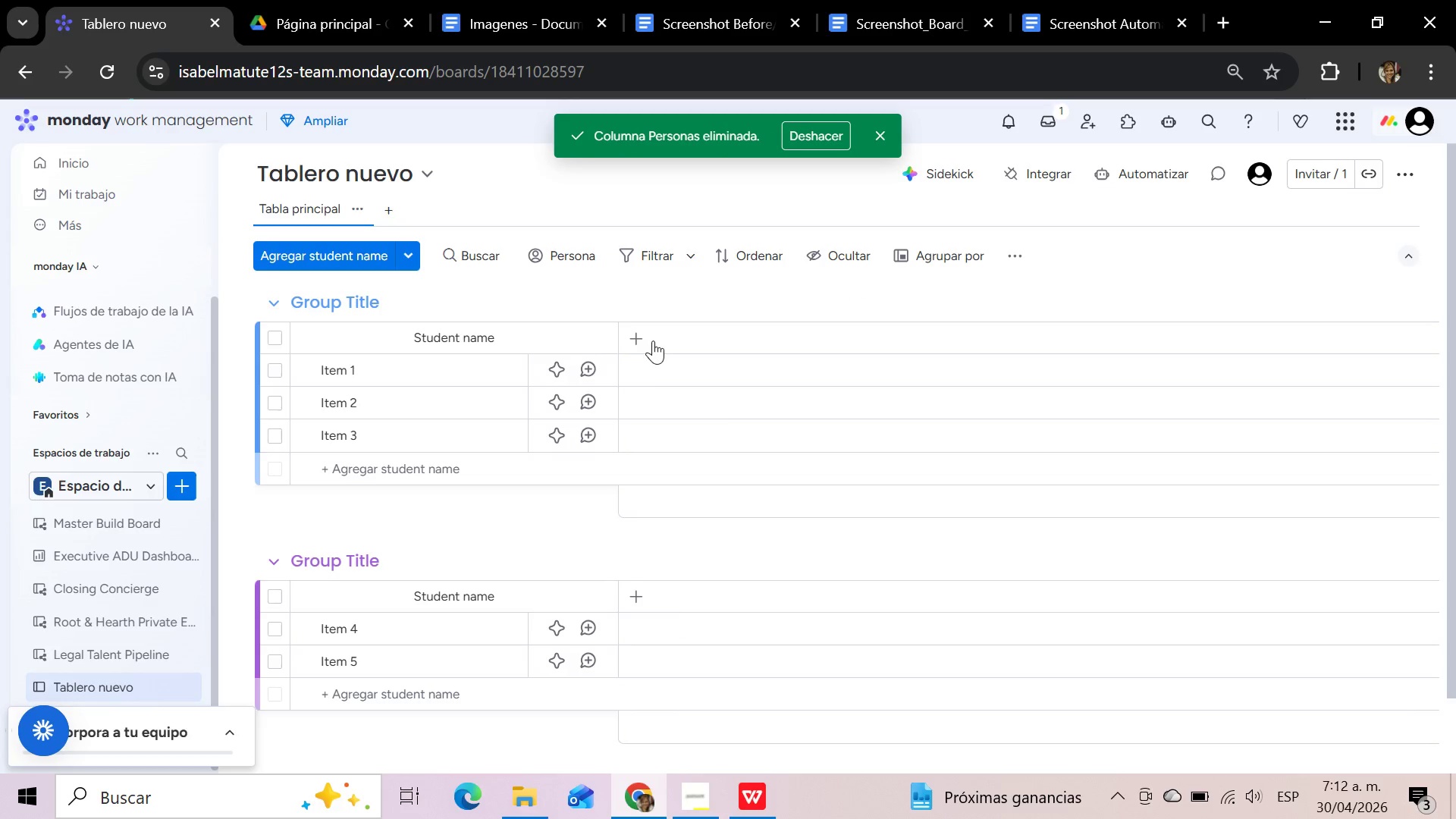 
left_click([645, 340])
 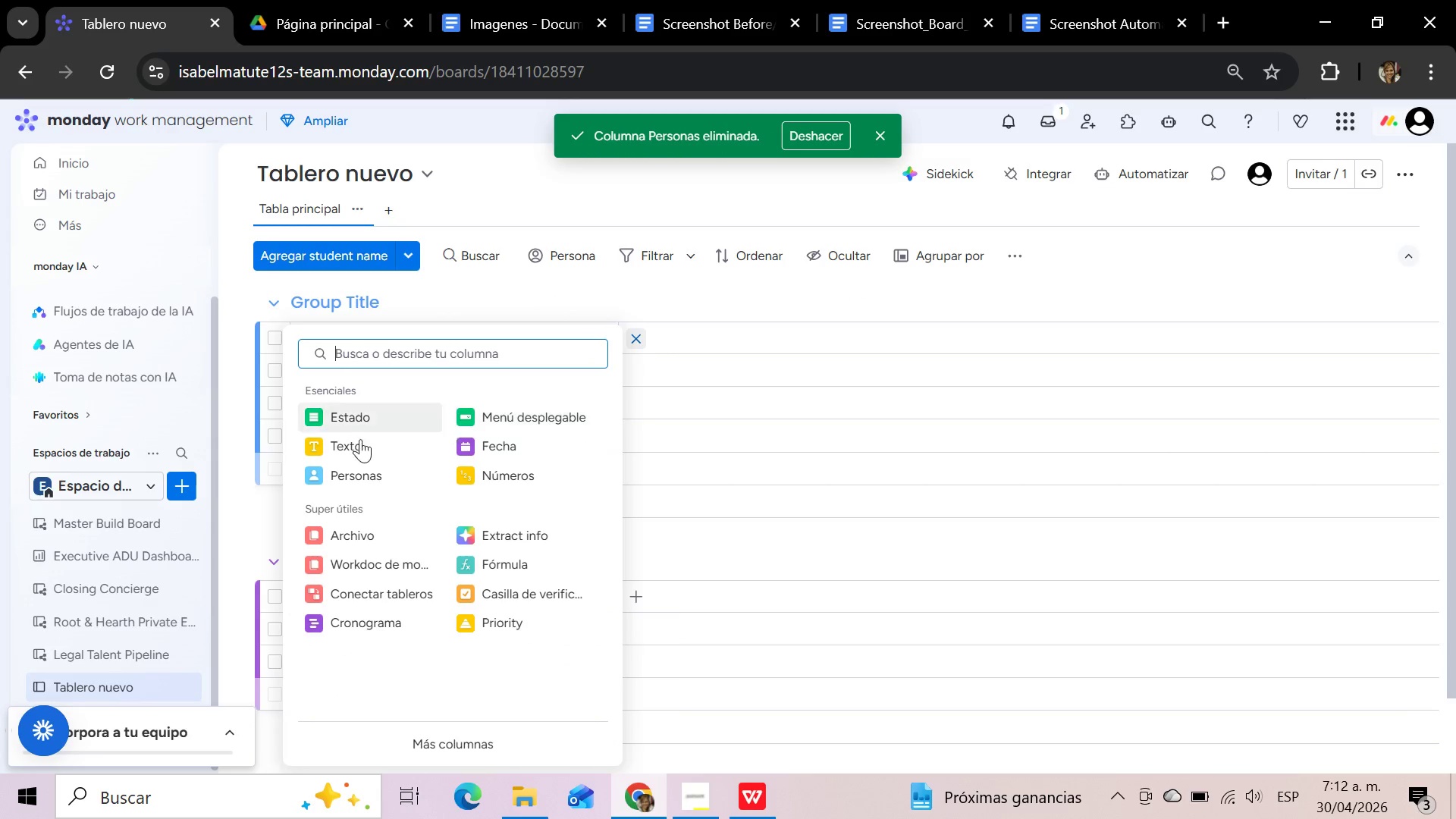 
left_click([359, 440])
 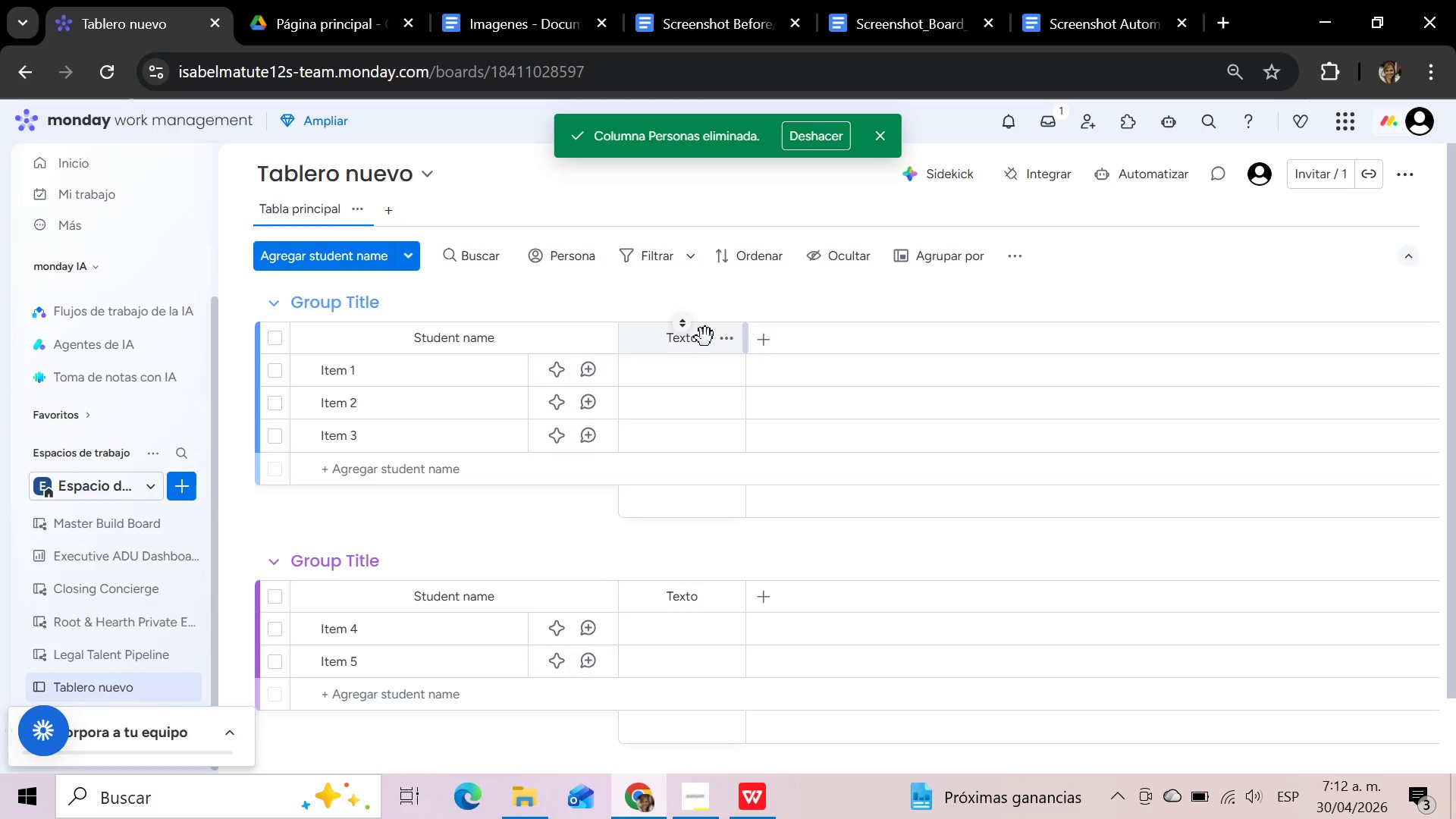 
wait(5.25)
 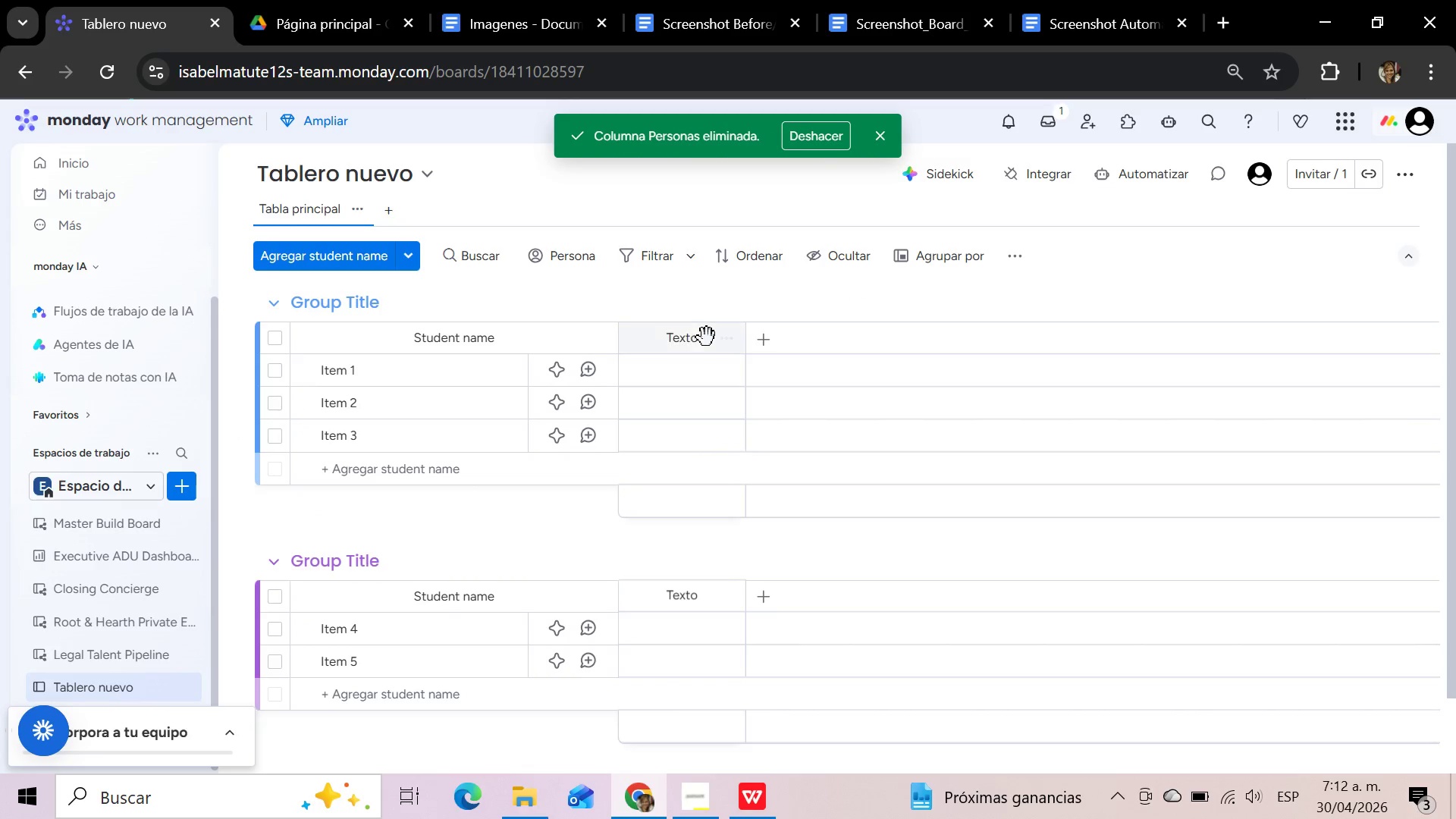 
left_click([696, 337])
 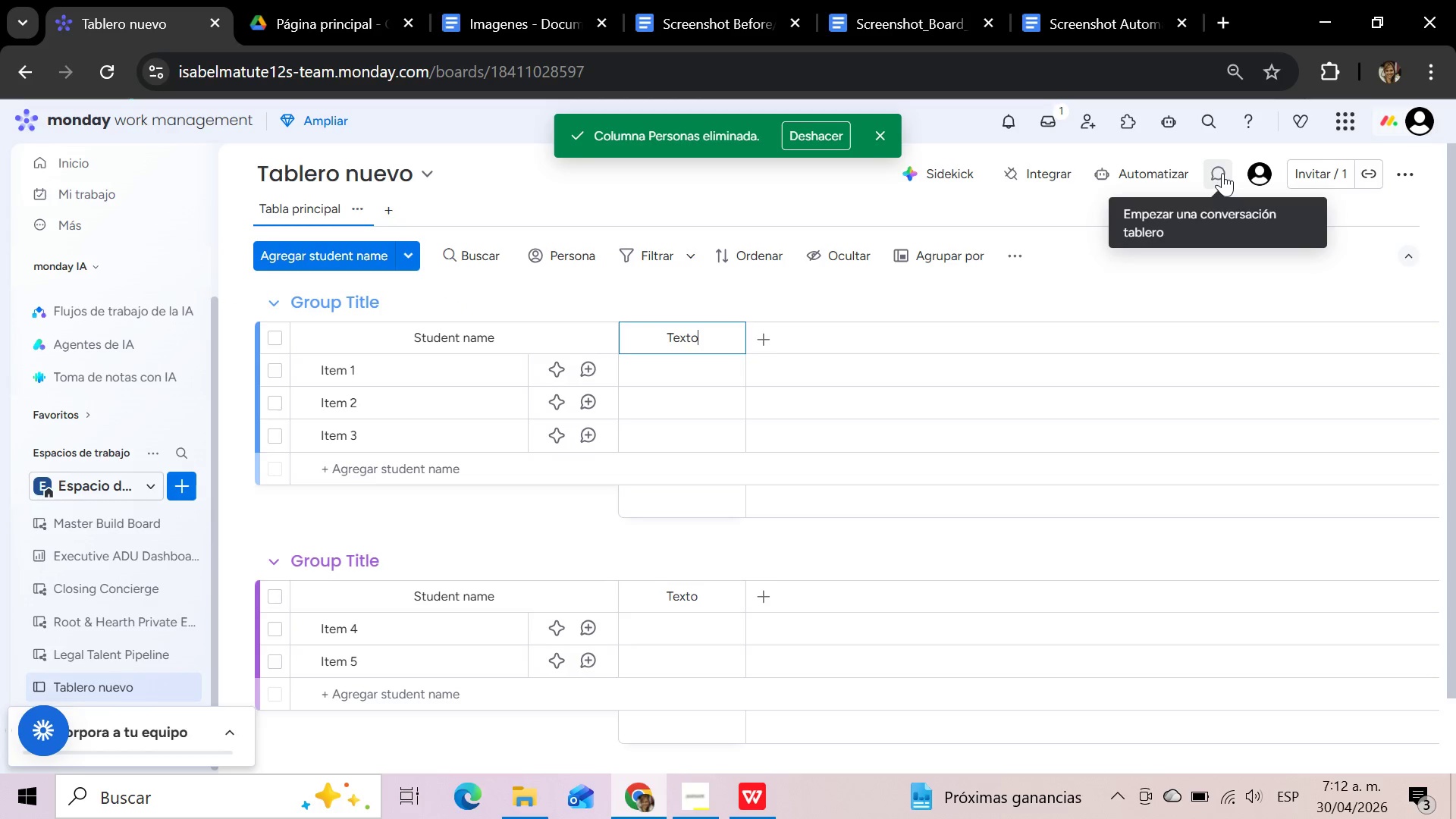 
hold_key(key=Backspace, duration=1.3)
 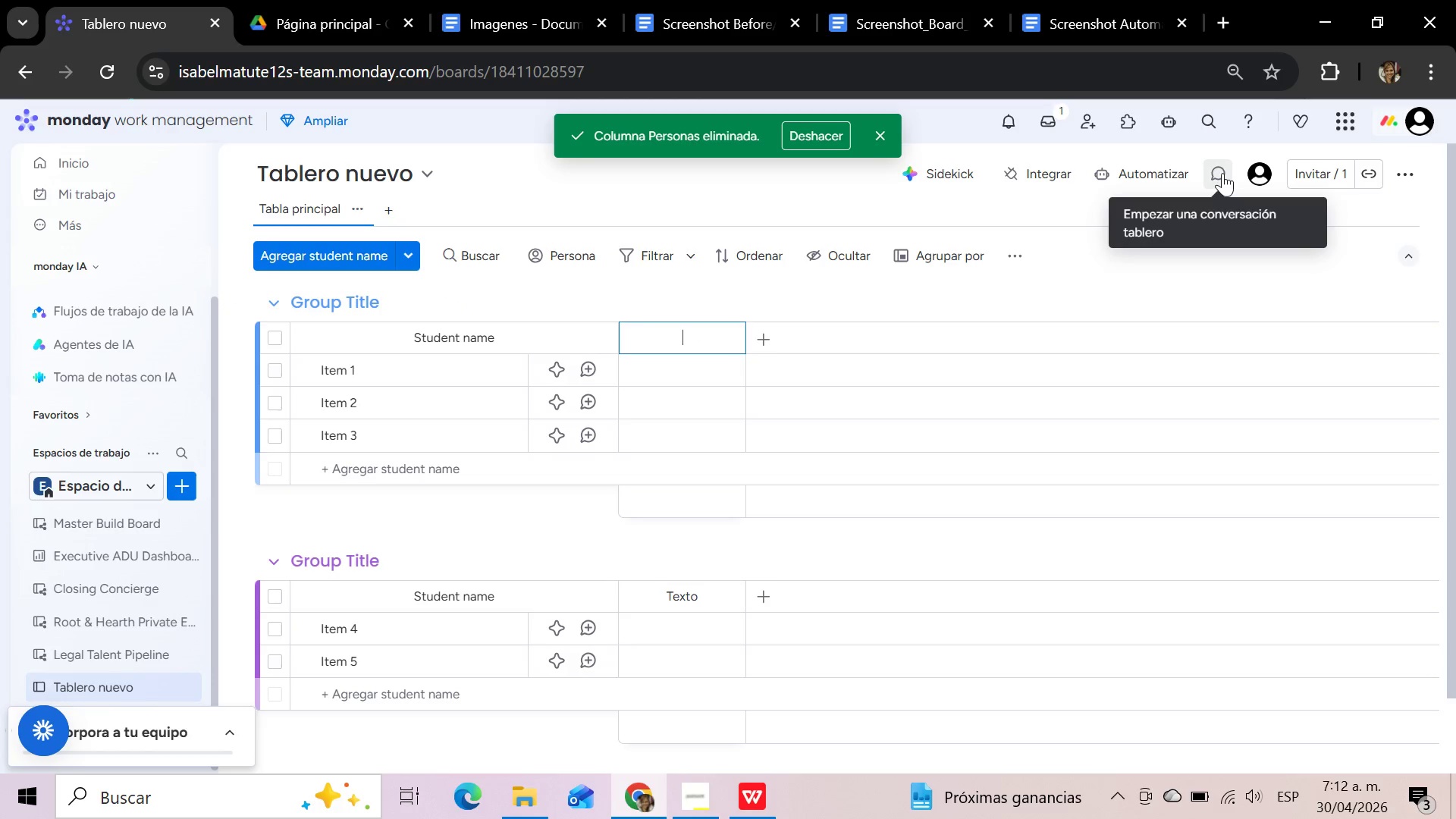 
type(Assigned Instructor )
 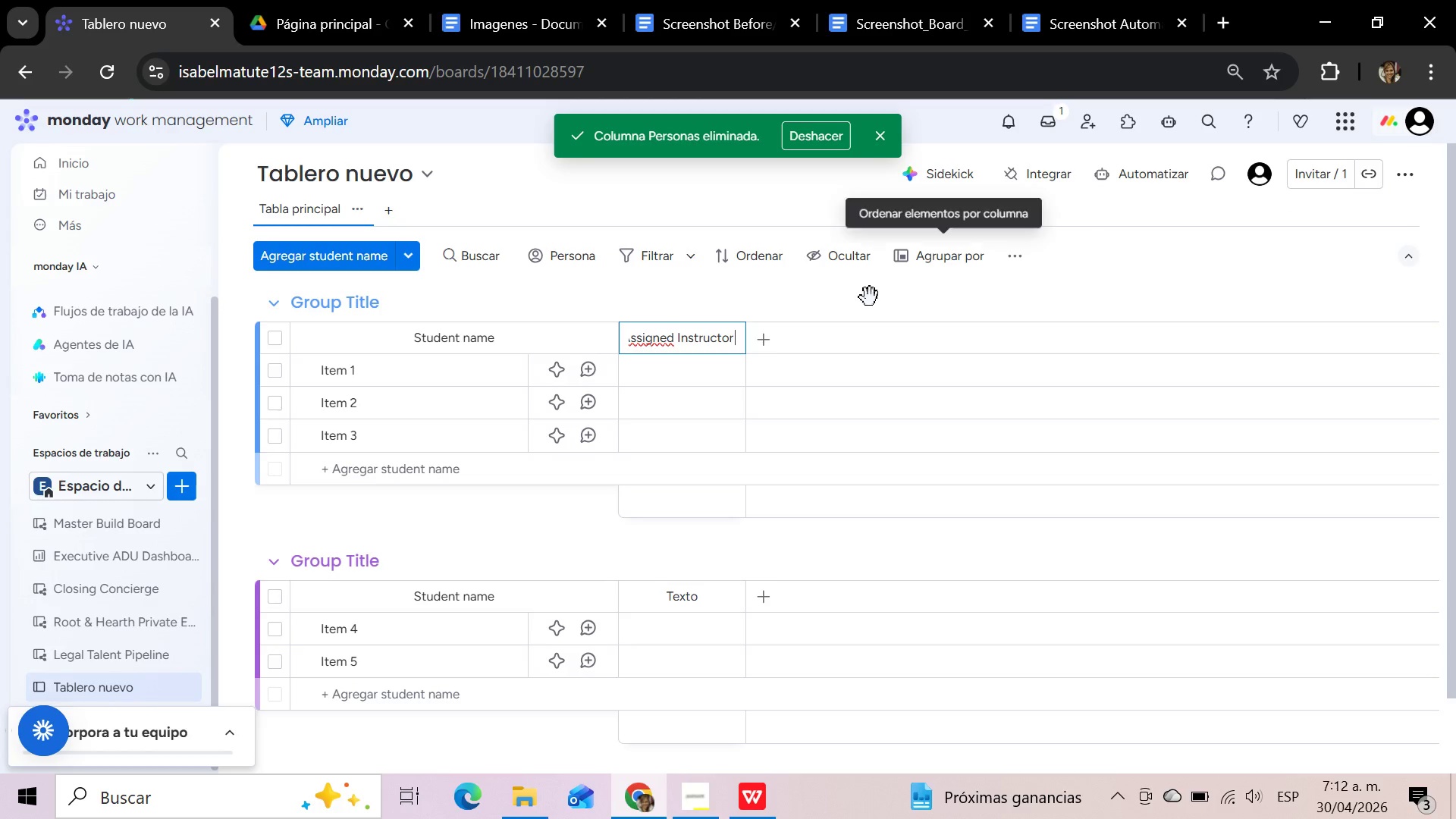 
wait(5.84)
 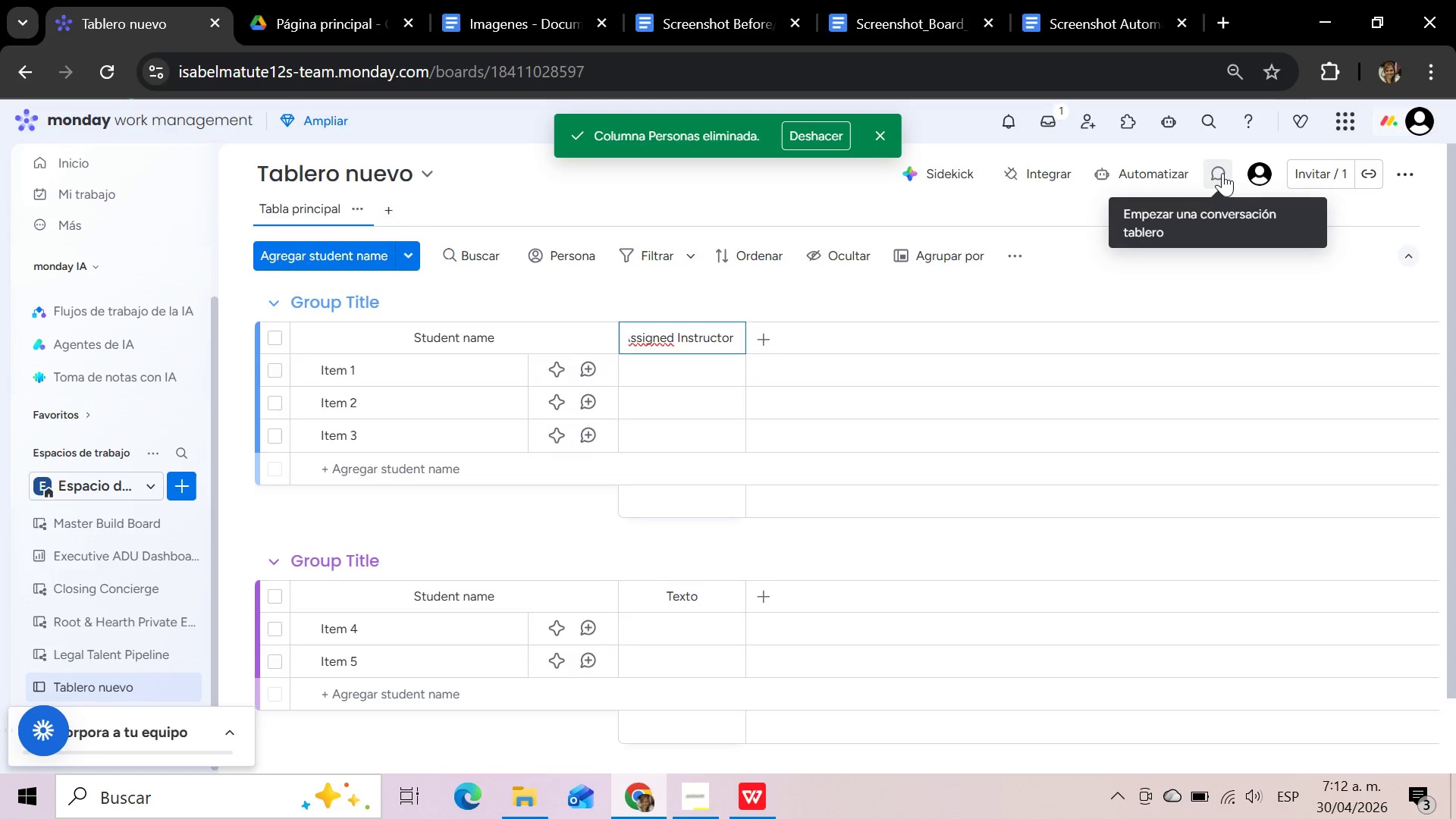 
left_click([766, 346])
 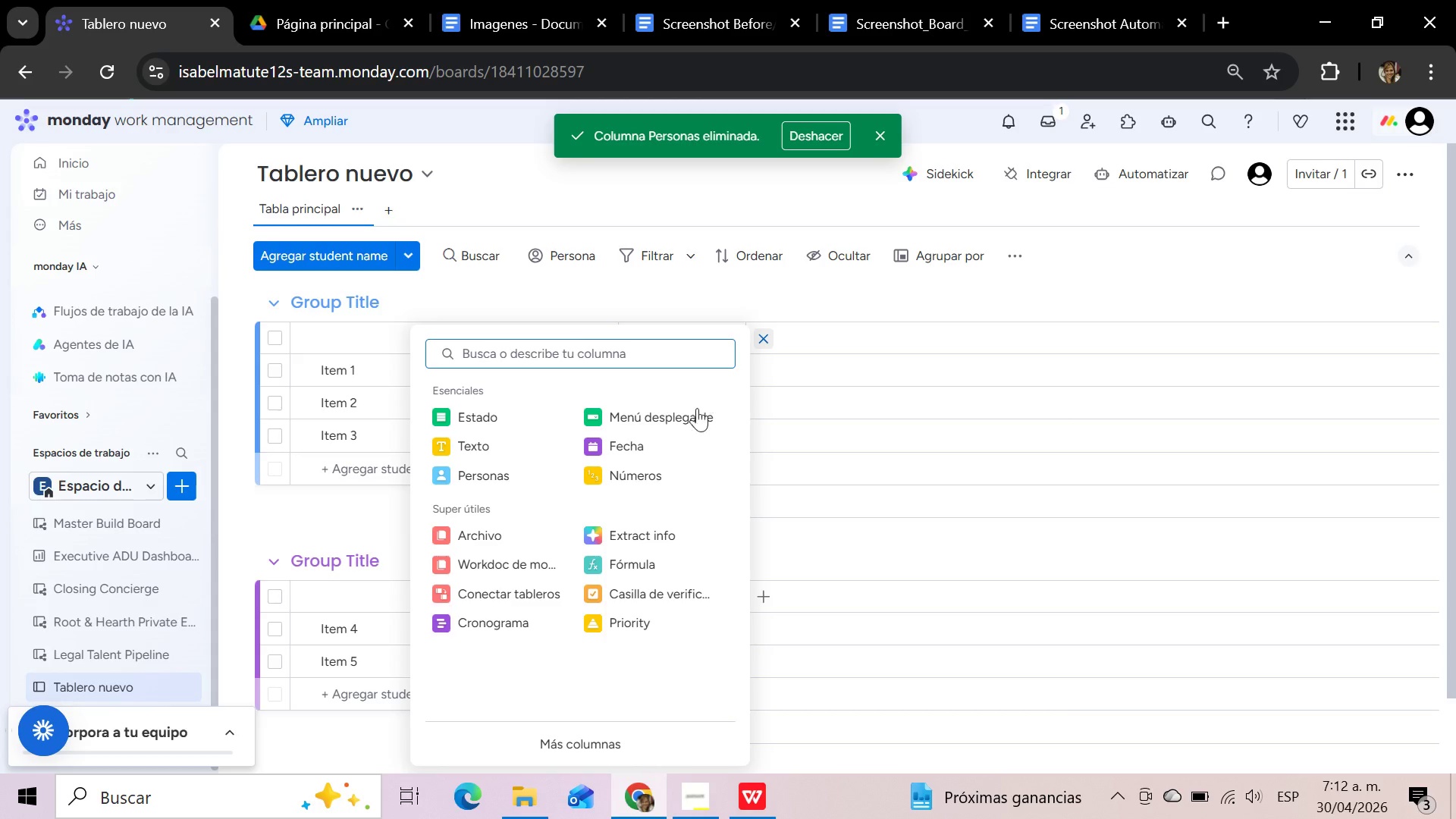 
left_click([679, 421])
 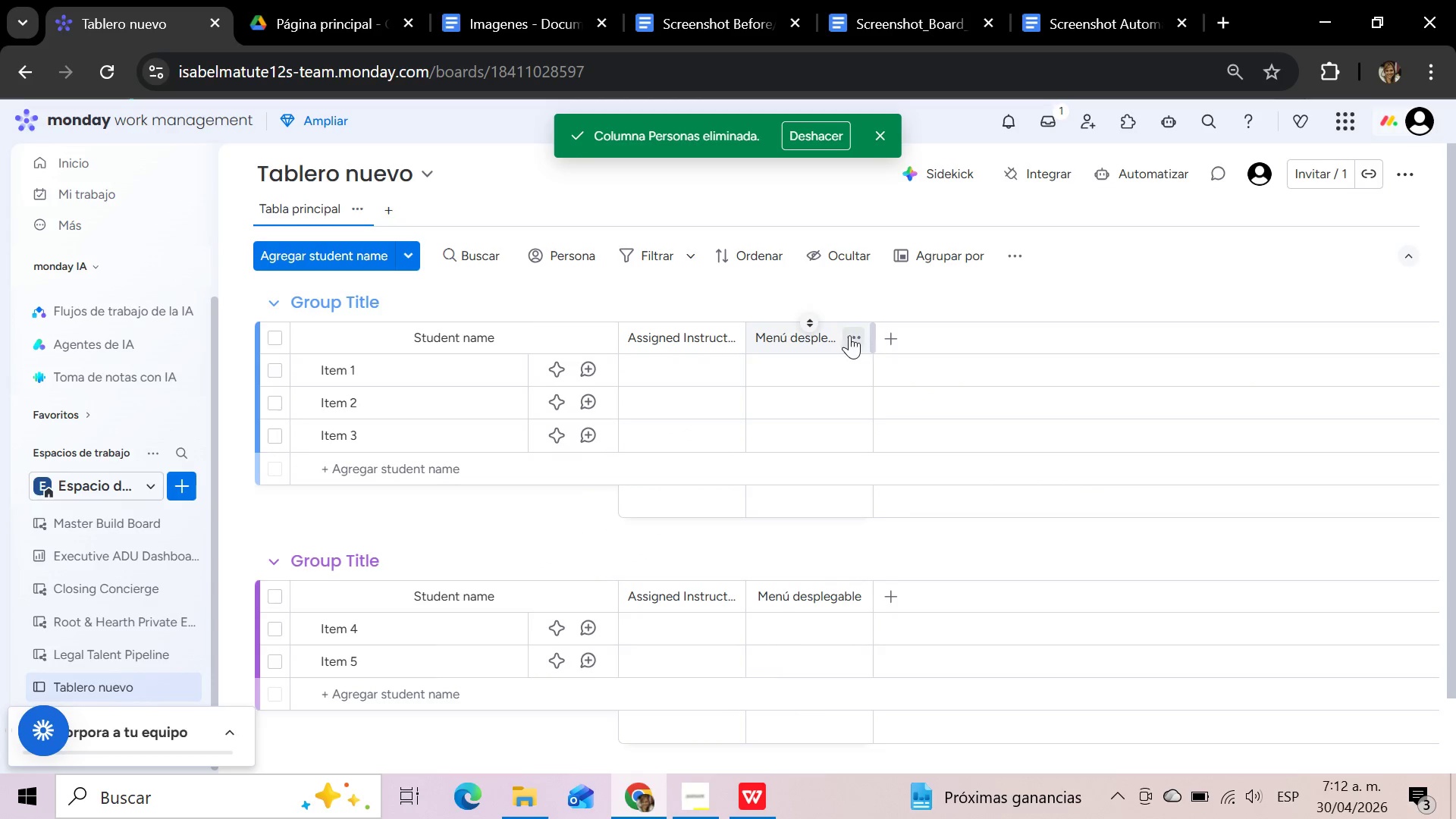 
left_click([829, 335])
 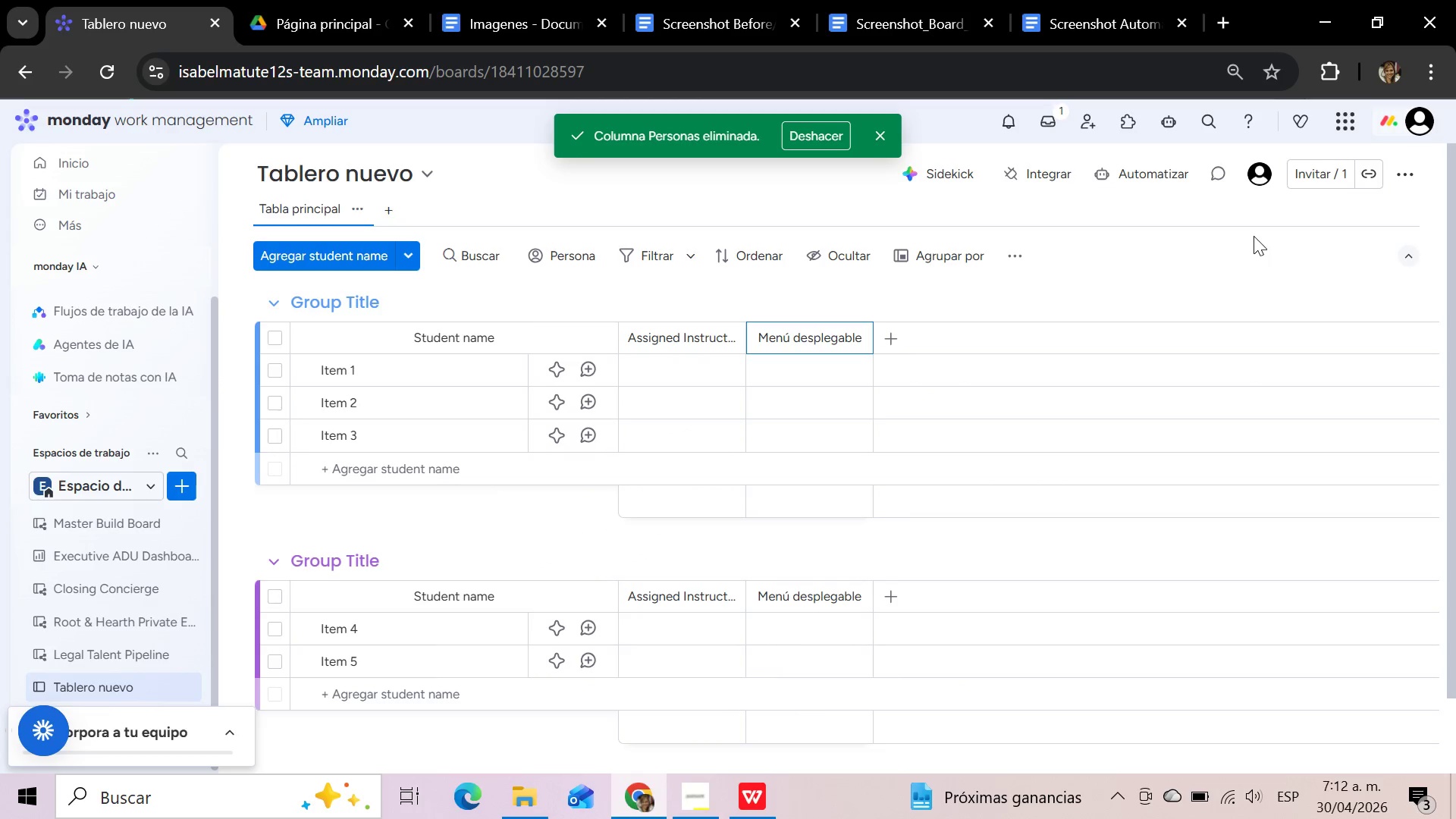 
hold_key(key=Backspace, duration=1.42)
 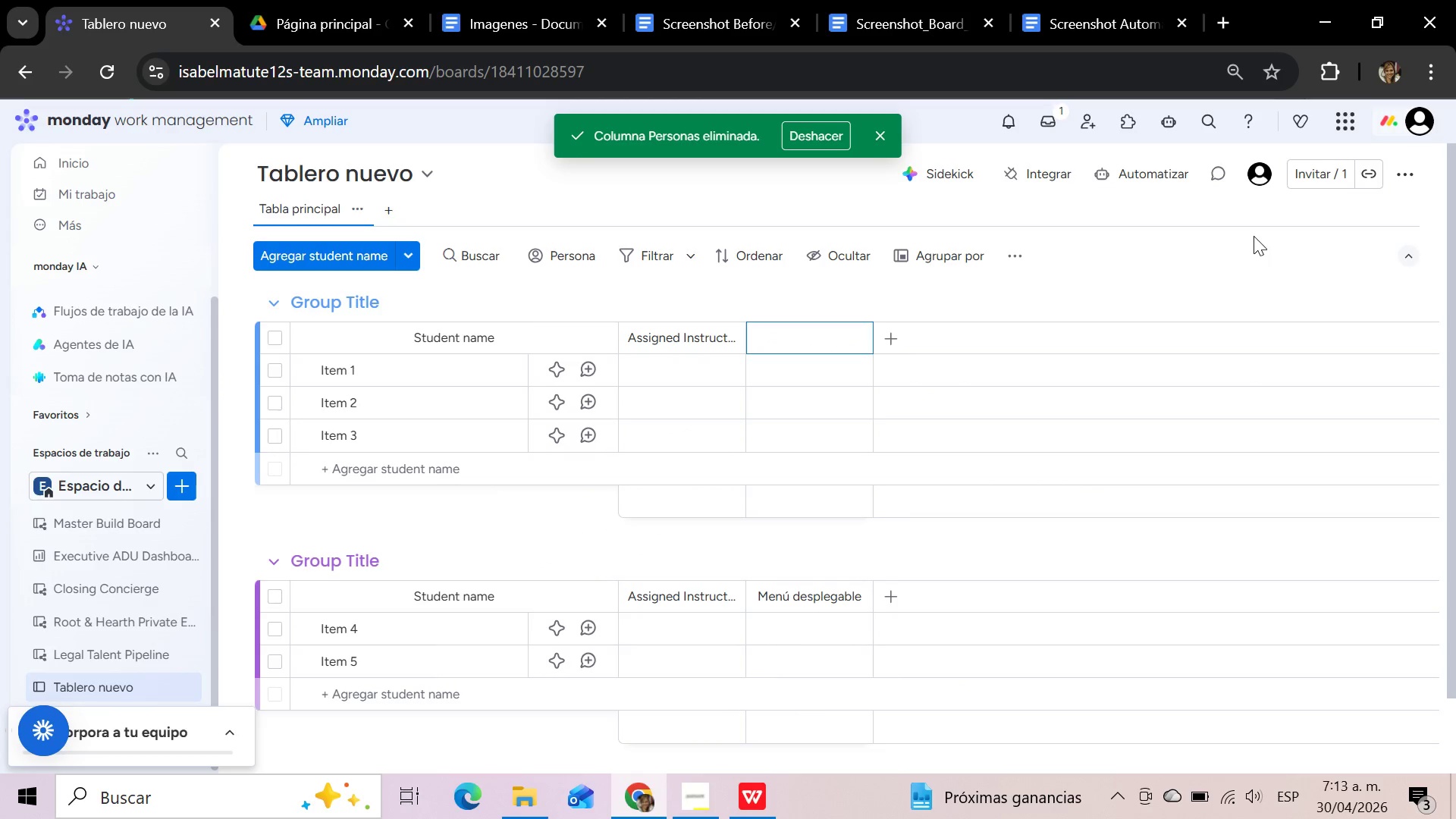 
type(License Type)
 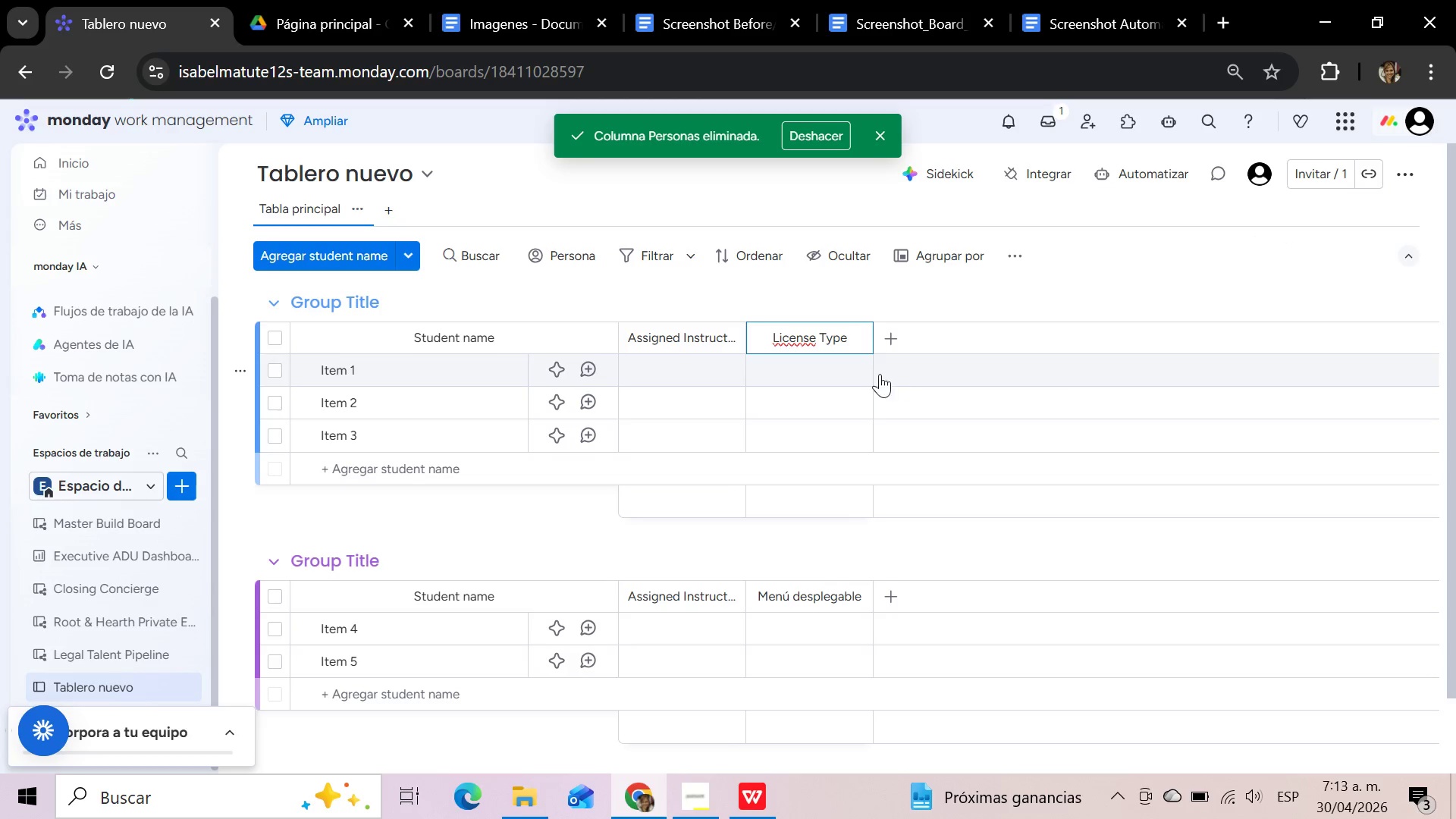 
left_click([893, 343])
 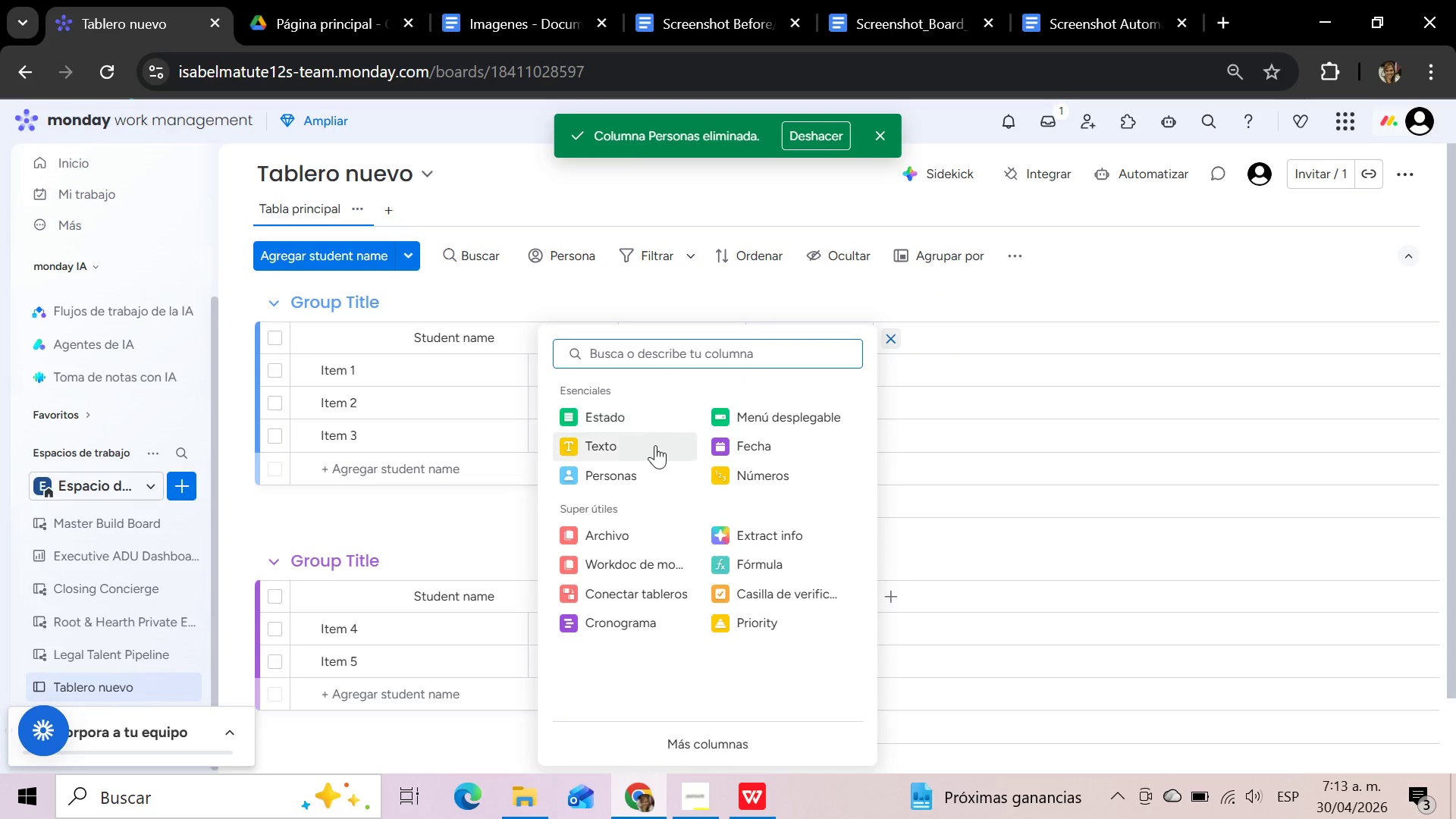 
left_click([648, 447])
 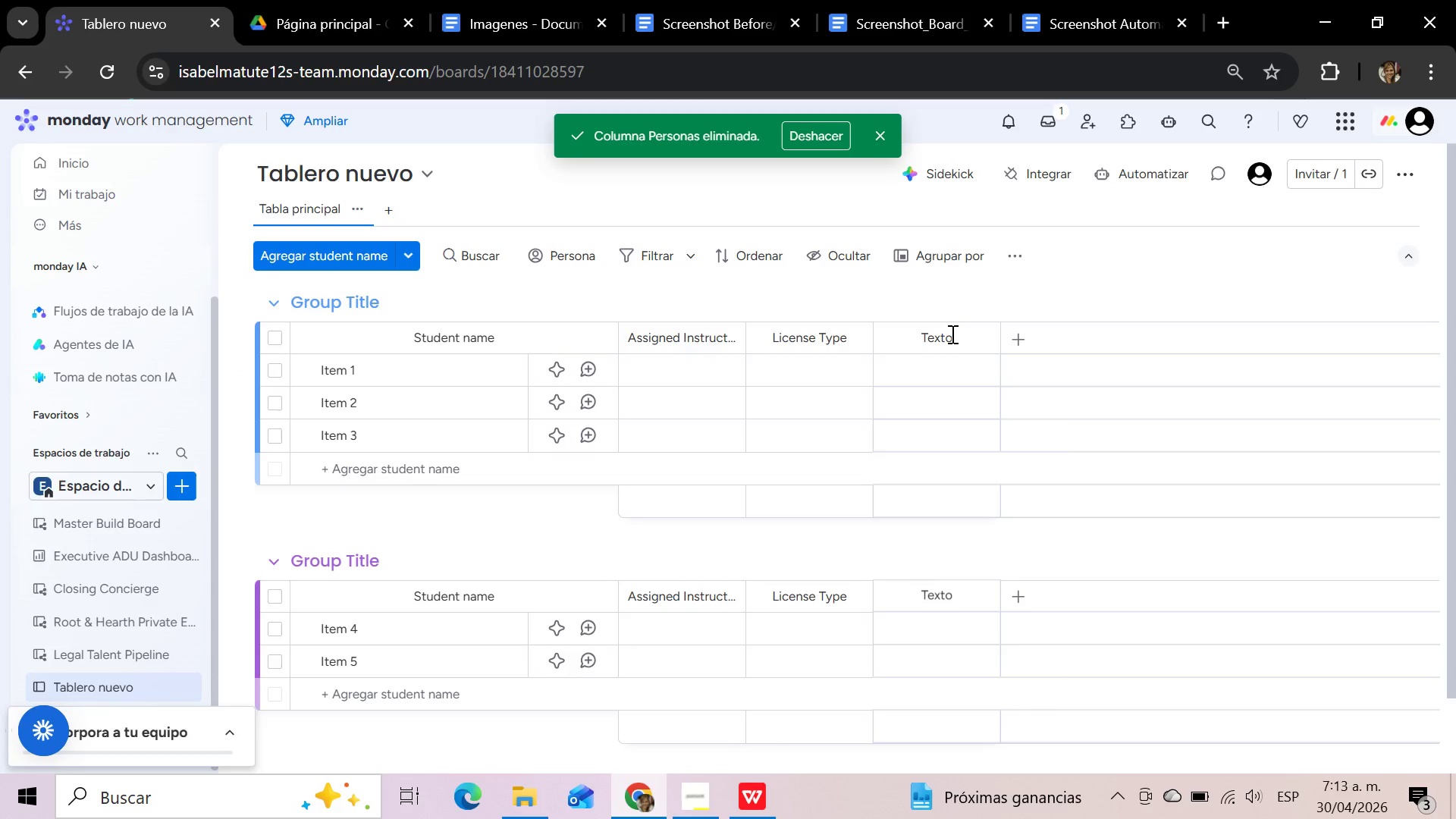 
left_click([951, 334])
 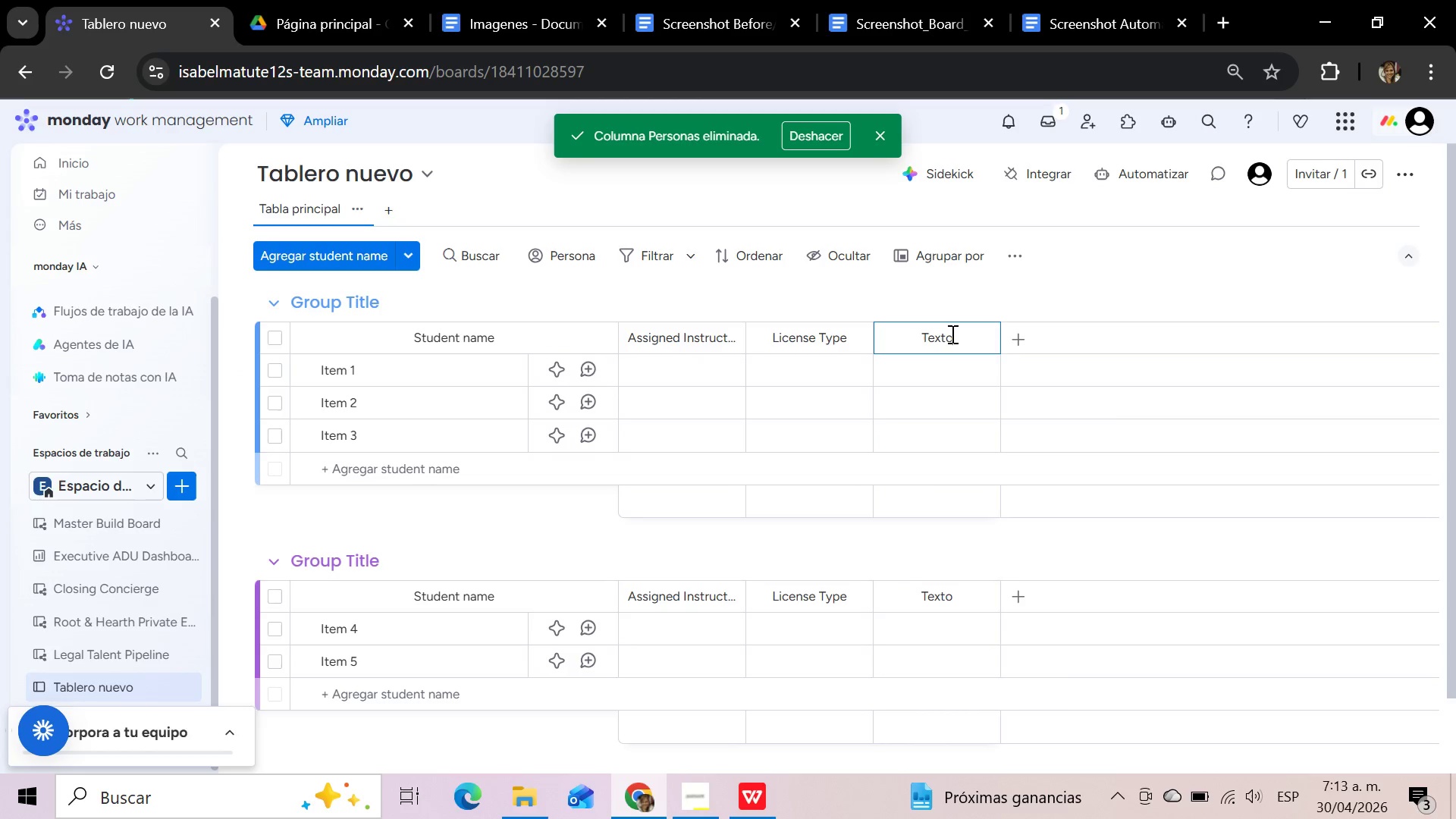 
hold_key(key=Backspace, duration=1.05)
 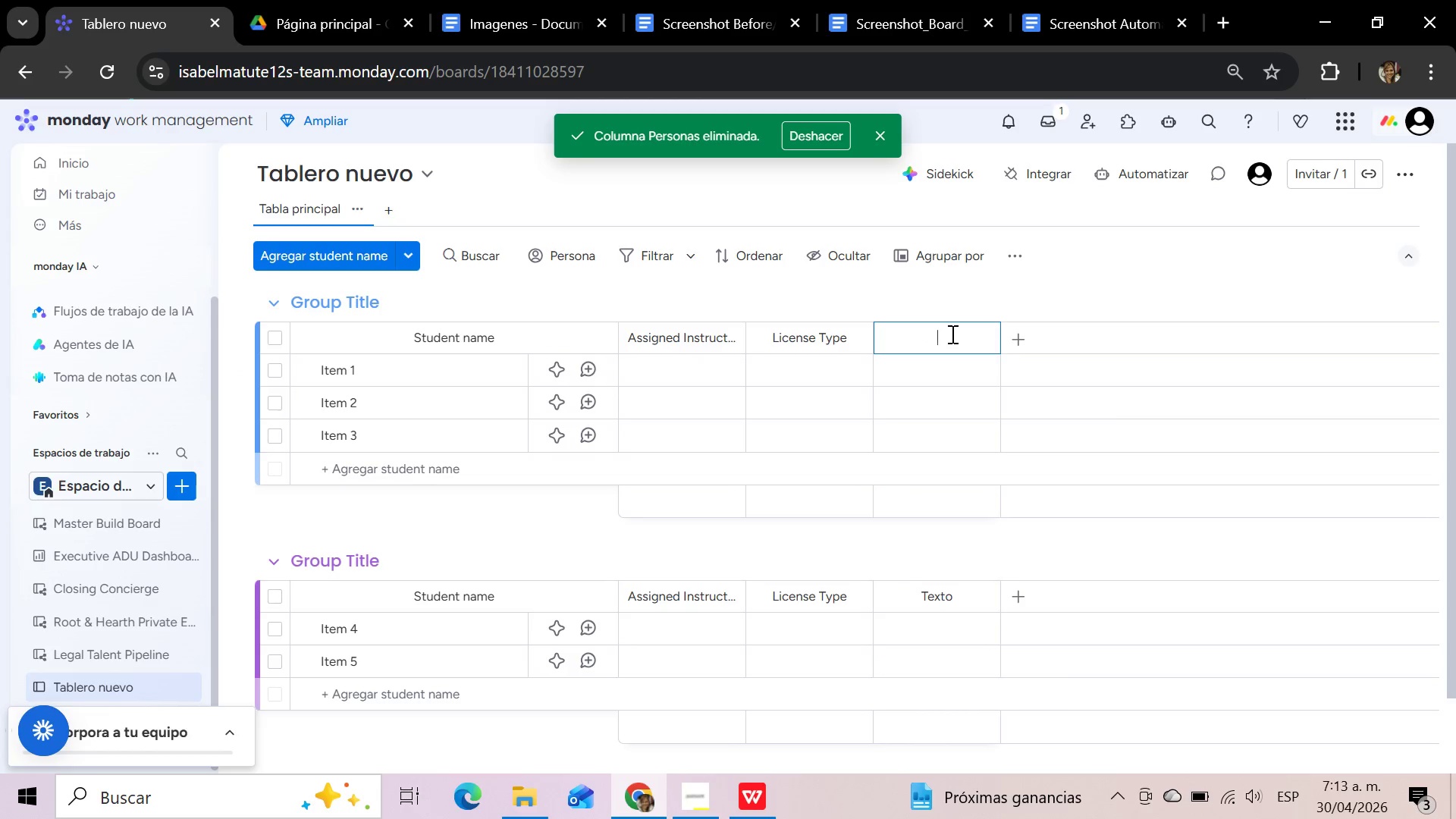 
type(Vehicle ID)
 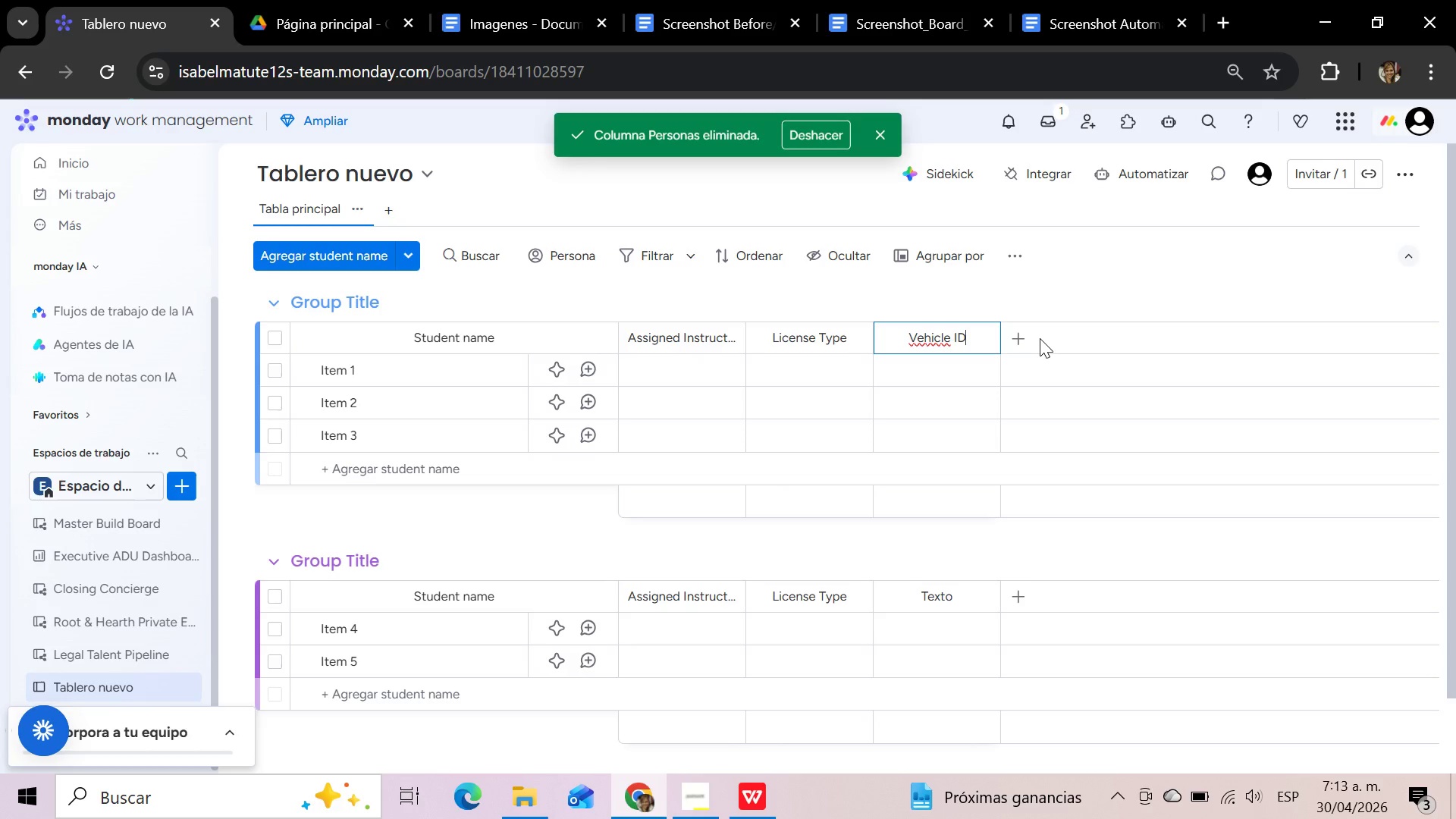 
left_click([1015, 335])
 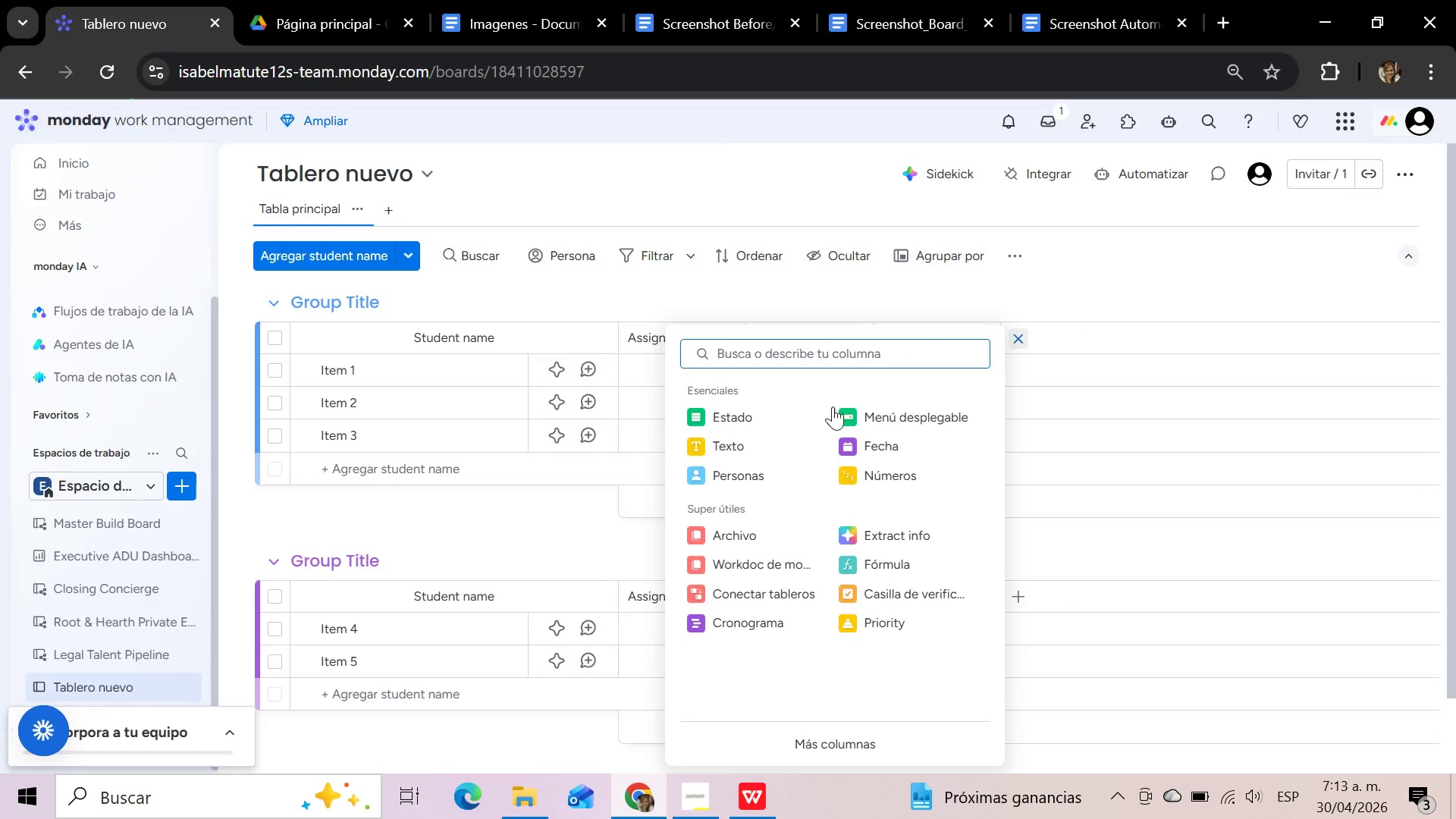 
left_click([755, 424])
 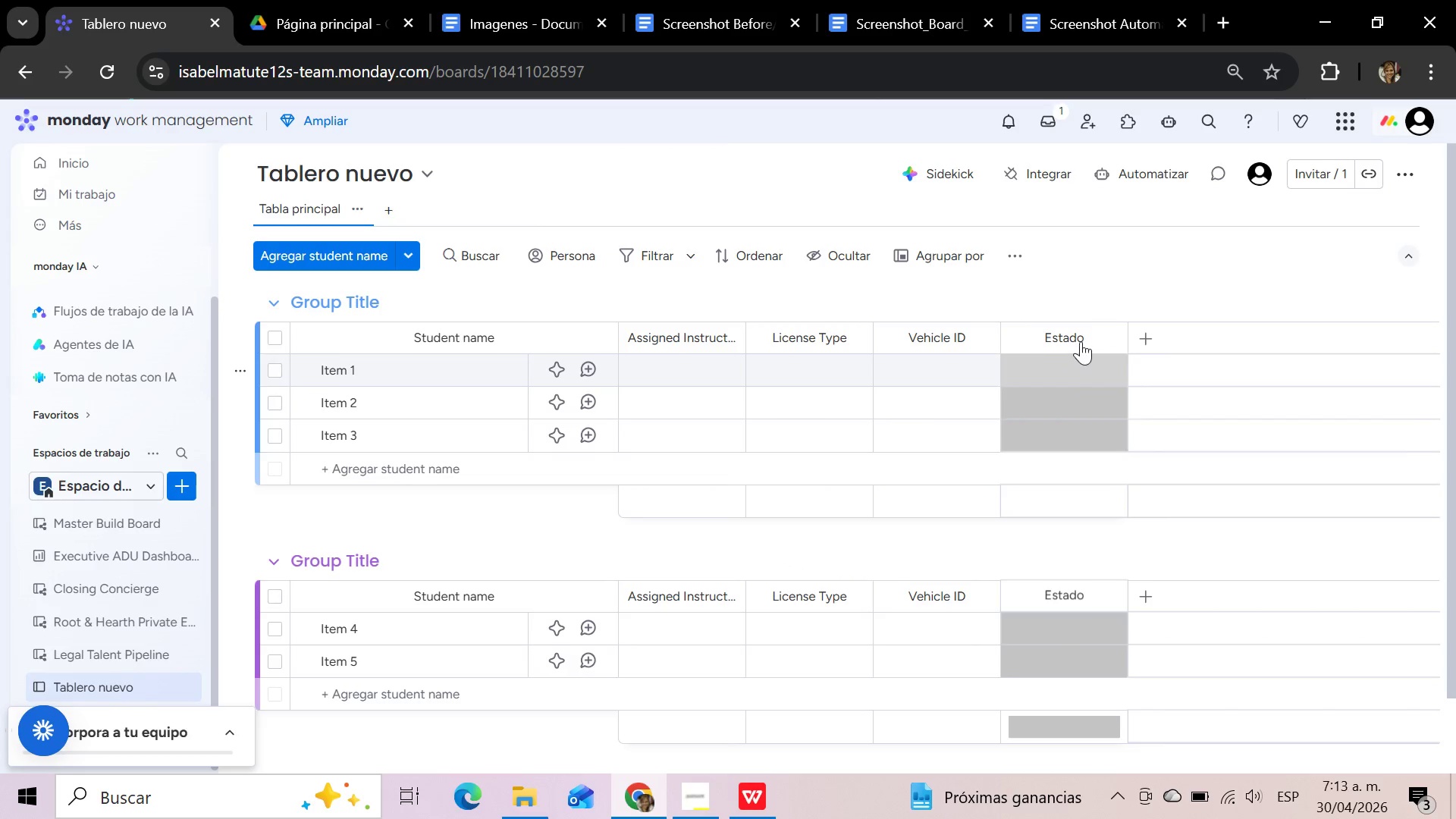 
left_click([1083, 337])
 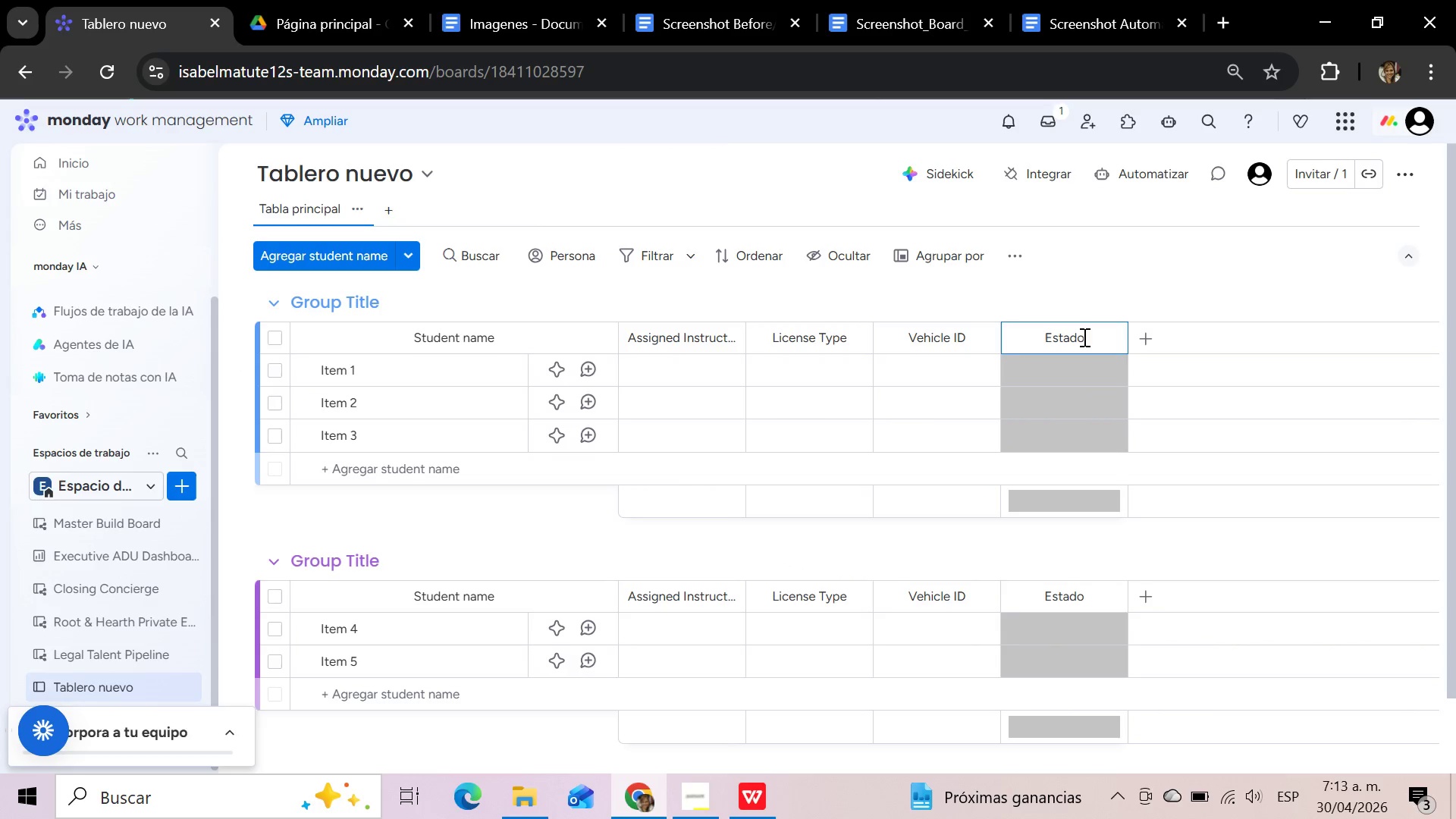 
hold_key(key=Backspace, duration=1.51)
 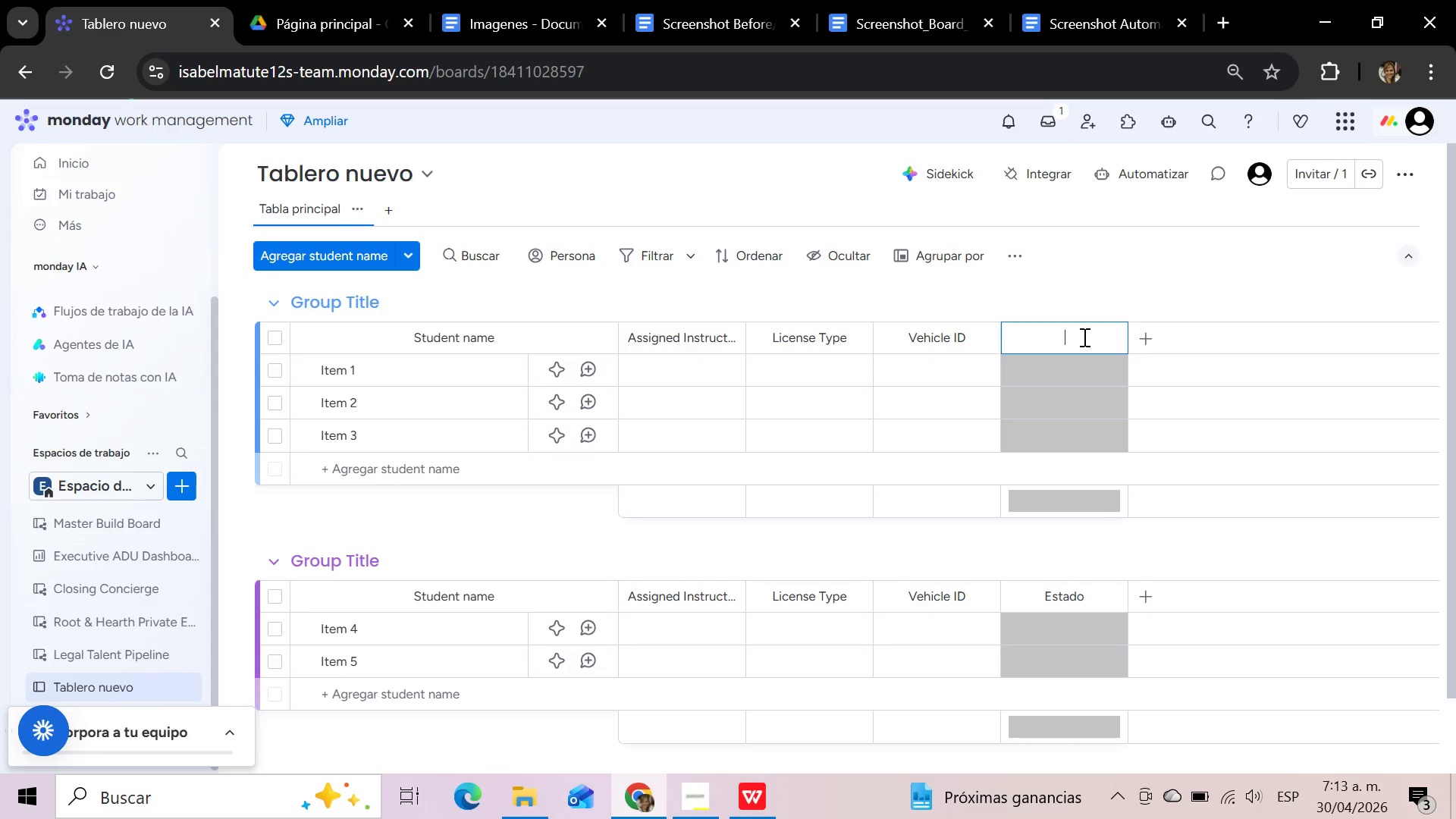 
hold_key(key=Backspace, duration=0.48)
 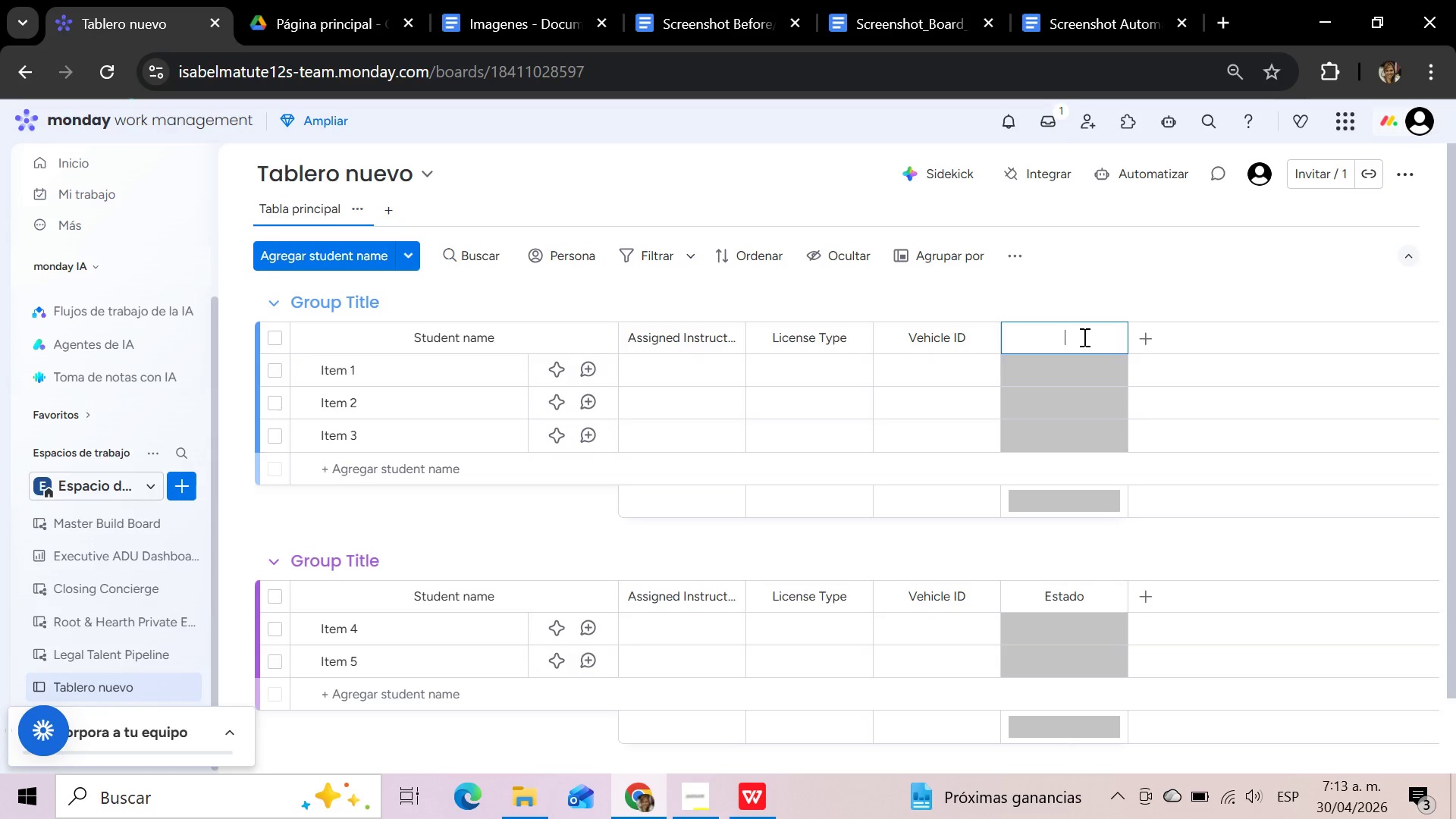 
type(tR)
key(Backspace)
key(Backspace)
type(Tai)
key(Backspace)
key(Backspace)
type(raining Phase)
 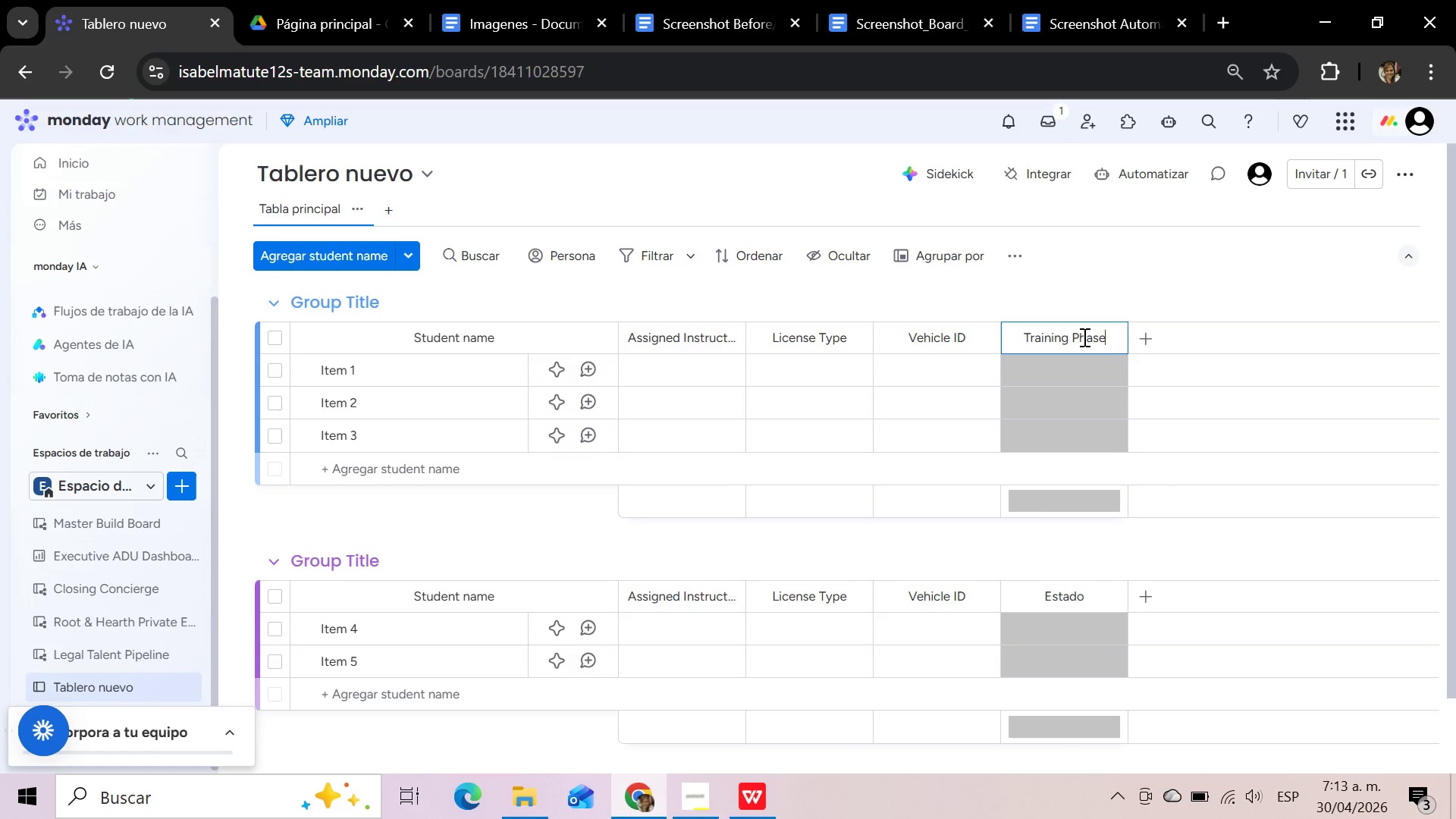 
left_click([1178, 302])
 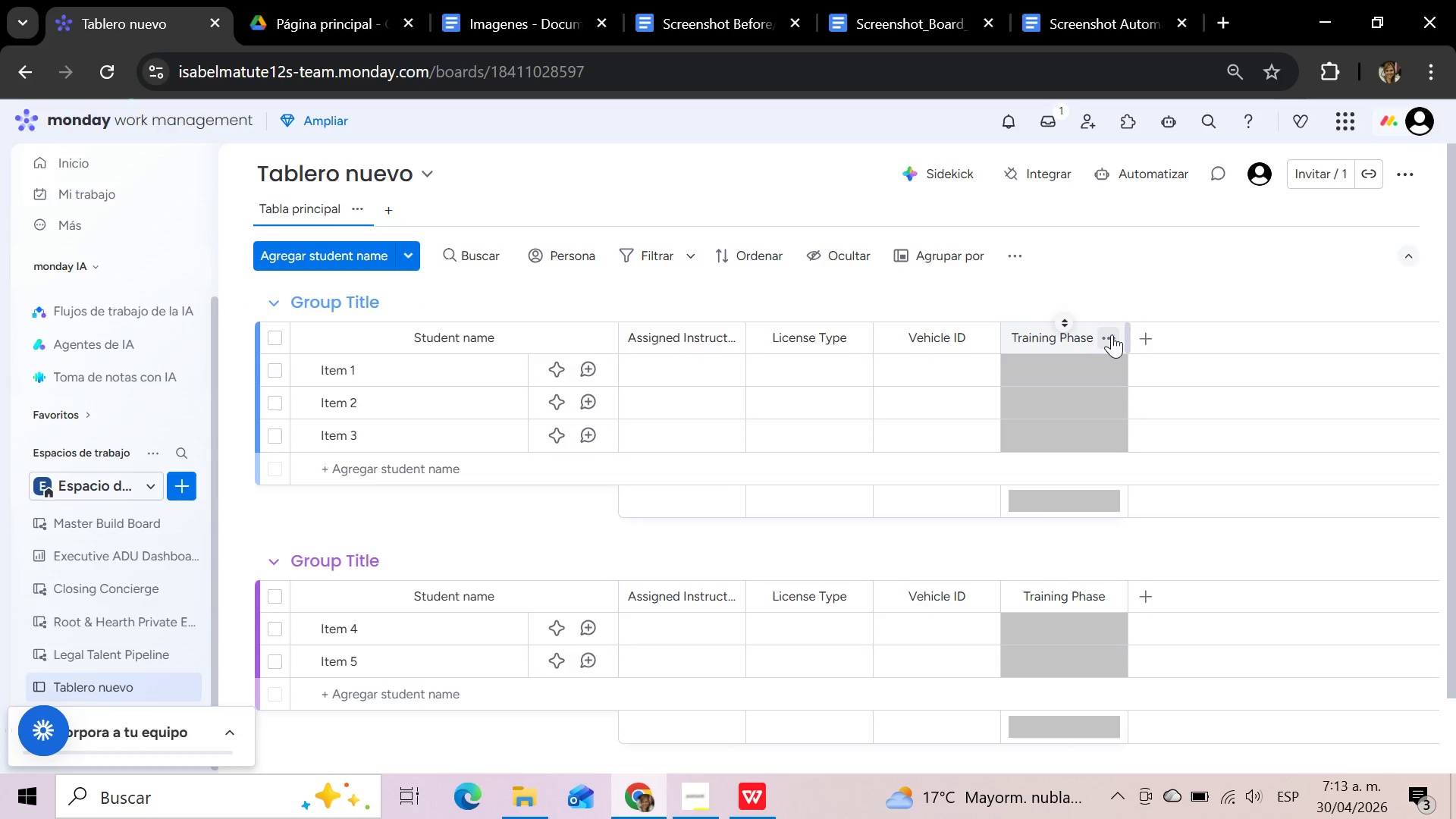 
left_click([1112, 336])
 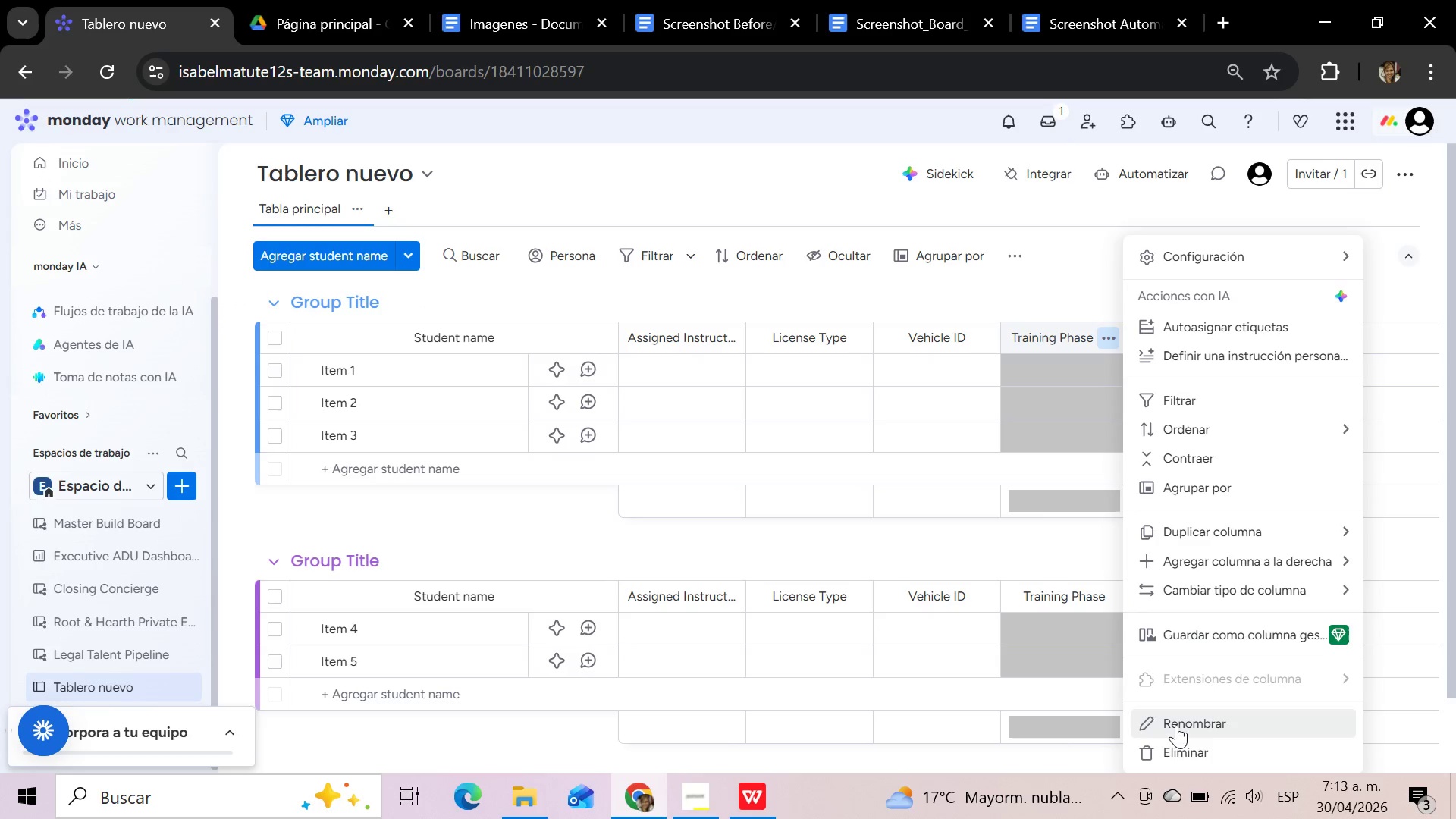 
left_click([1176, 752])
 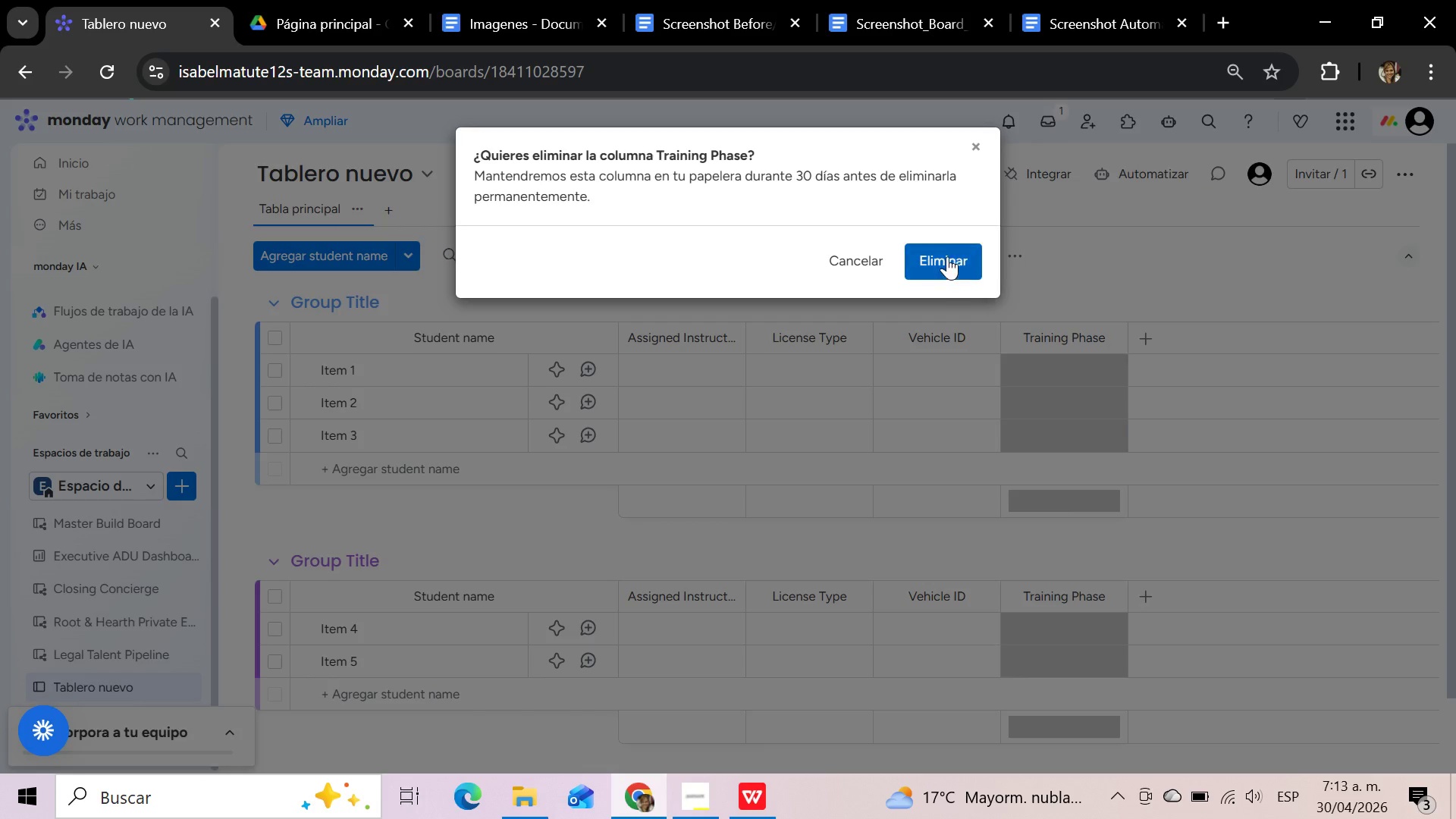 
left_click([943, 250])
 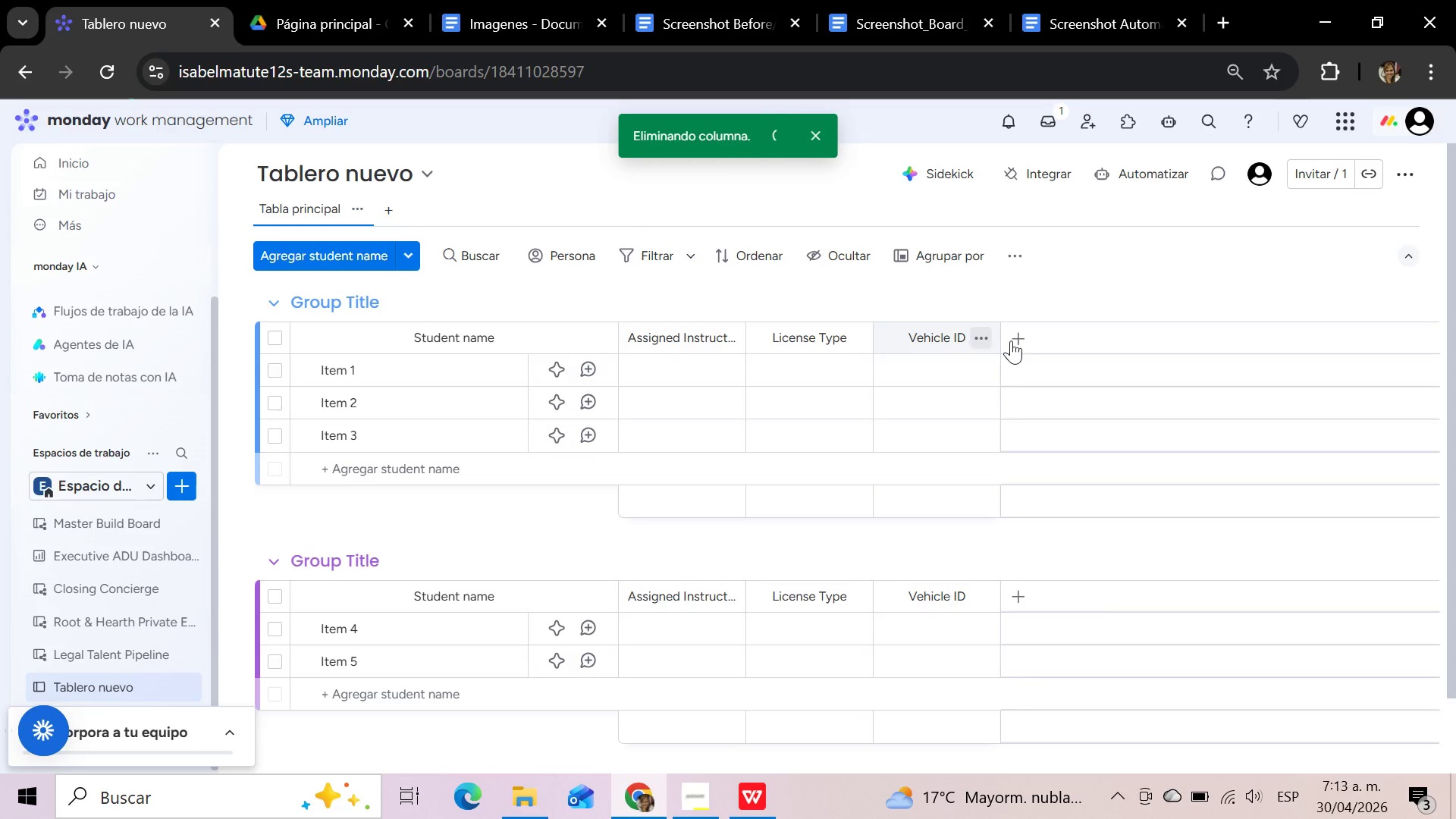 
left_click([1023, 334])
 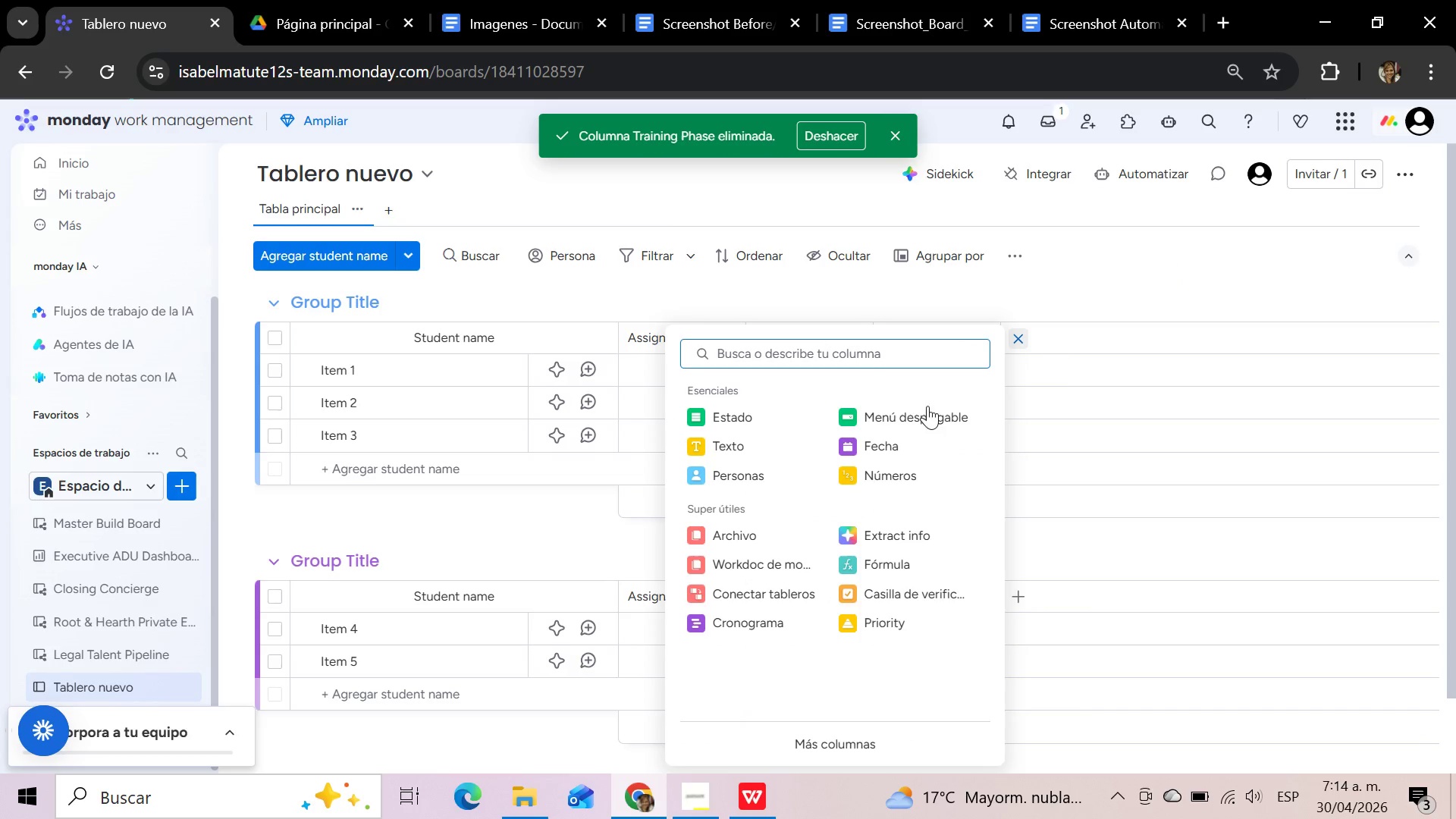 
left_click([924, 417])
 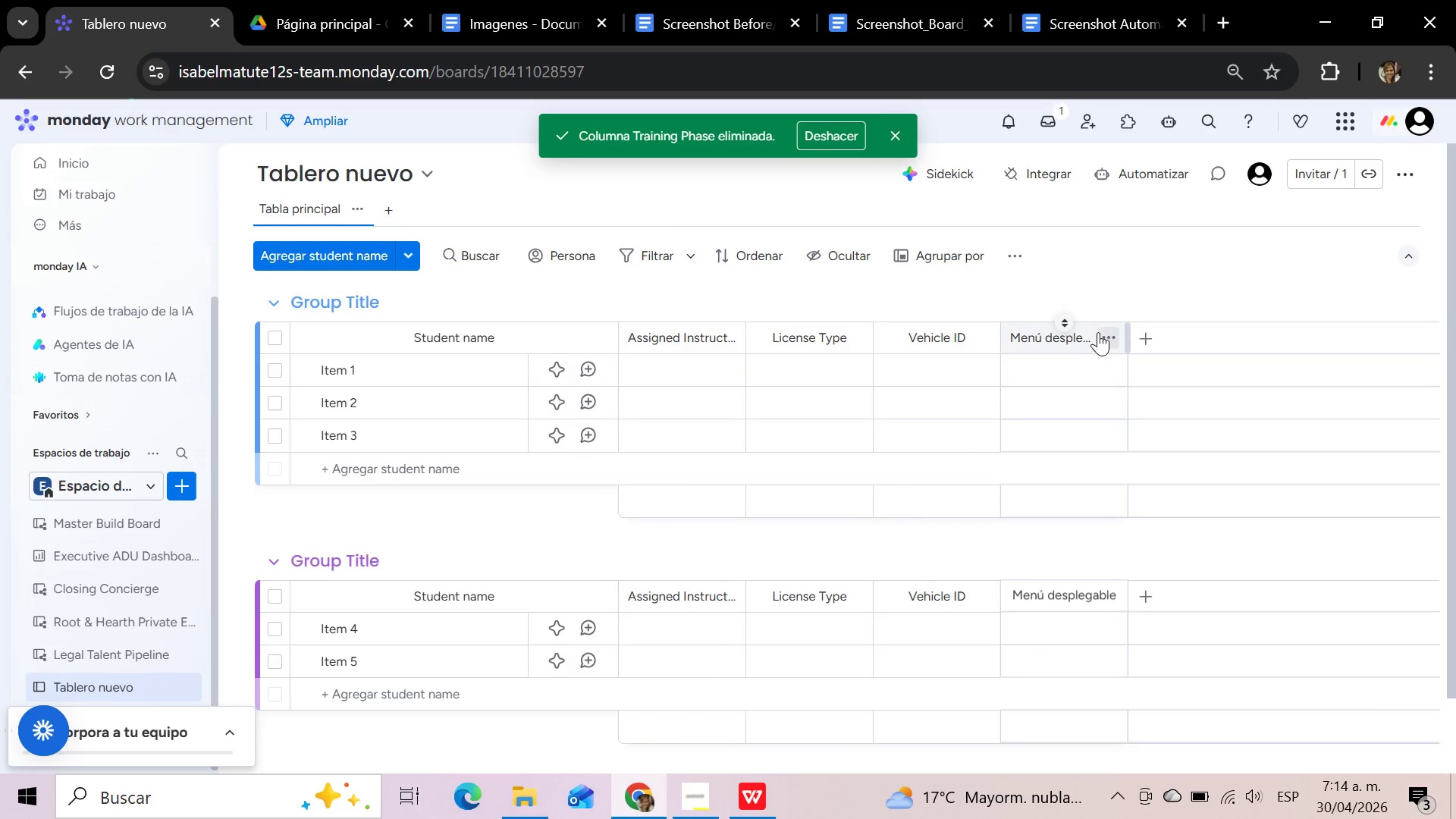 
left_click([1087, 332])
 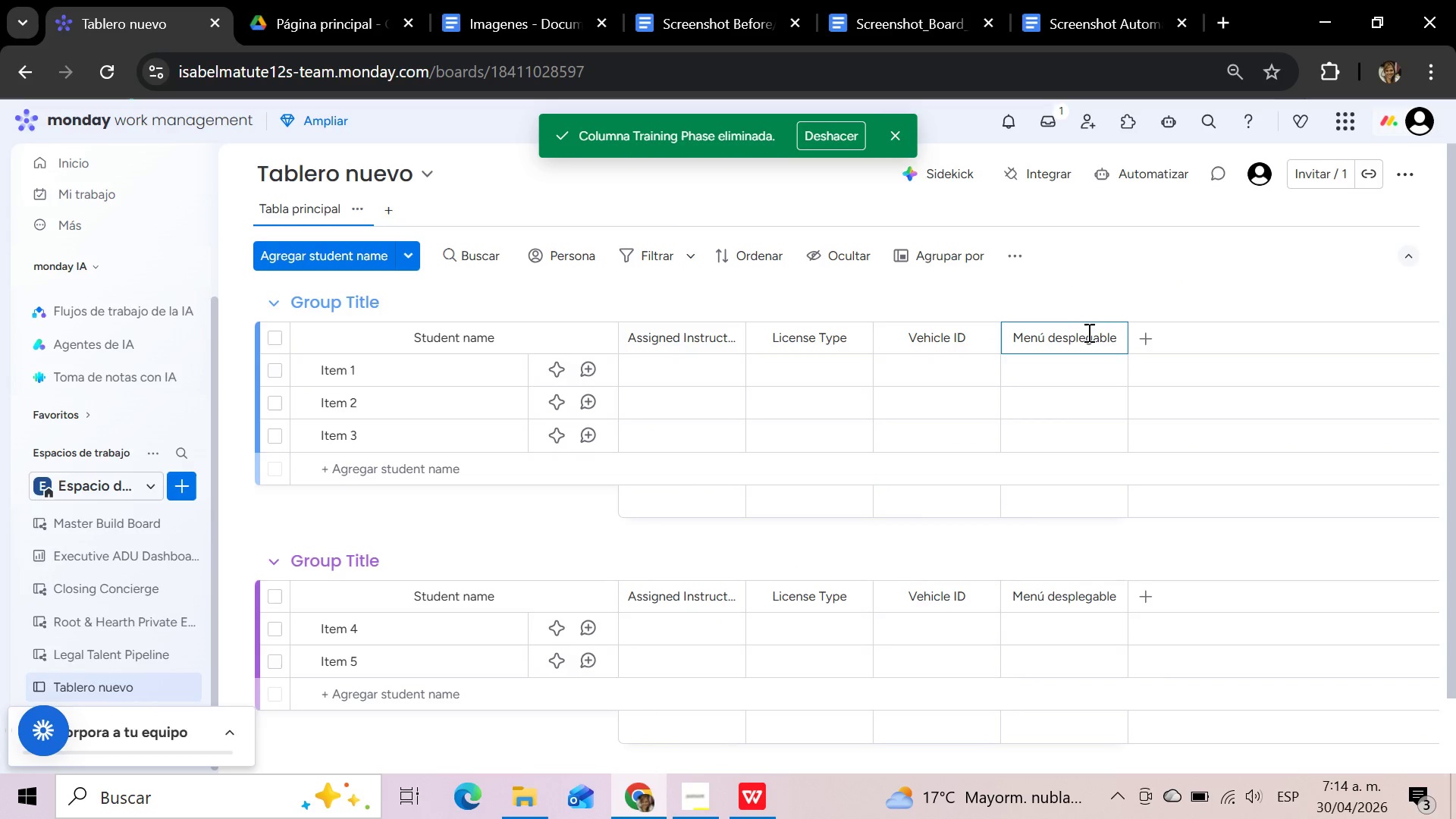 
hold_key(key=Backspace, duration=1.5)
 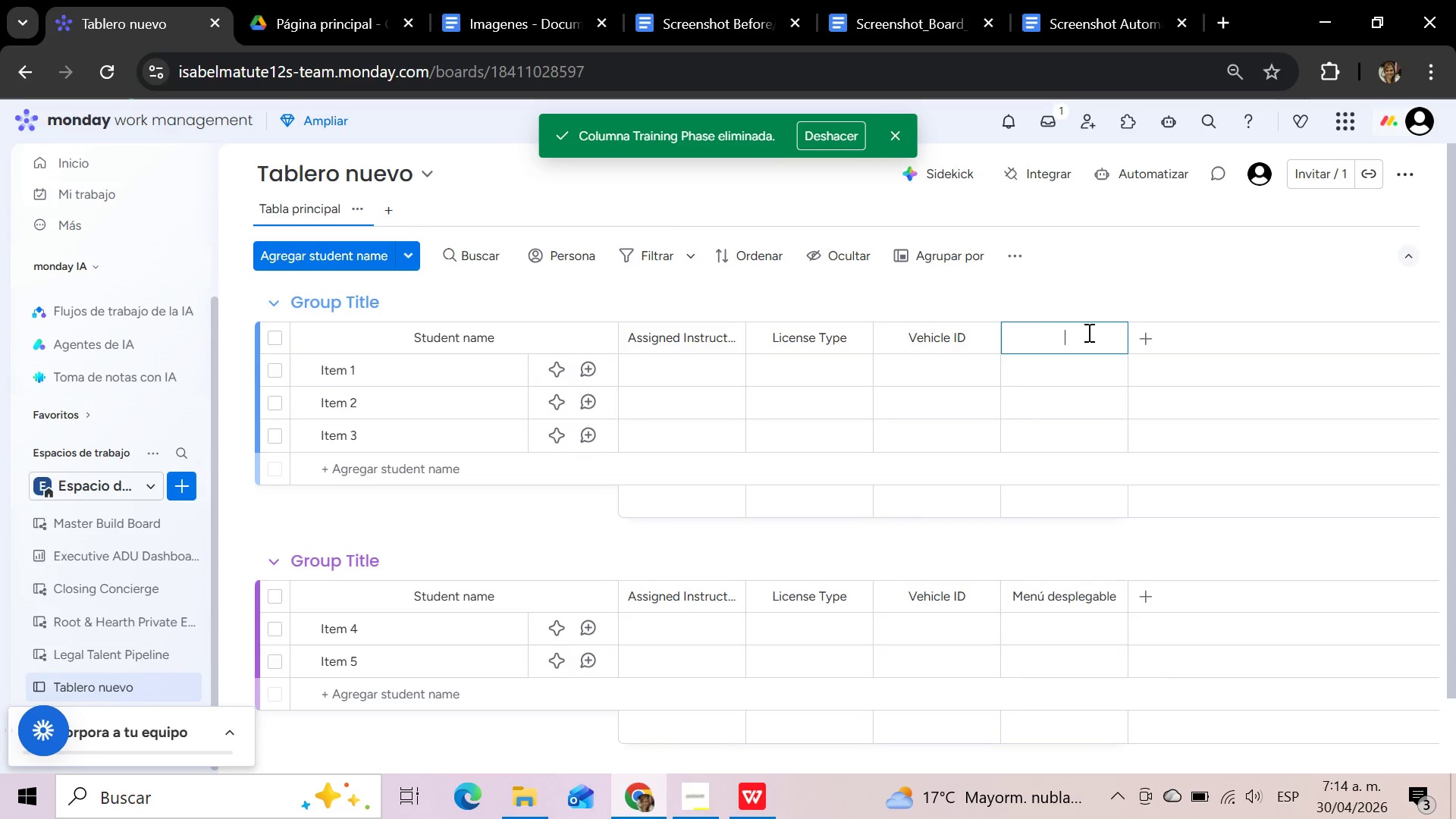 
hold_key(key=Backspace, duration=0.38)
 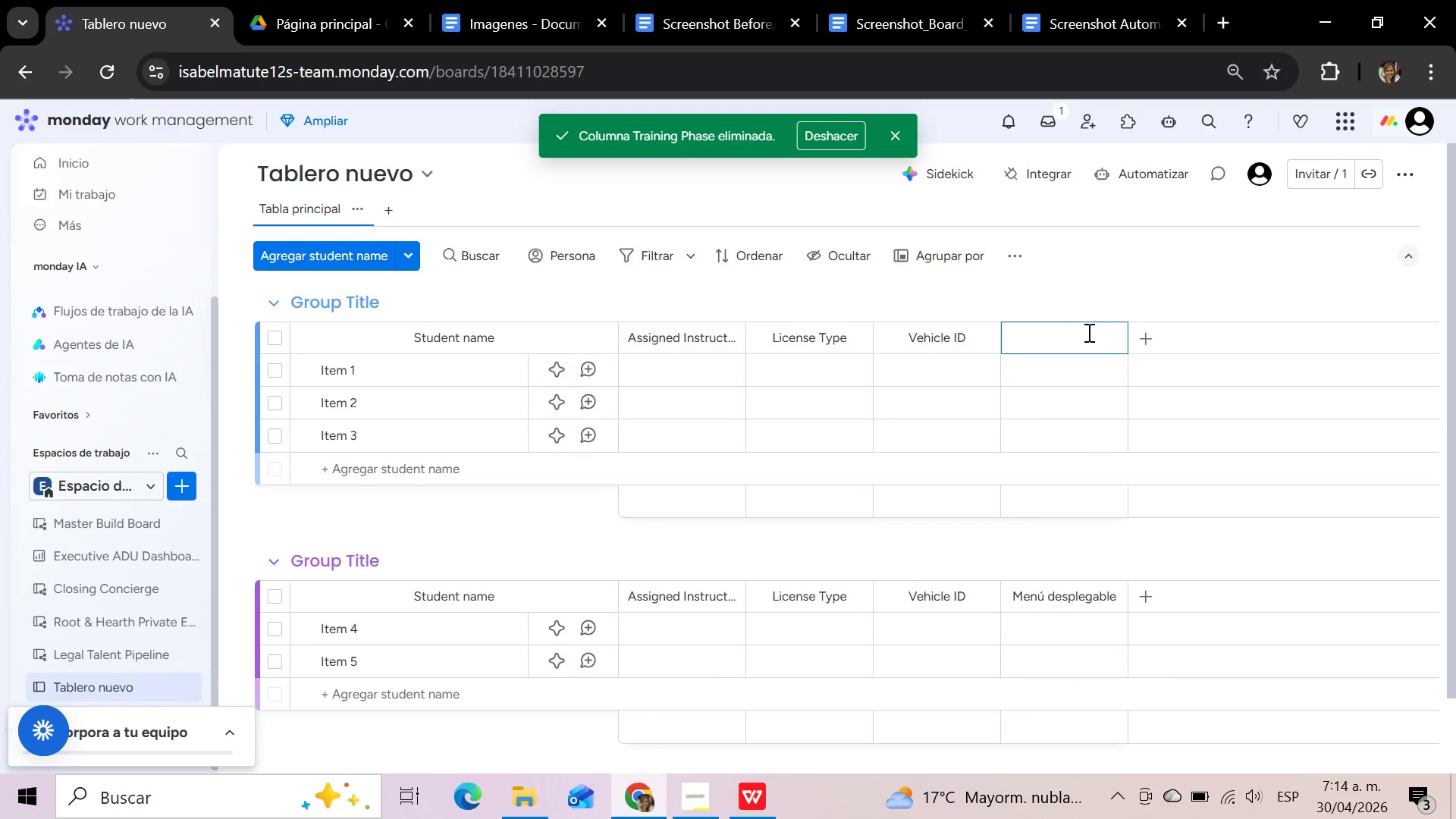 
type(Training Phase)
 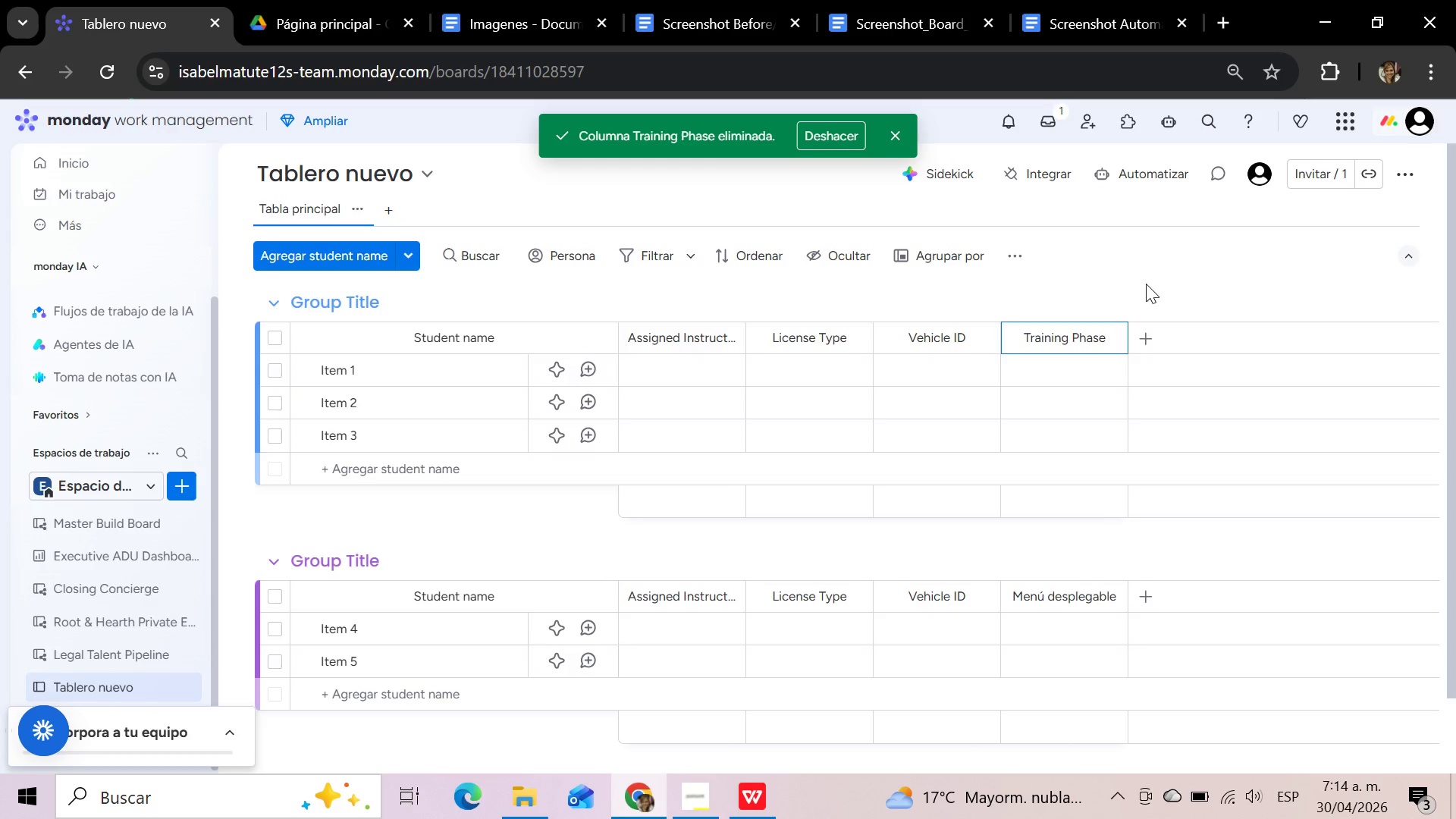 
left_click([1146, 284])
 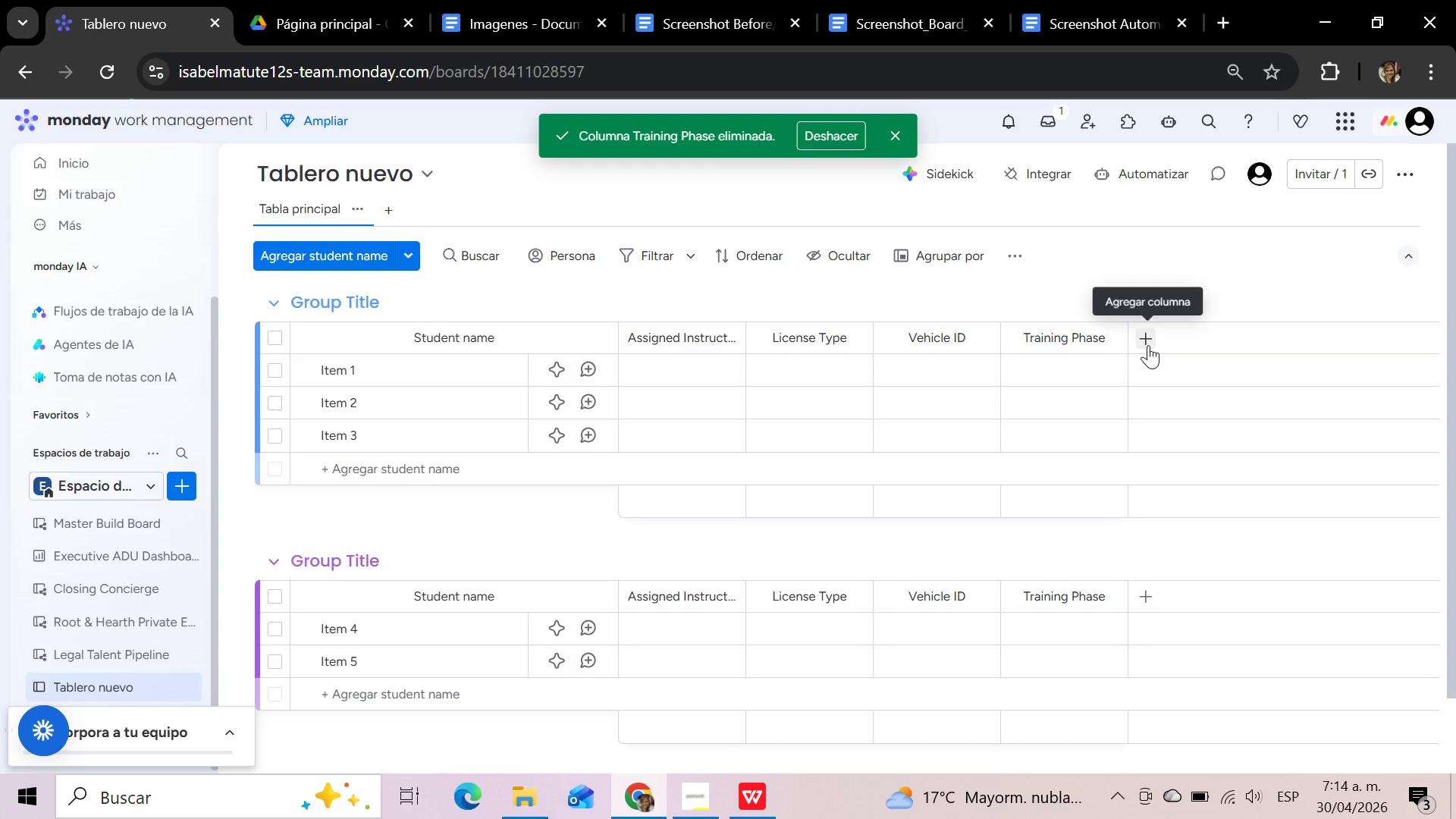 
left_click([1146, 339])
 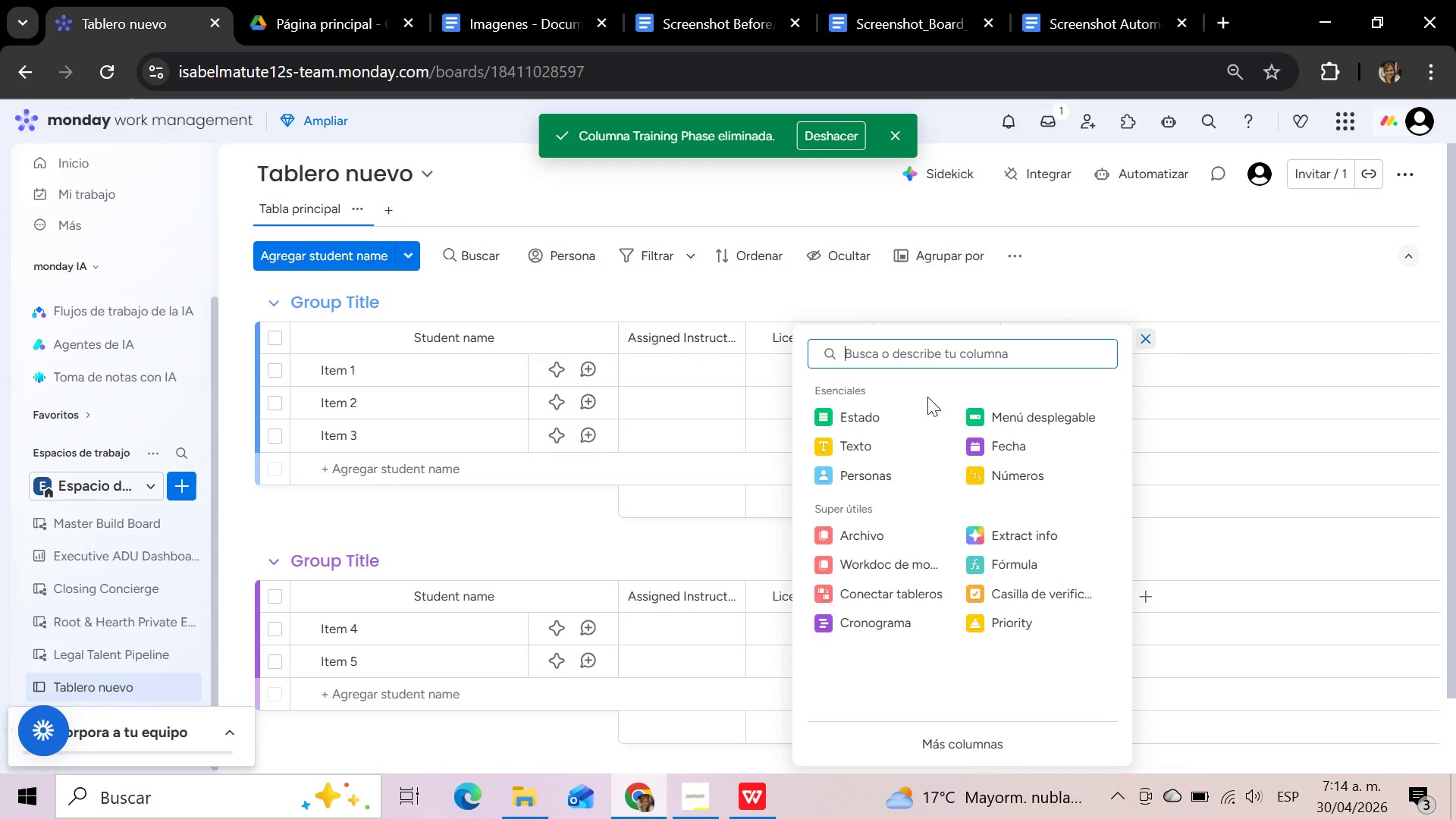 
left_click([862, 417])
 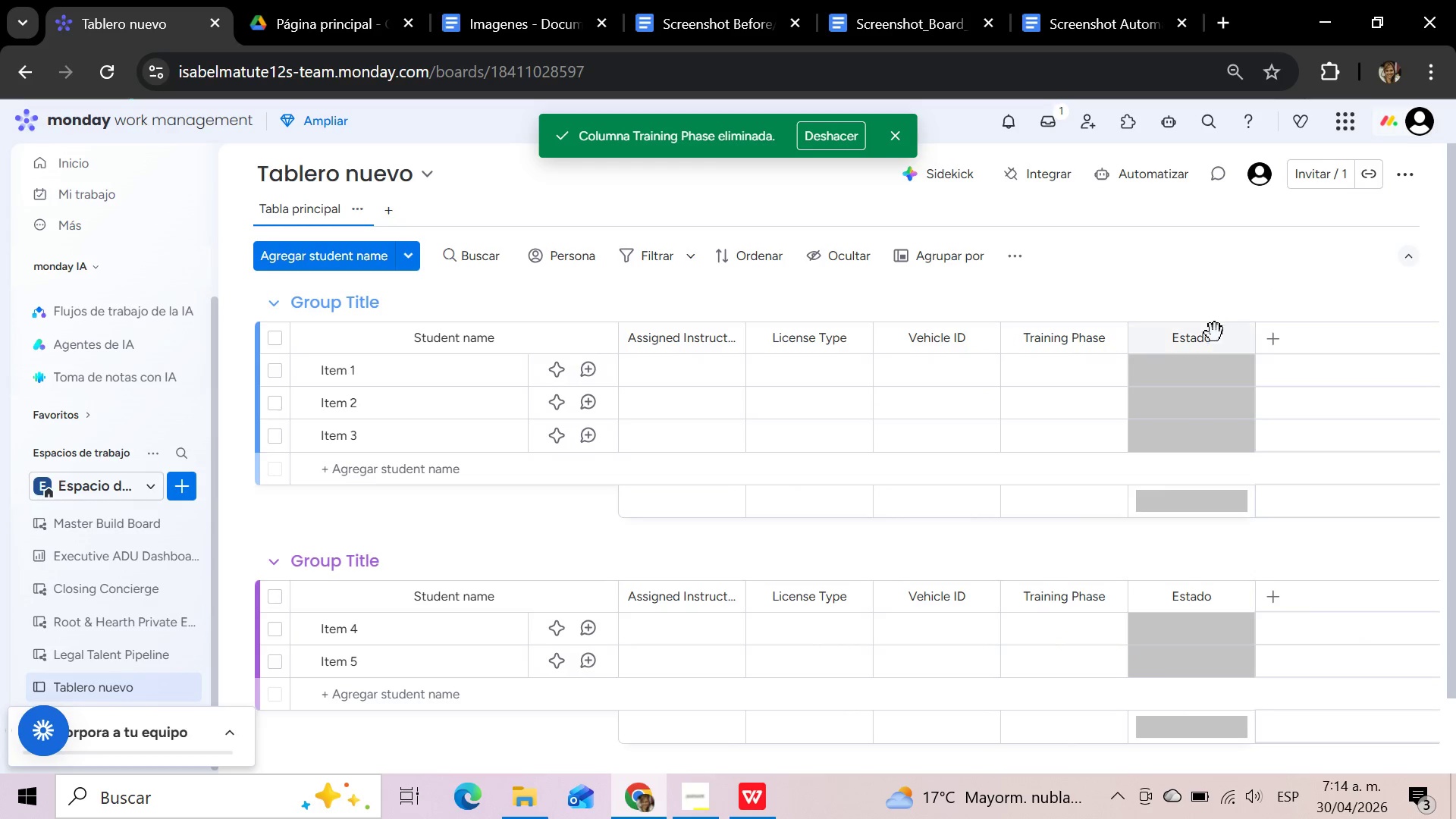 
left_click([1207, 343])
 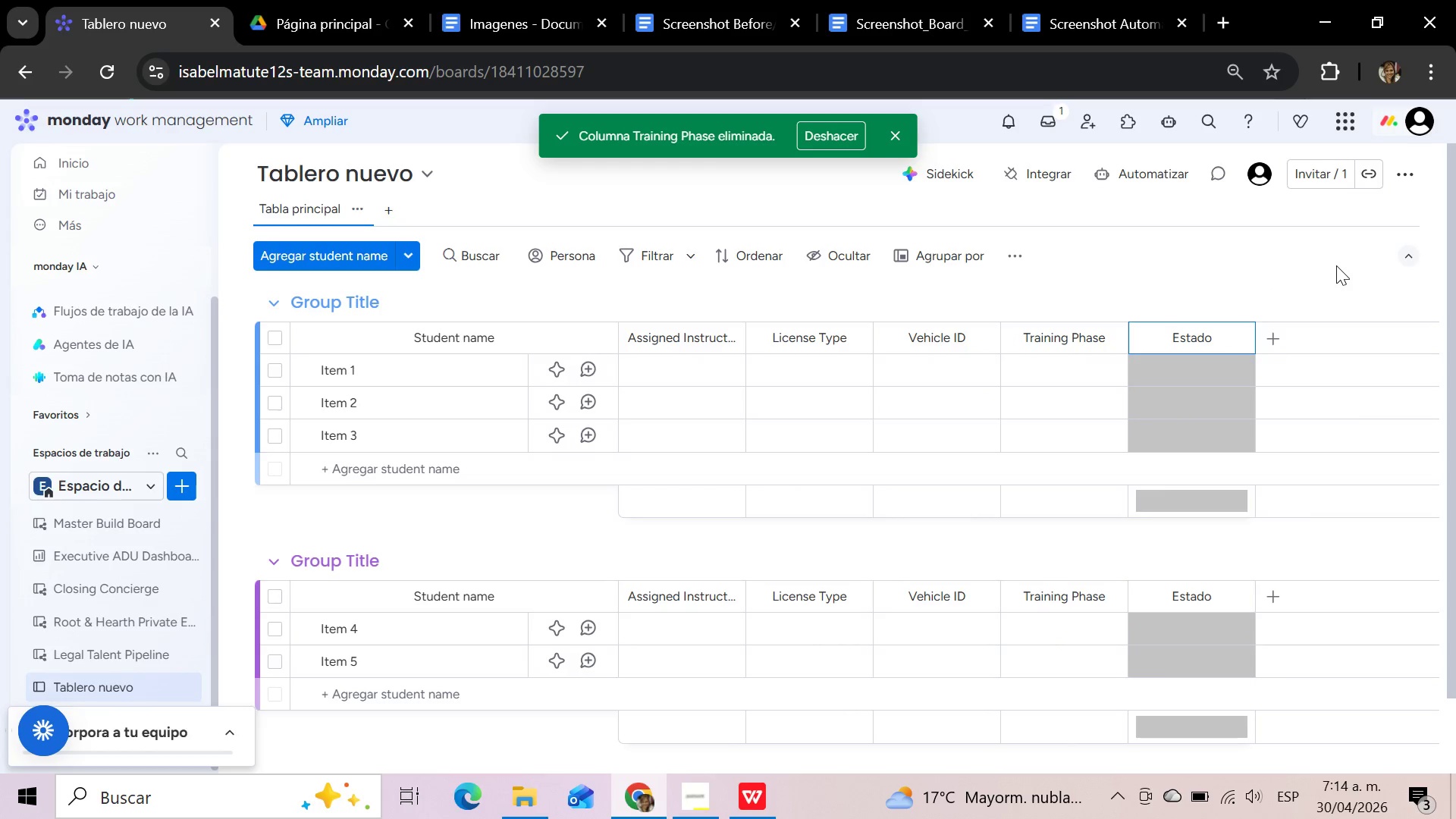 
hold_key(key=Backspace, duration=0.97)
 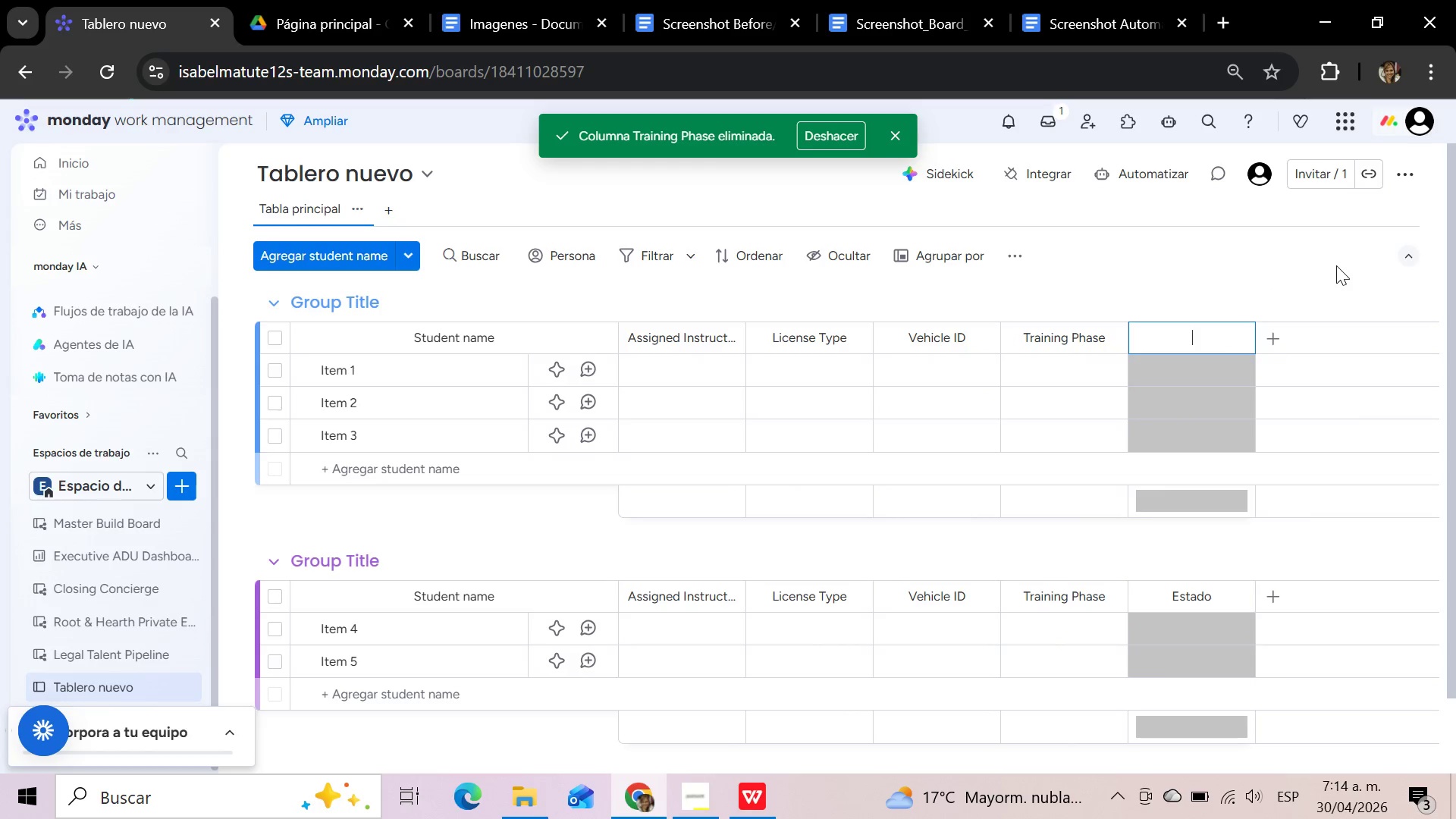 
type(Status)
 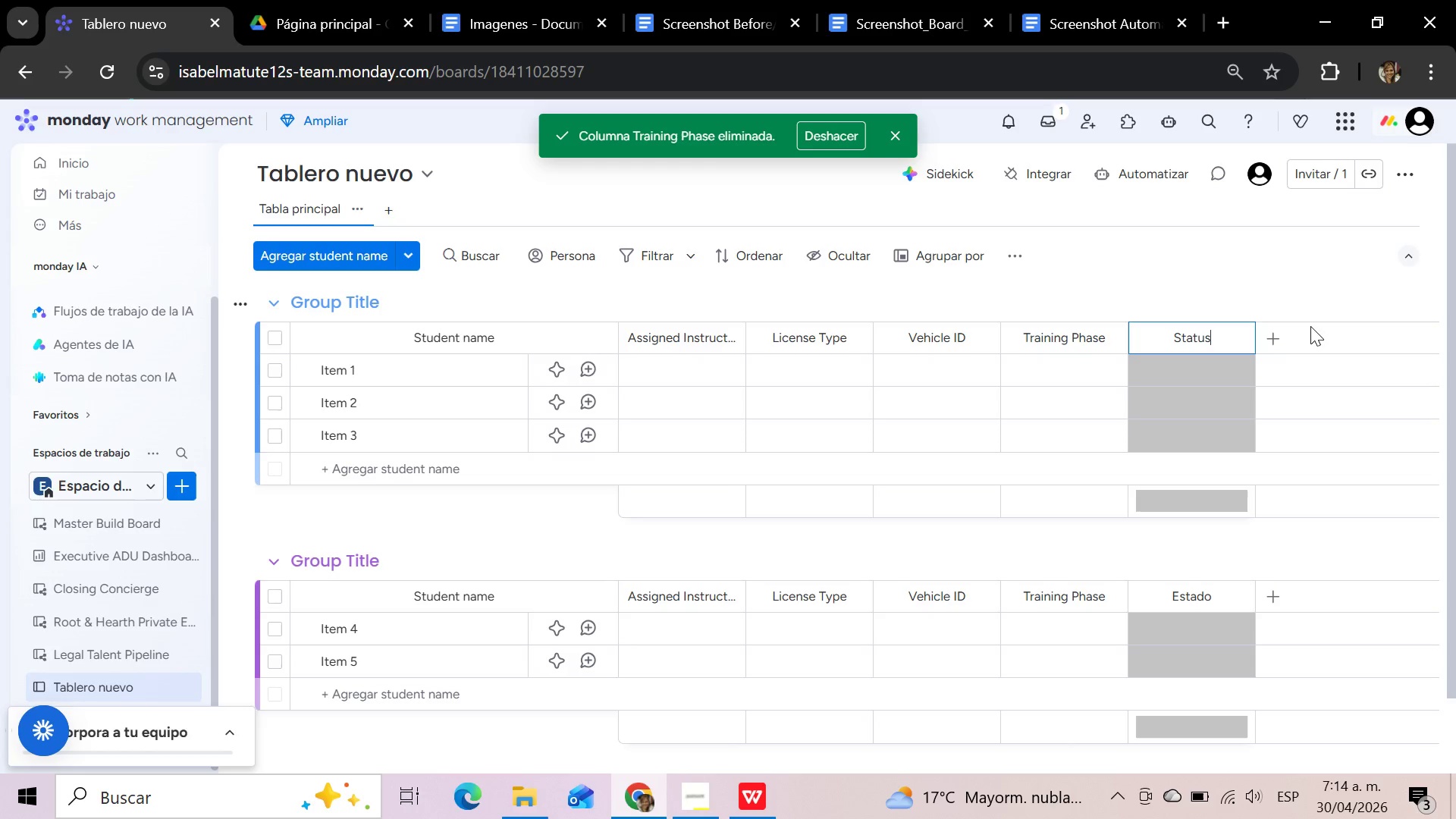 
left_click([1272, 336])
 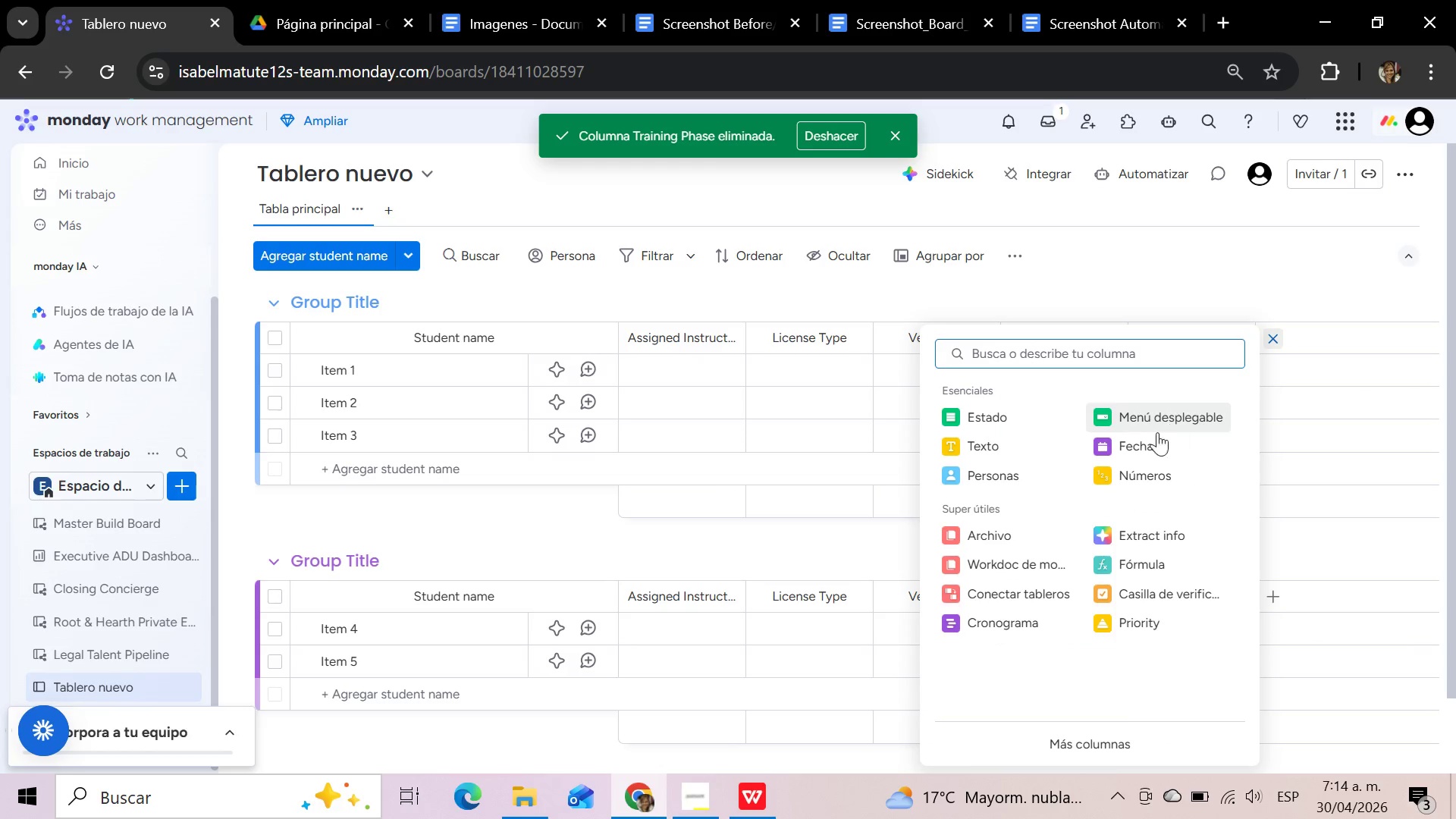 
left_click([1150, 439])
 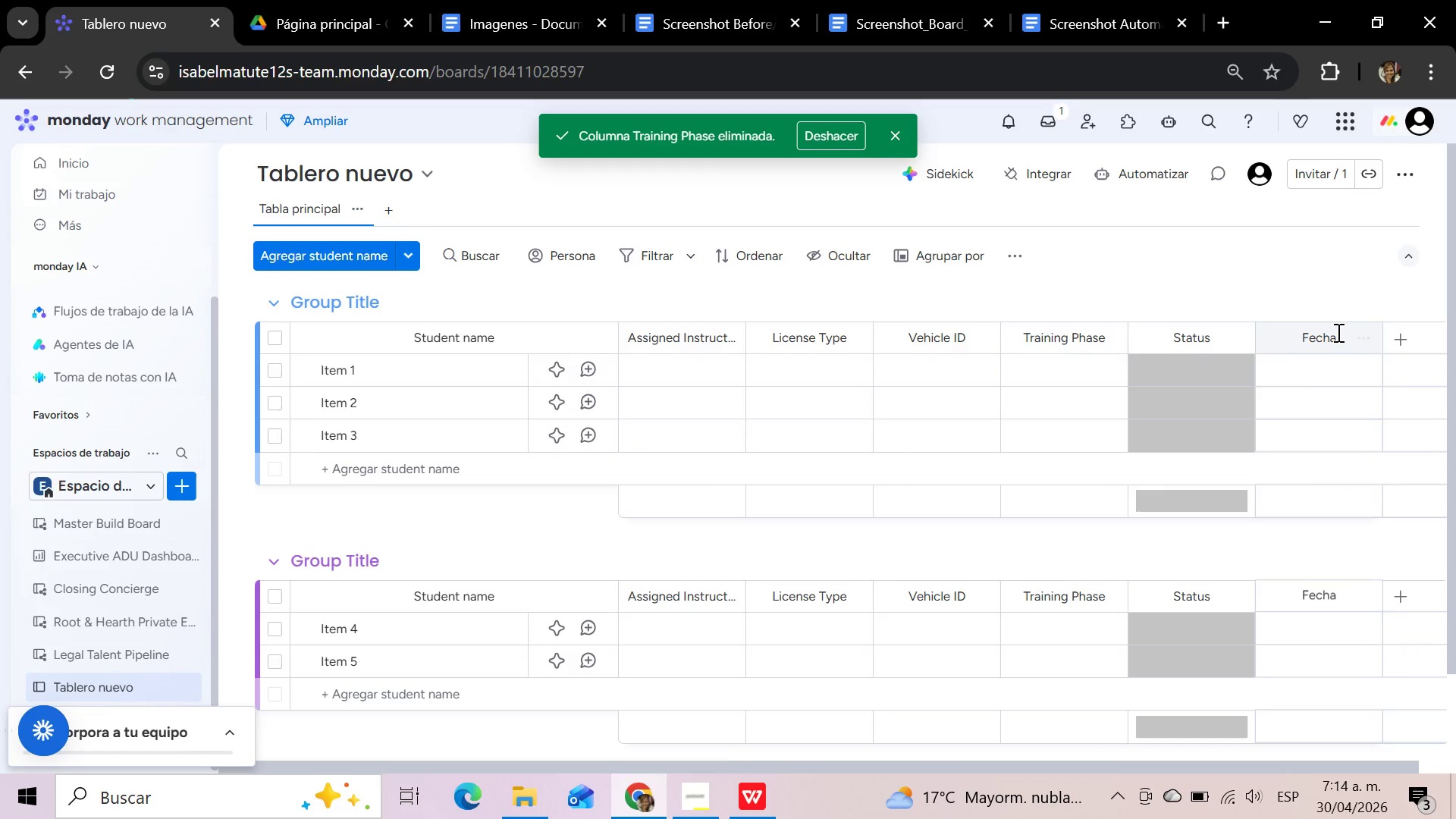 
left_click([1337, 332])
 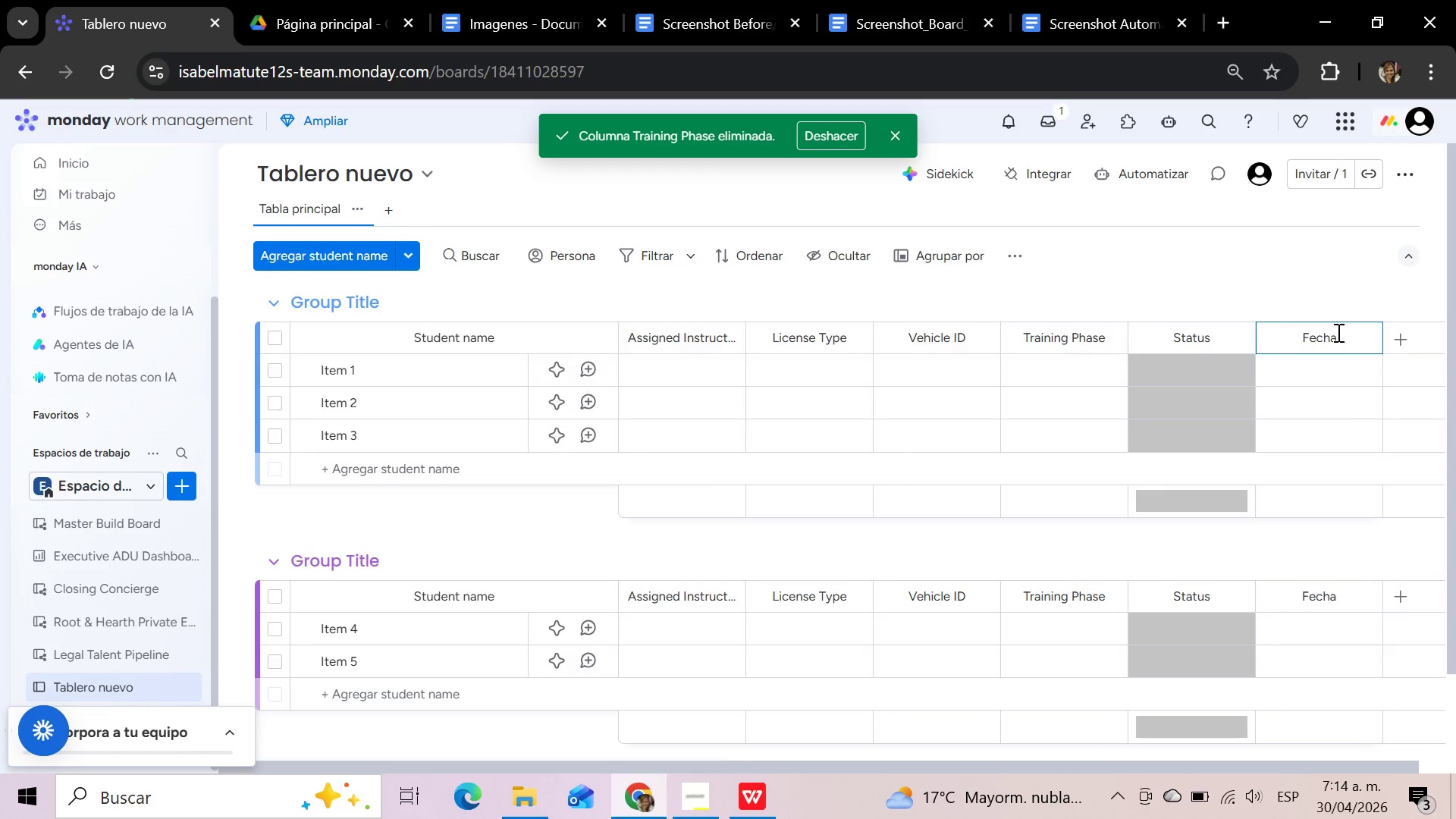 
hold_key(key=Backspace, duration=1.52)
 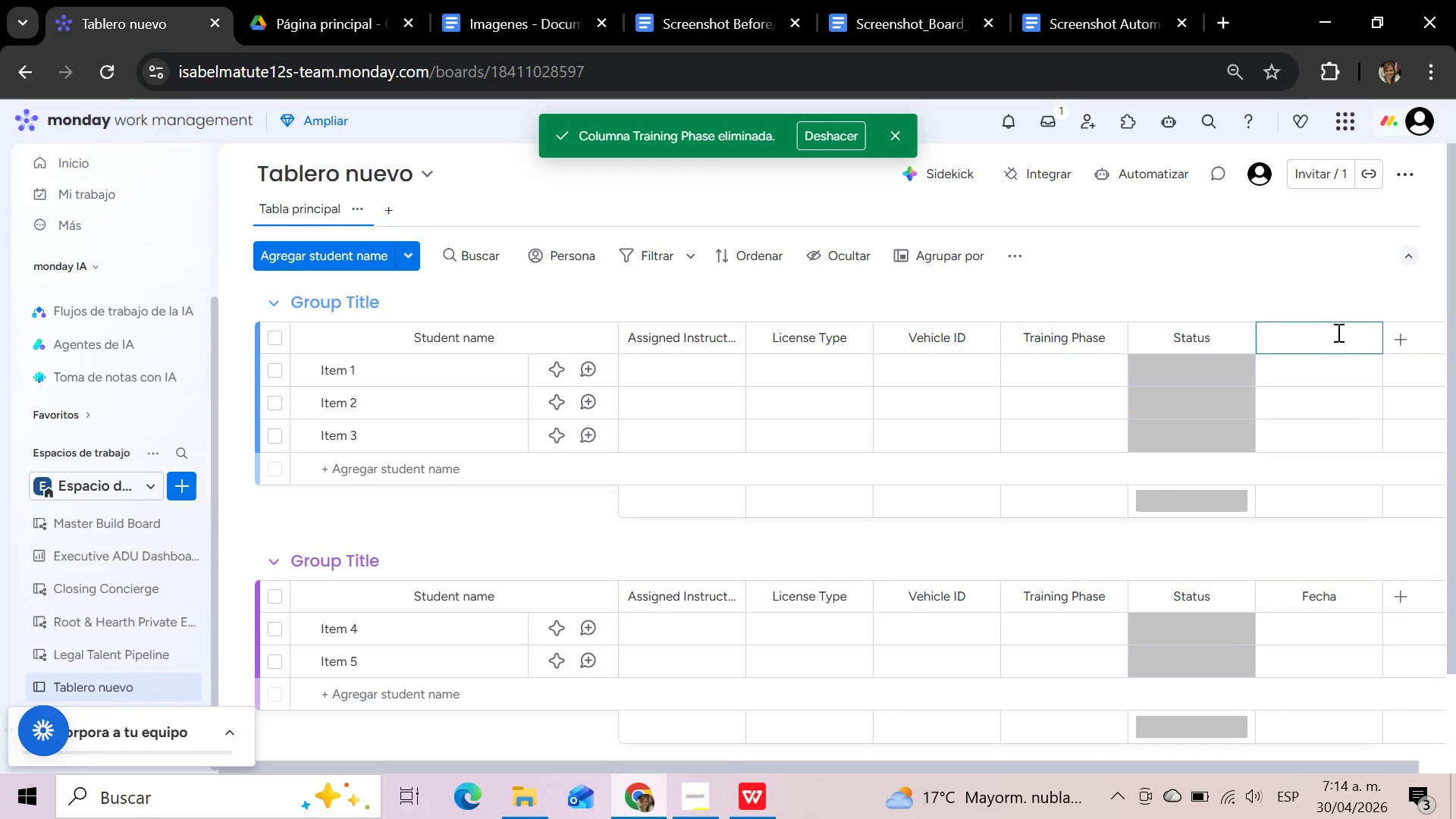 
key(Backspace)
key(Backspace)
key(Backspace)
key(Backspace)
key(Backspace)
key(Backspace)
type(Last Update Date)
 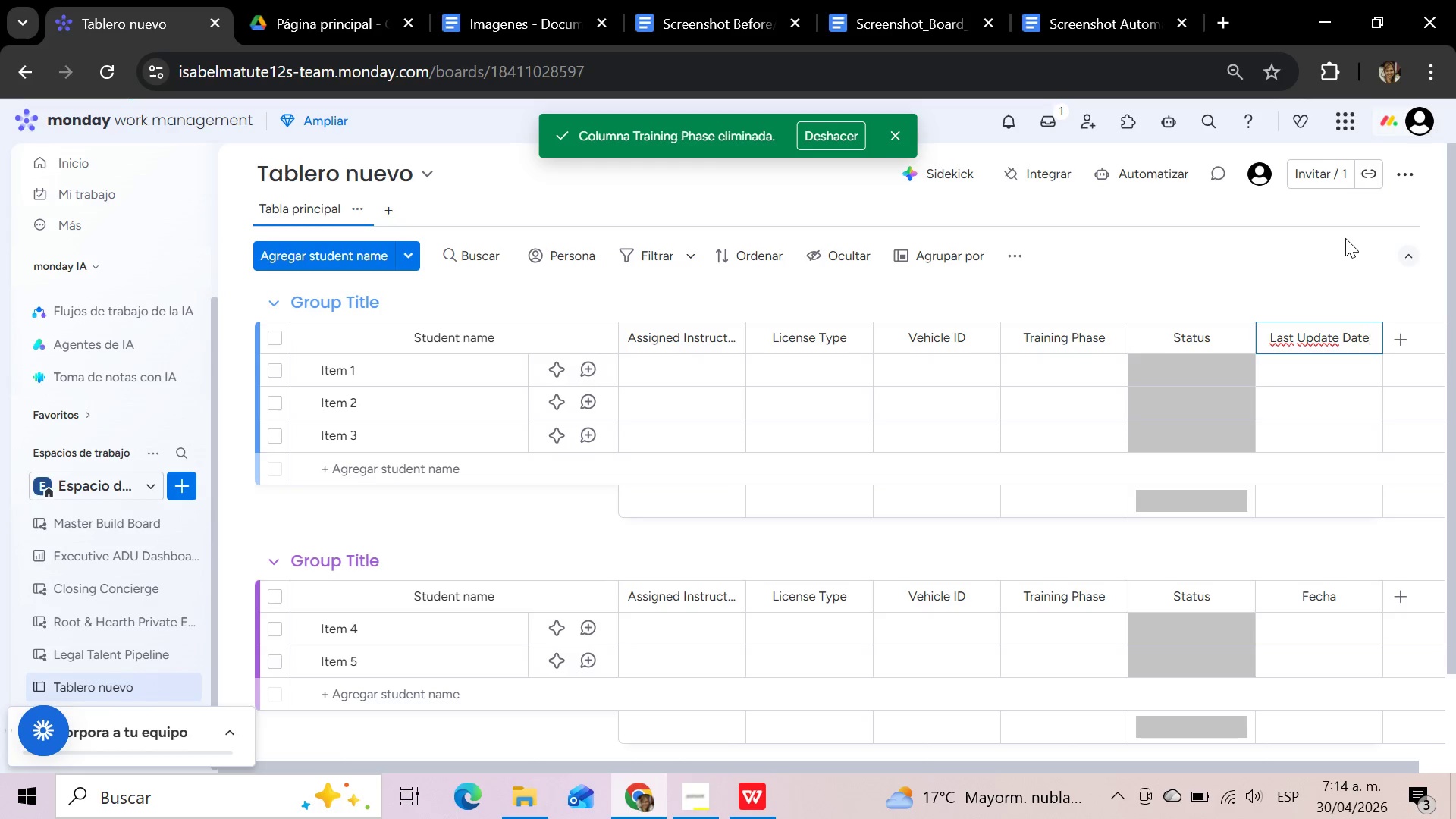 
left_click([1320, 306])
 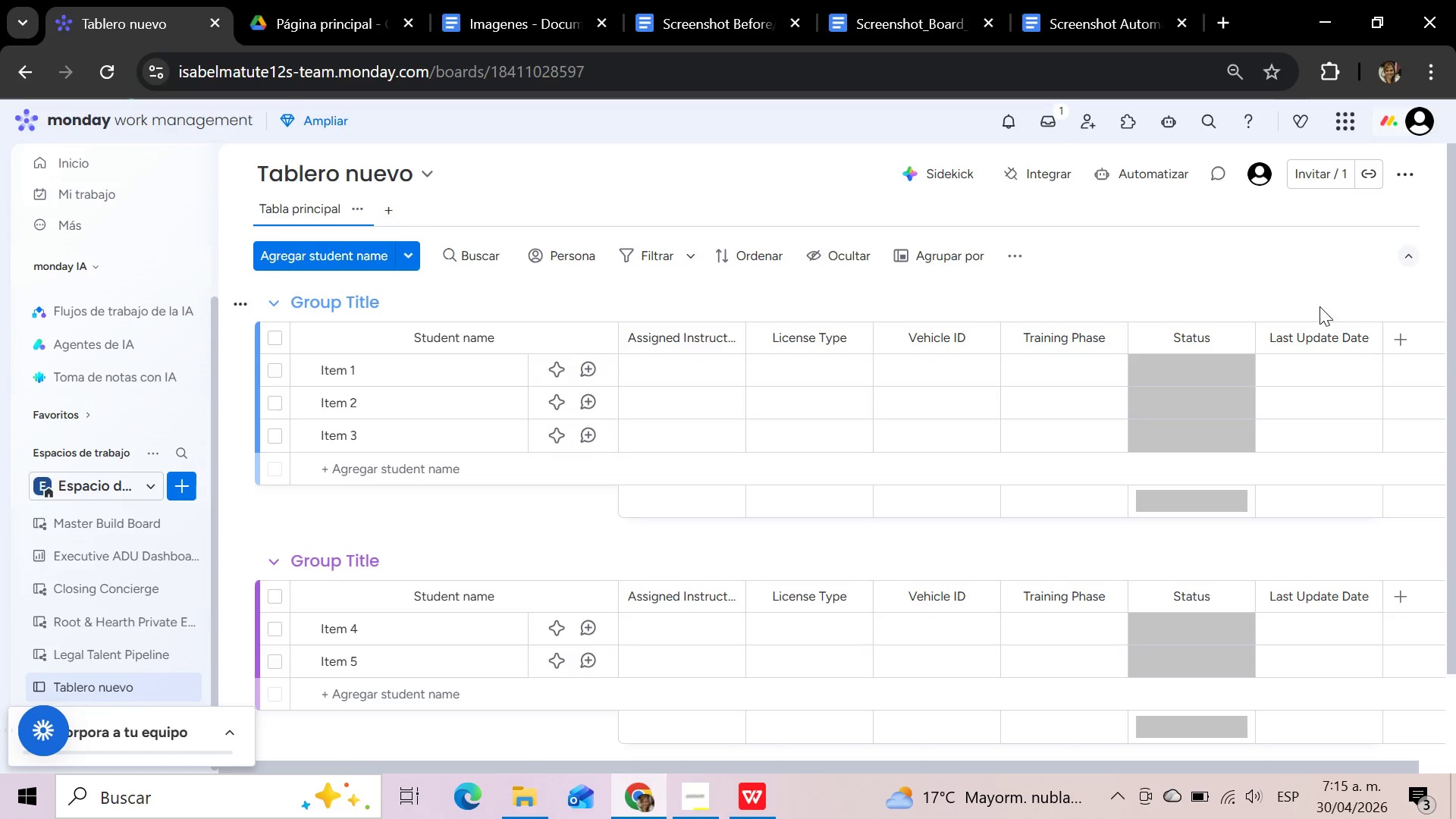 
wait(32.09)
 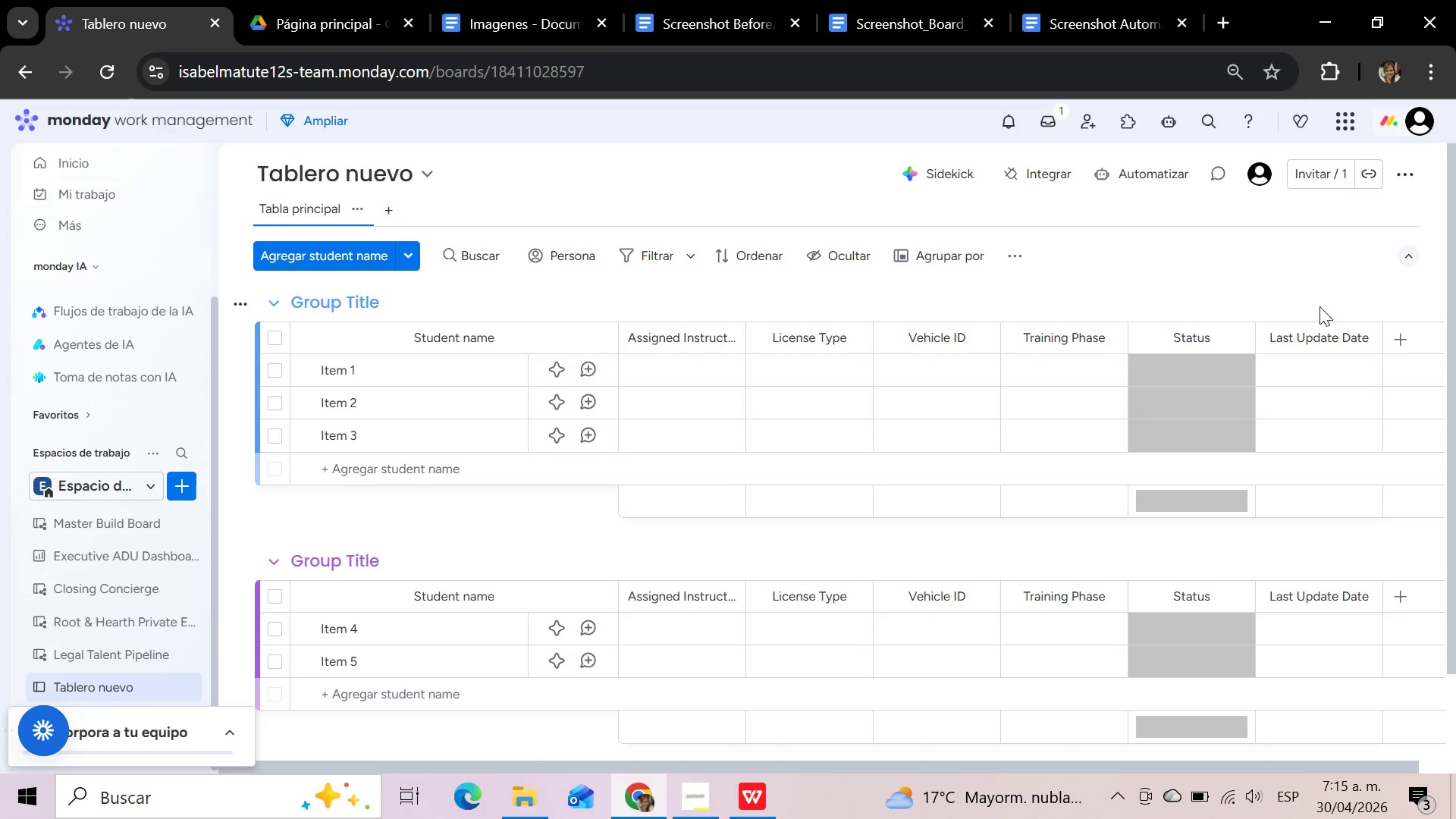 
left_click([1407, 173])
 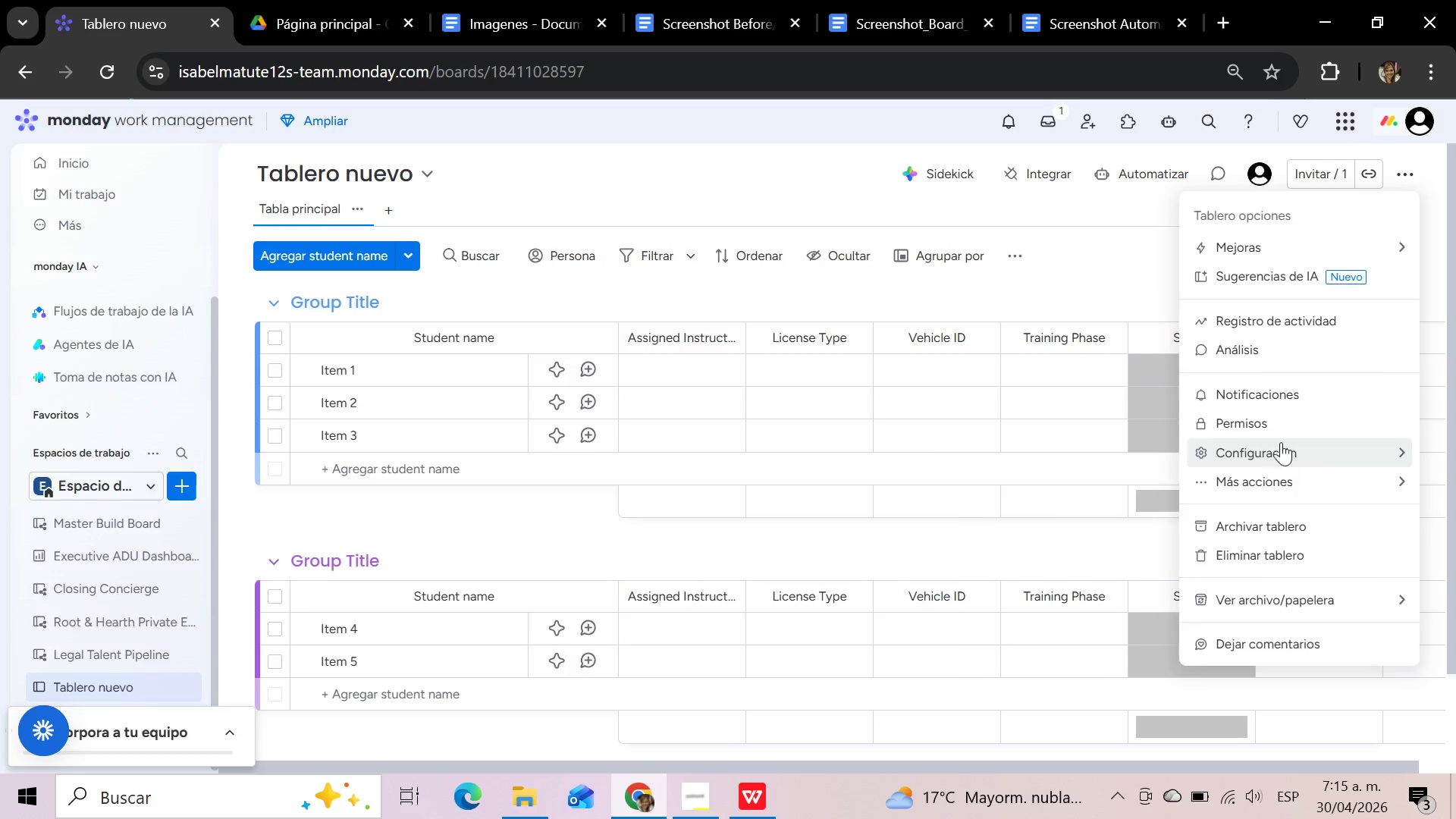 
mouse_move([1253, 477])
 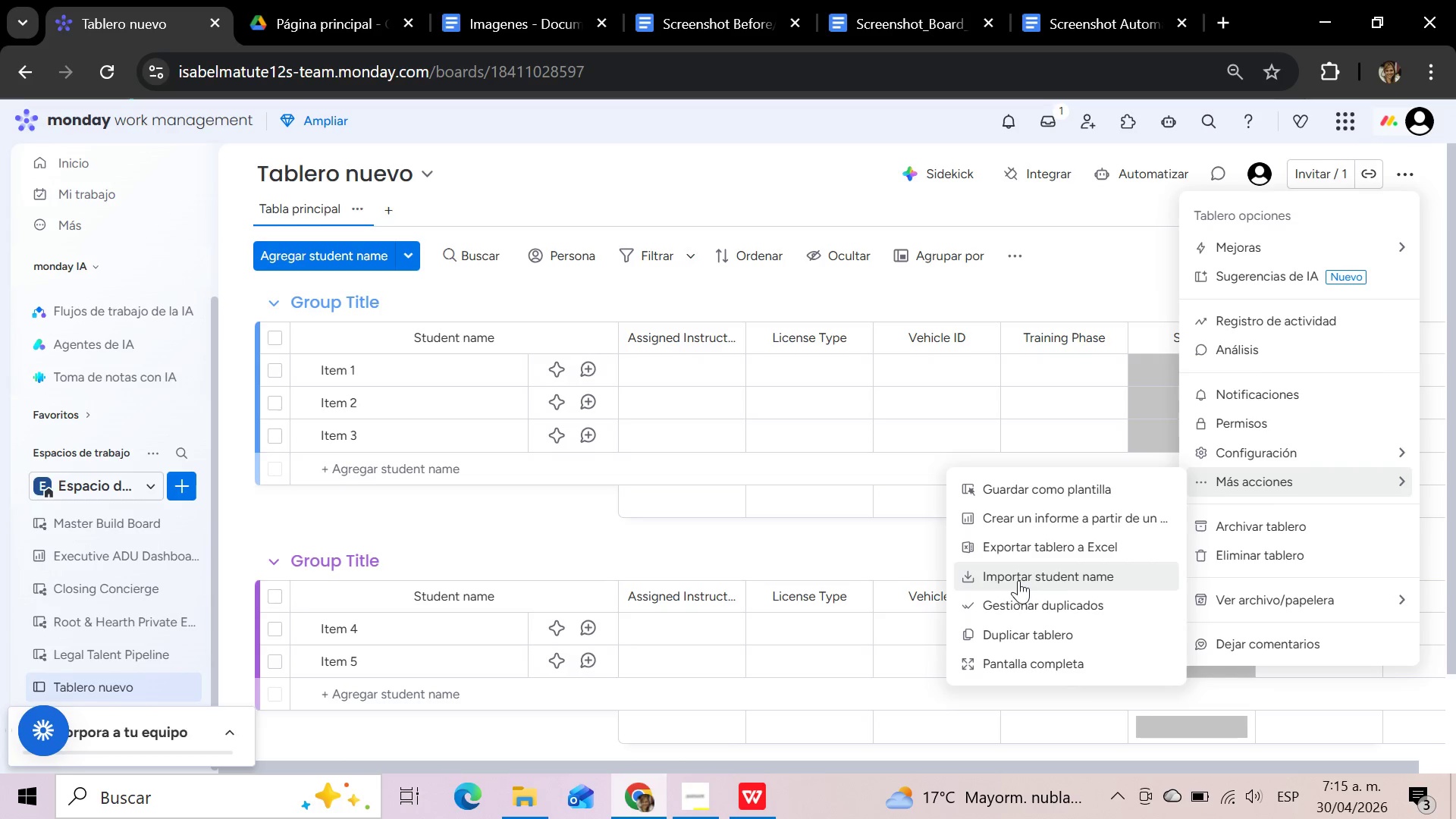 
left_click([1018, 580])
 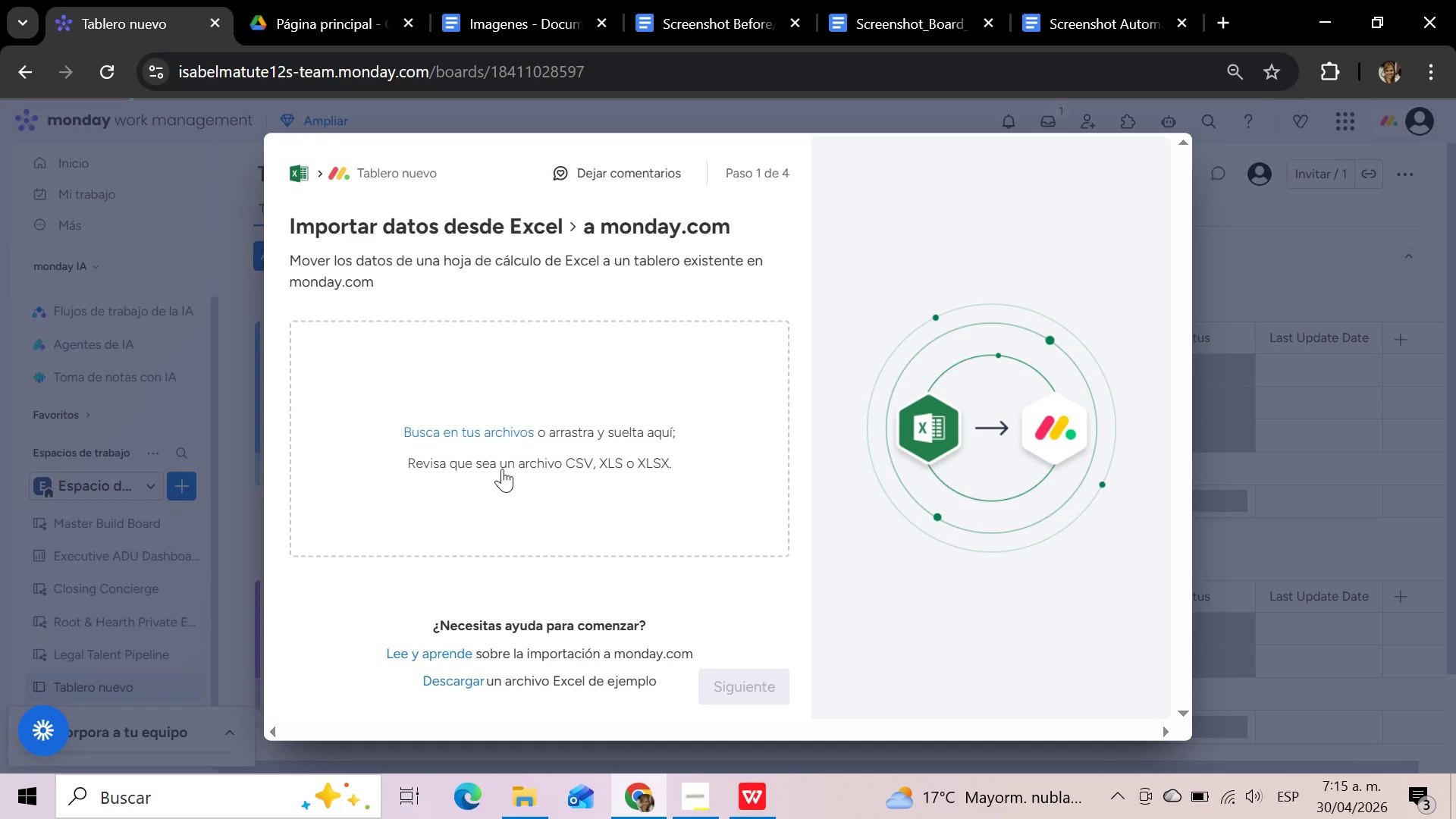 
left_click([505, 435])
 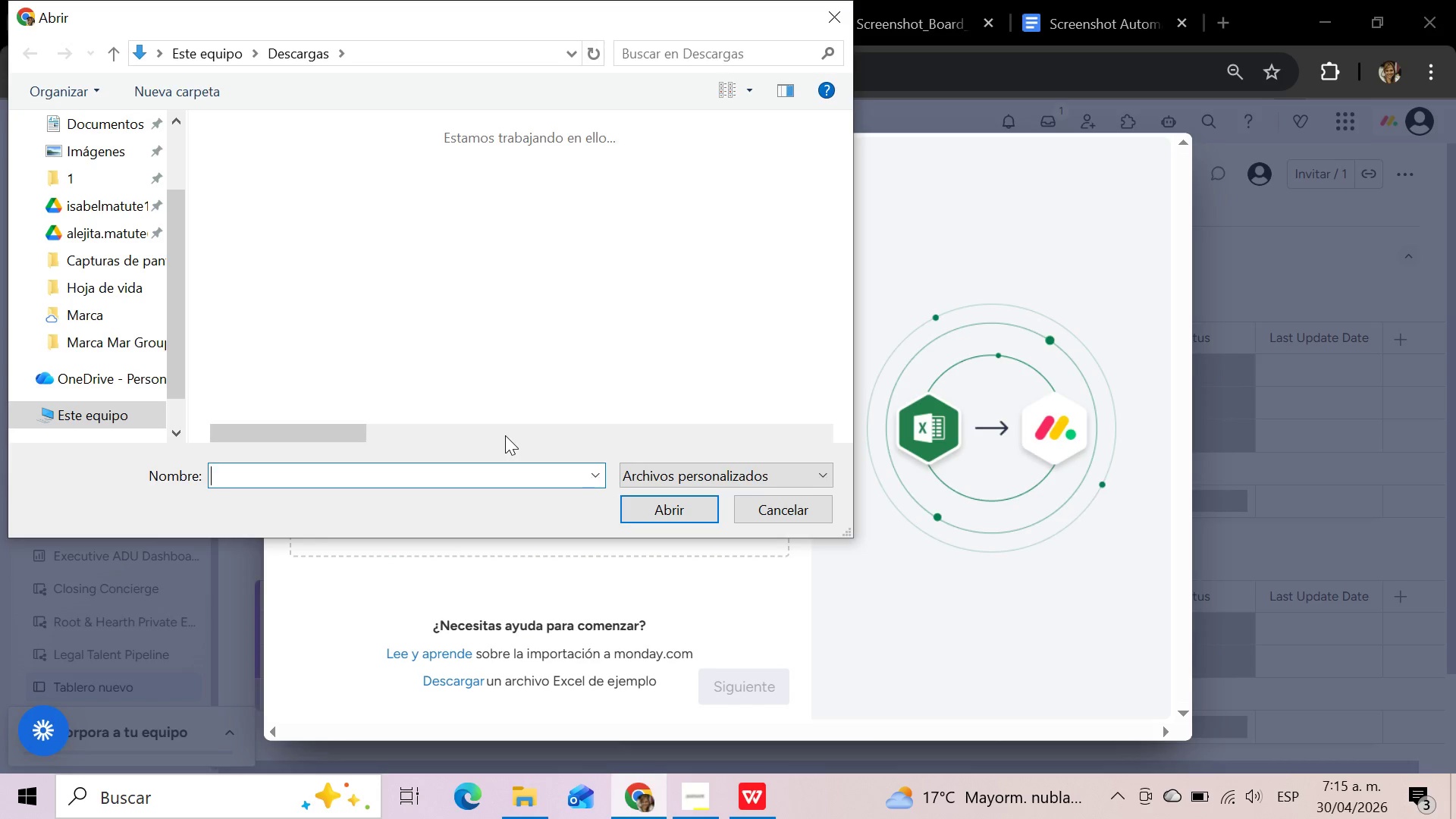 
wait(5.78)
 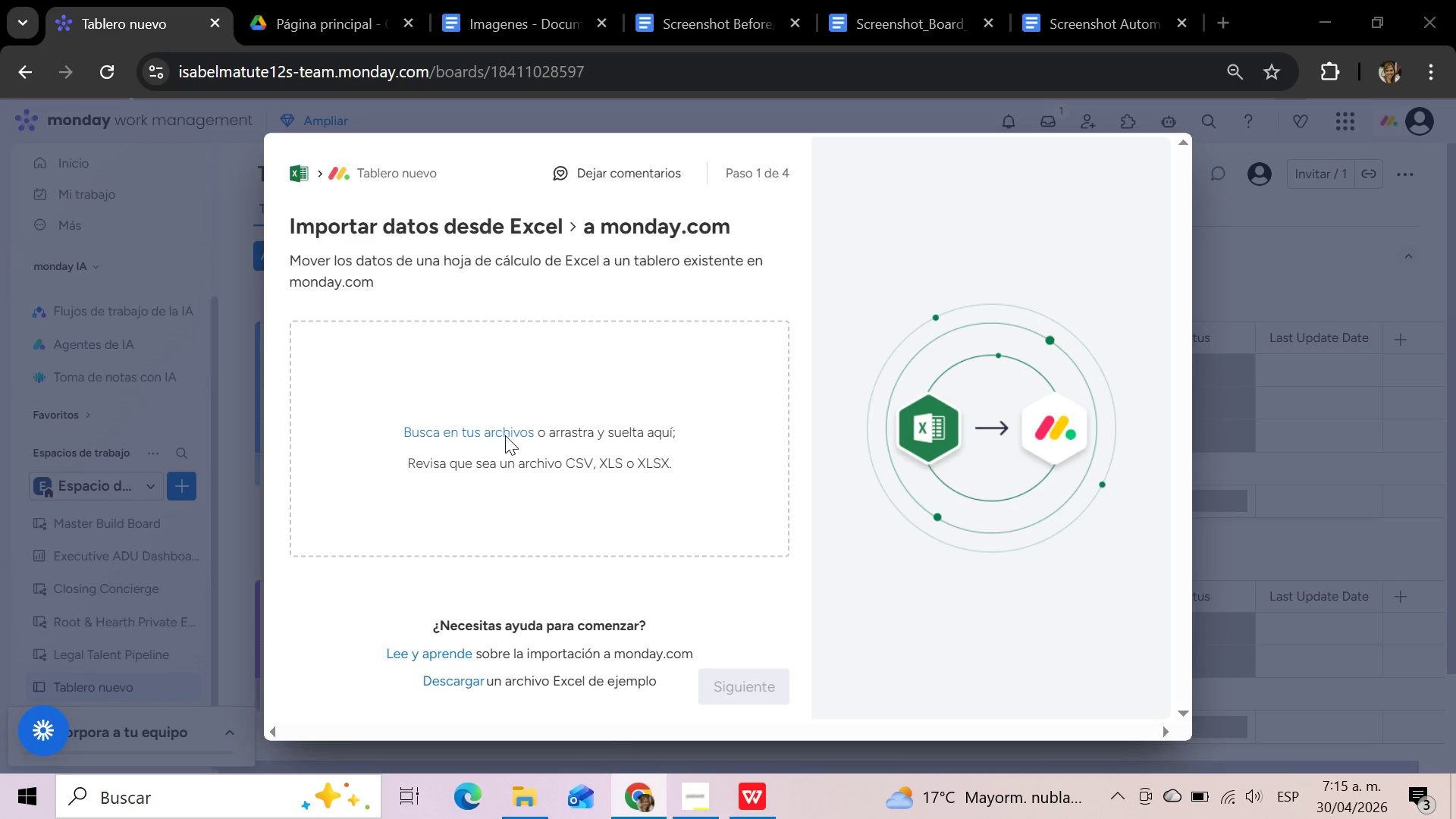 
left_click([344, 165])
 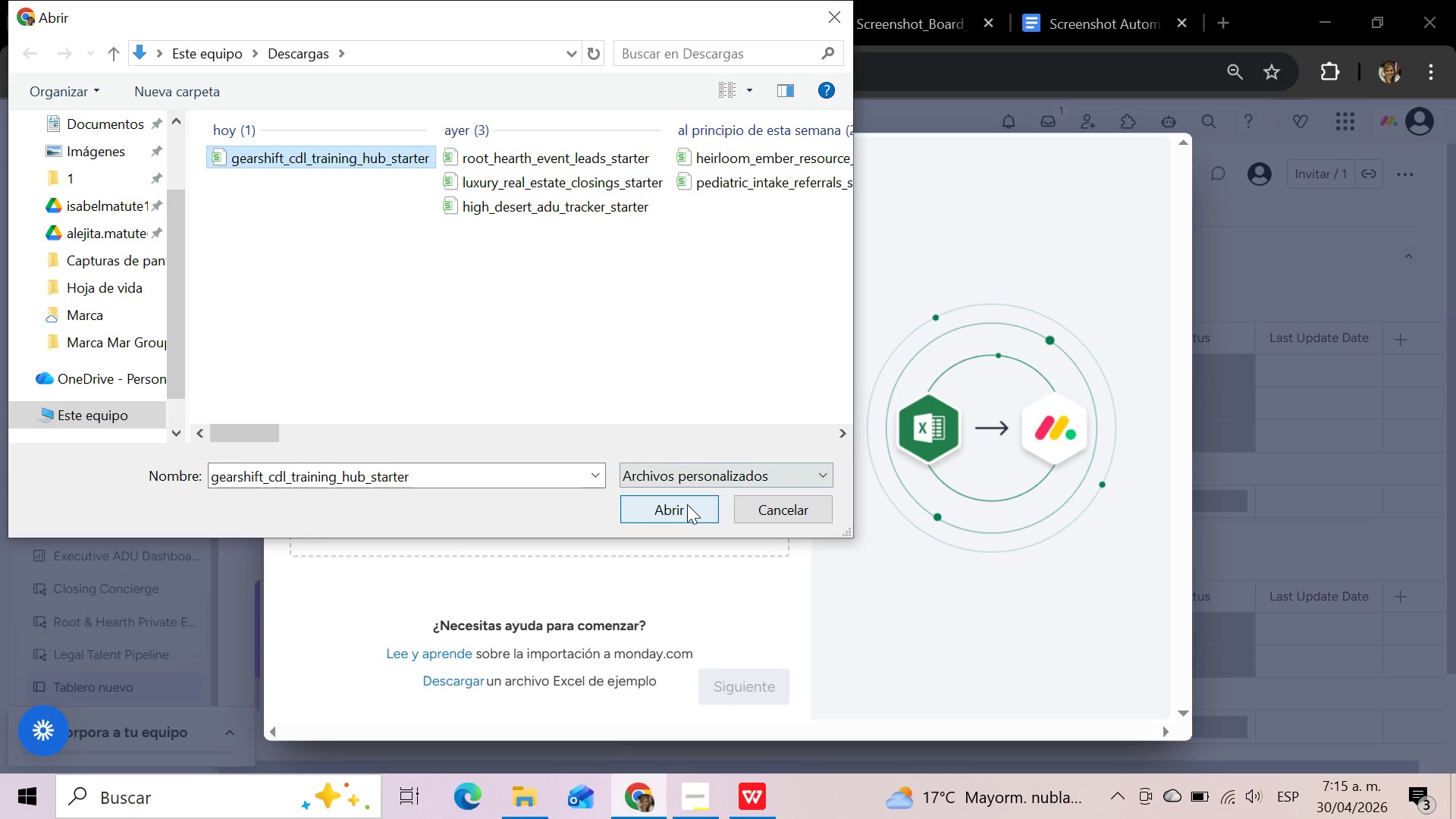 
left_click([687, 504])
 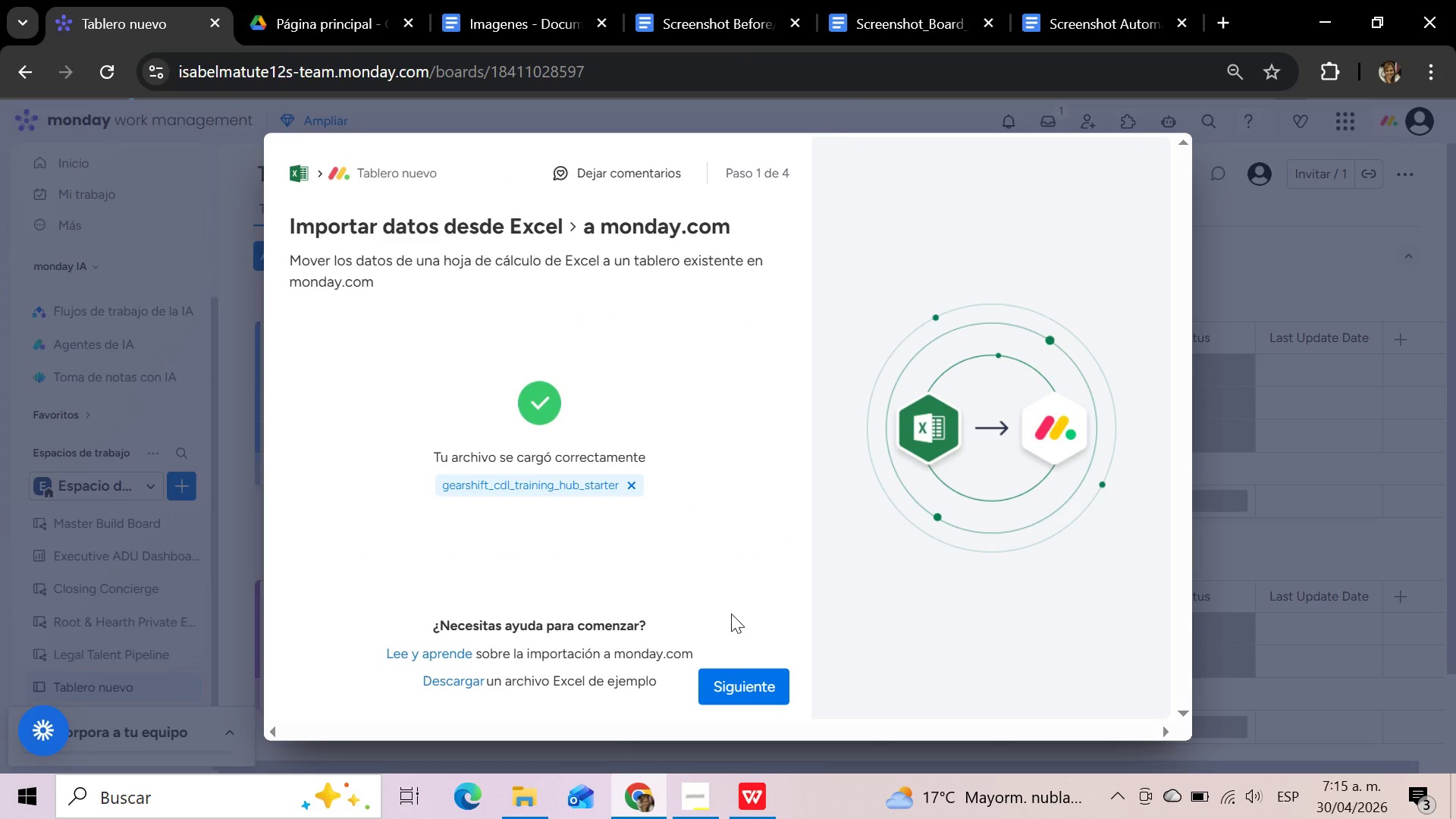 
left_click([724, 691])
 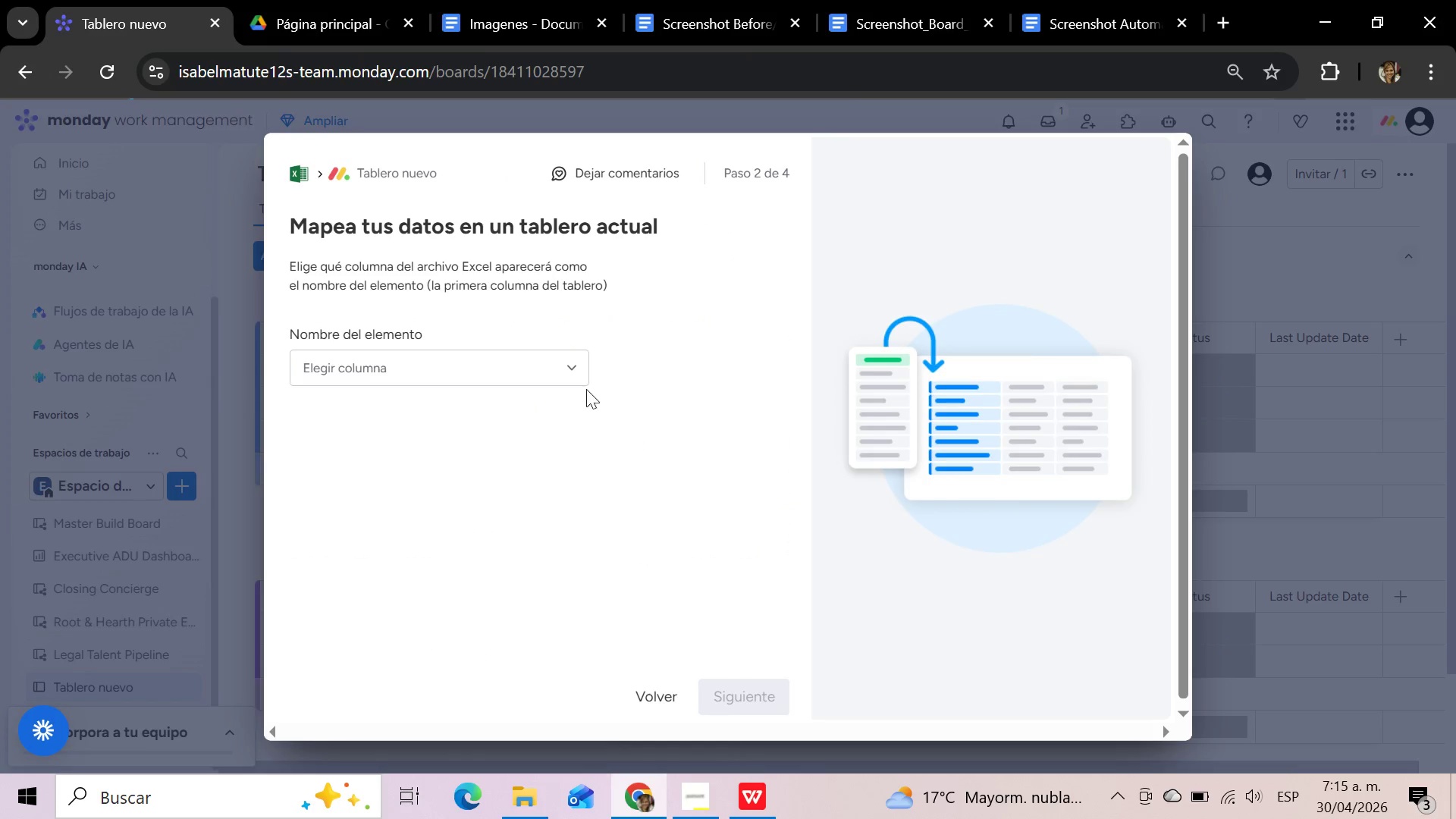 
left_click([567, 373])
 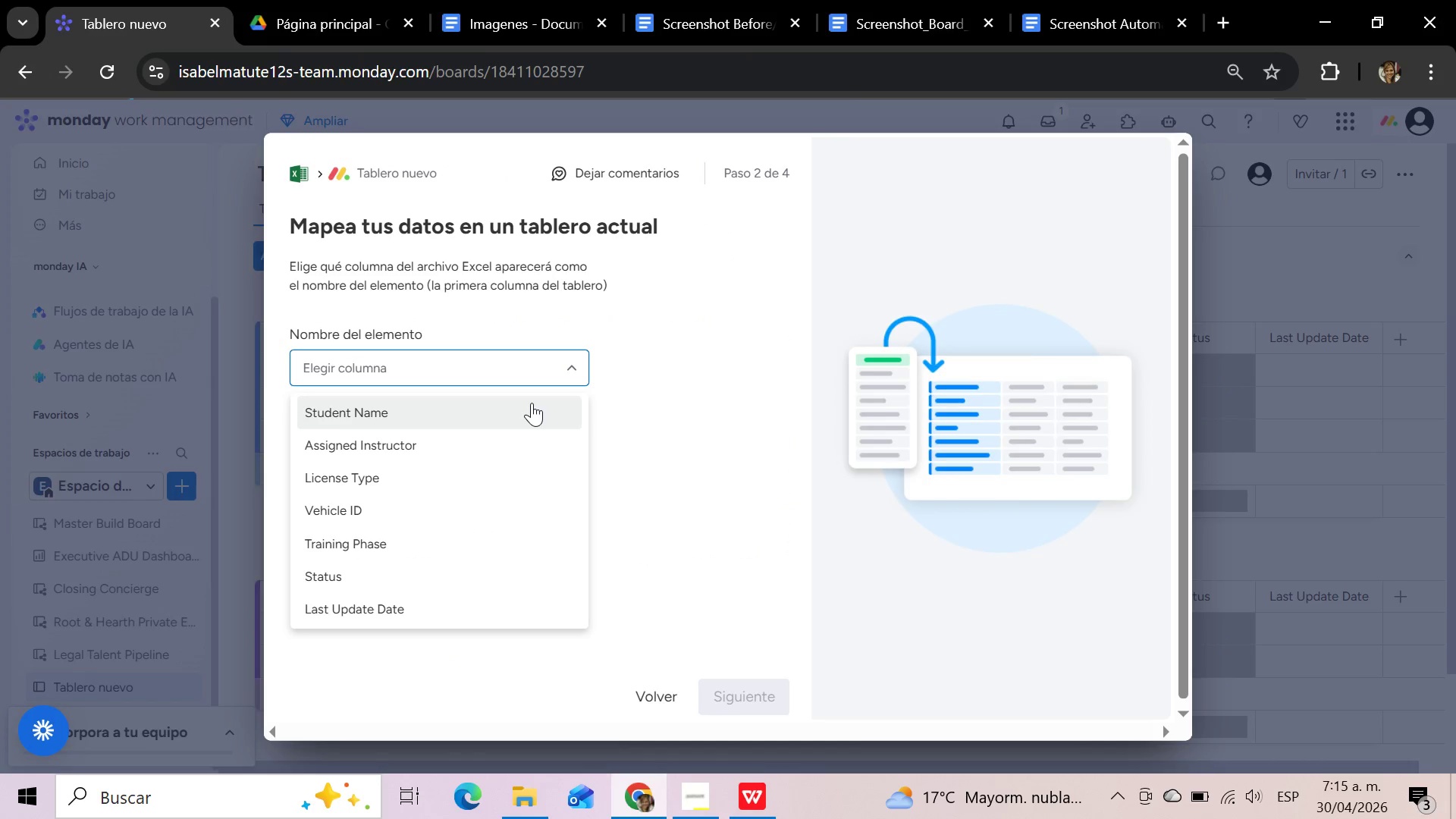 
left_click([532, 403])
 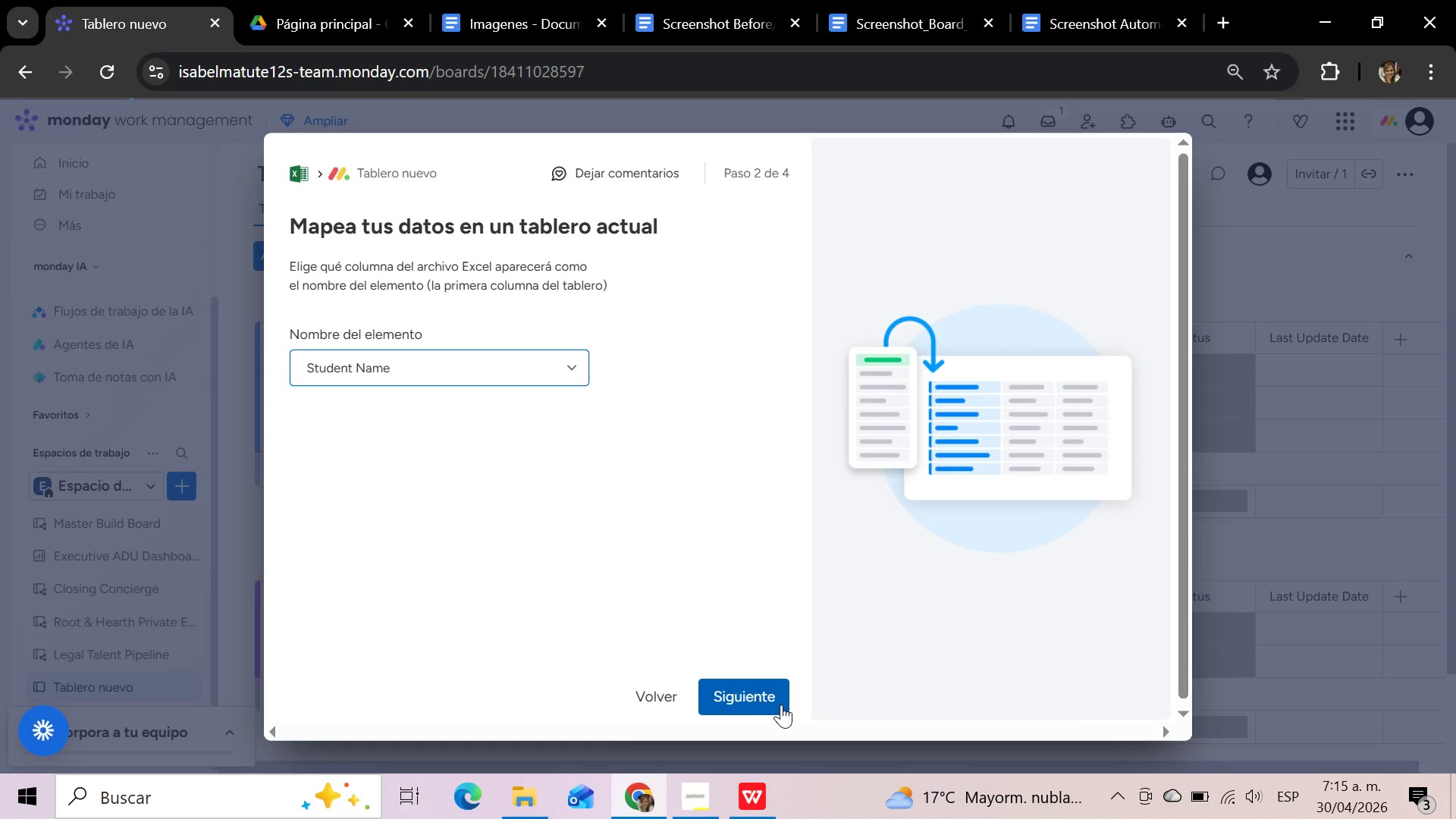 
left_click([769, 704])
 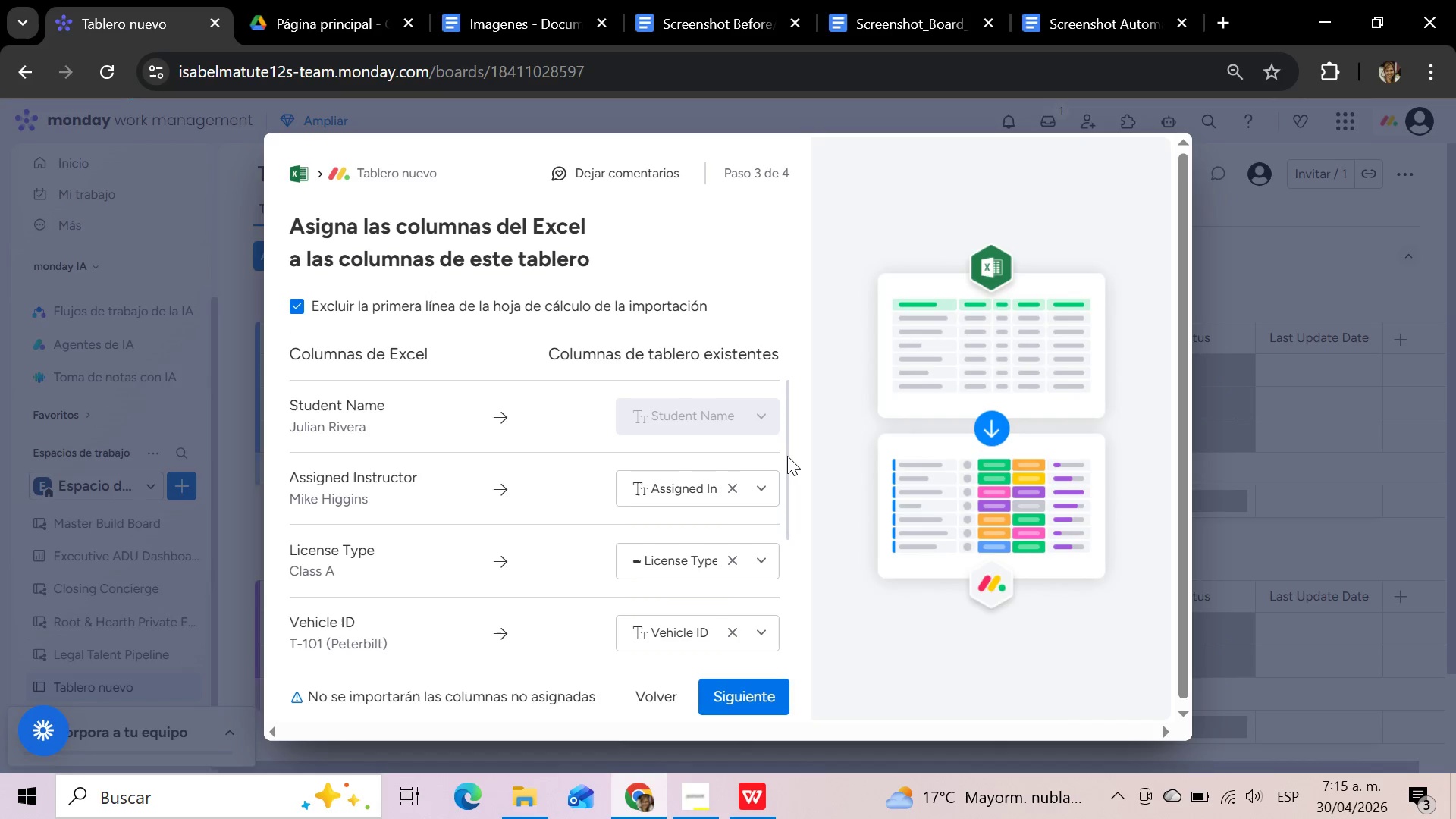 
scroll: coordinate [786, 460], scroll_direction: down, amount: 3.0
 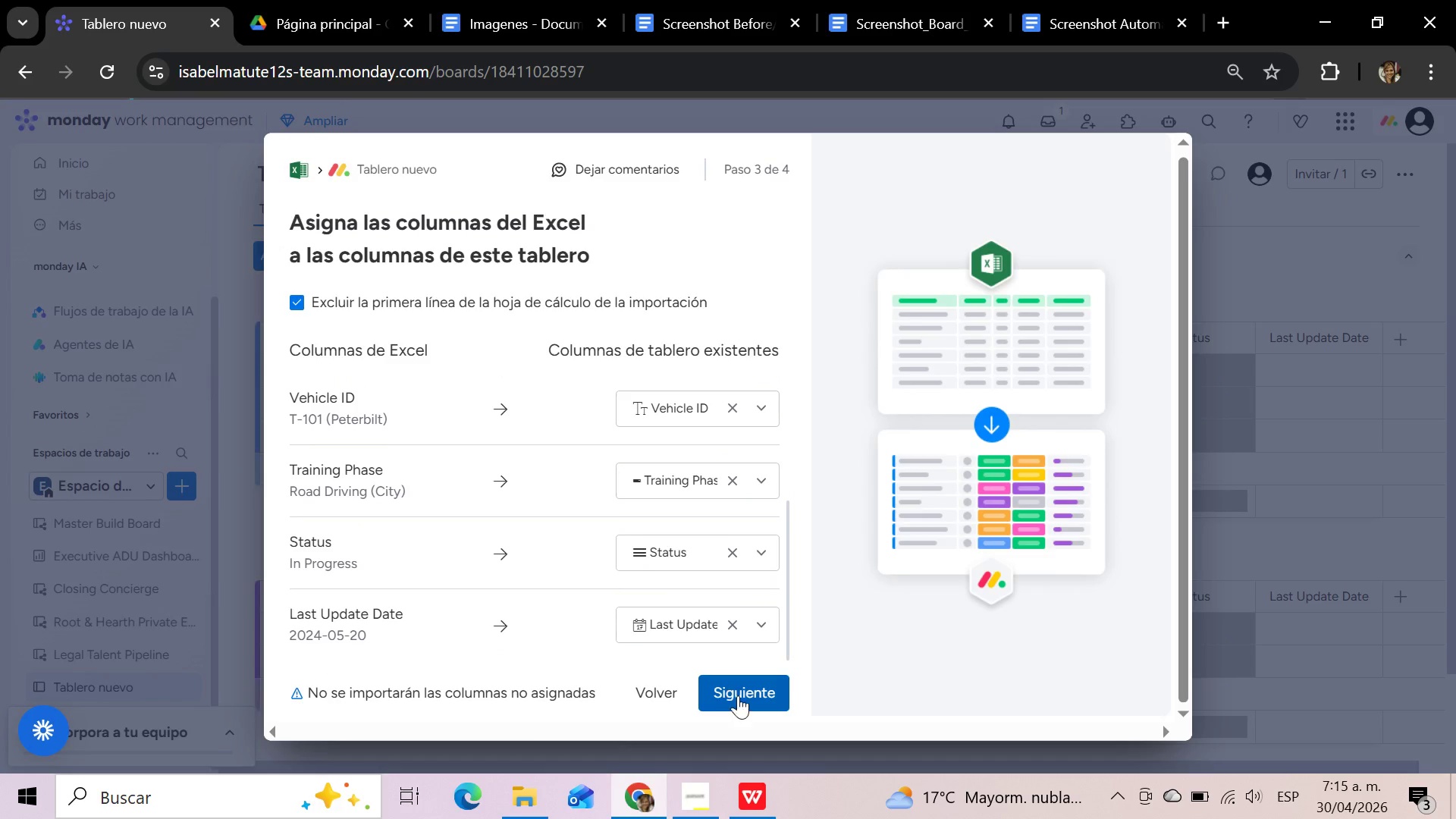 
 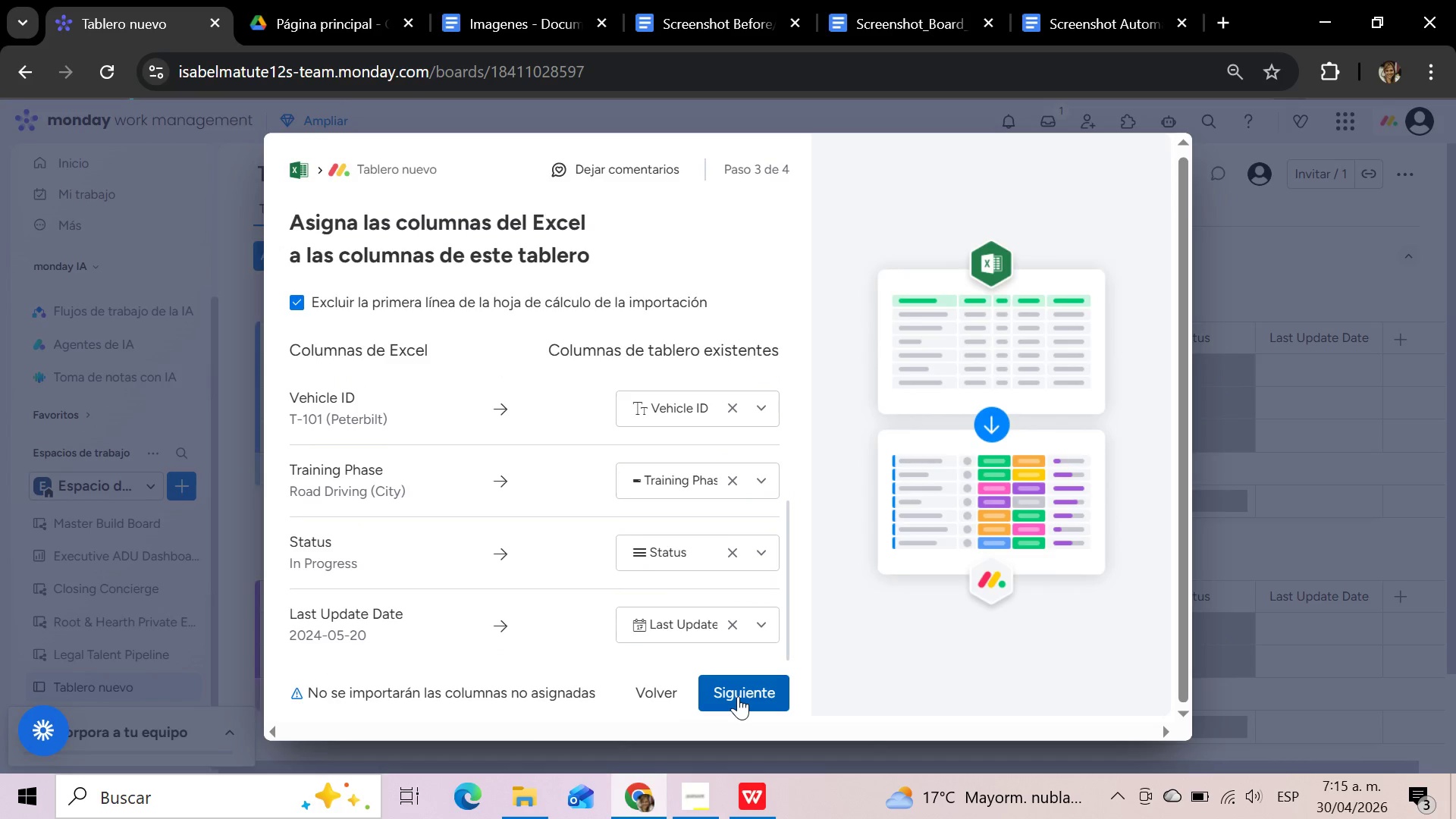 
left_click([738, 696])
 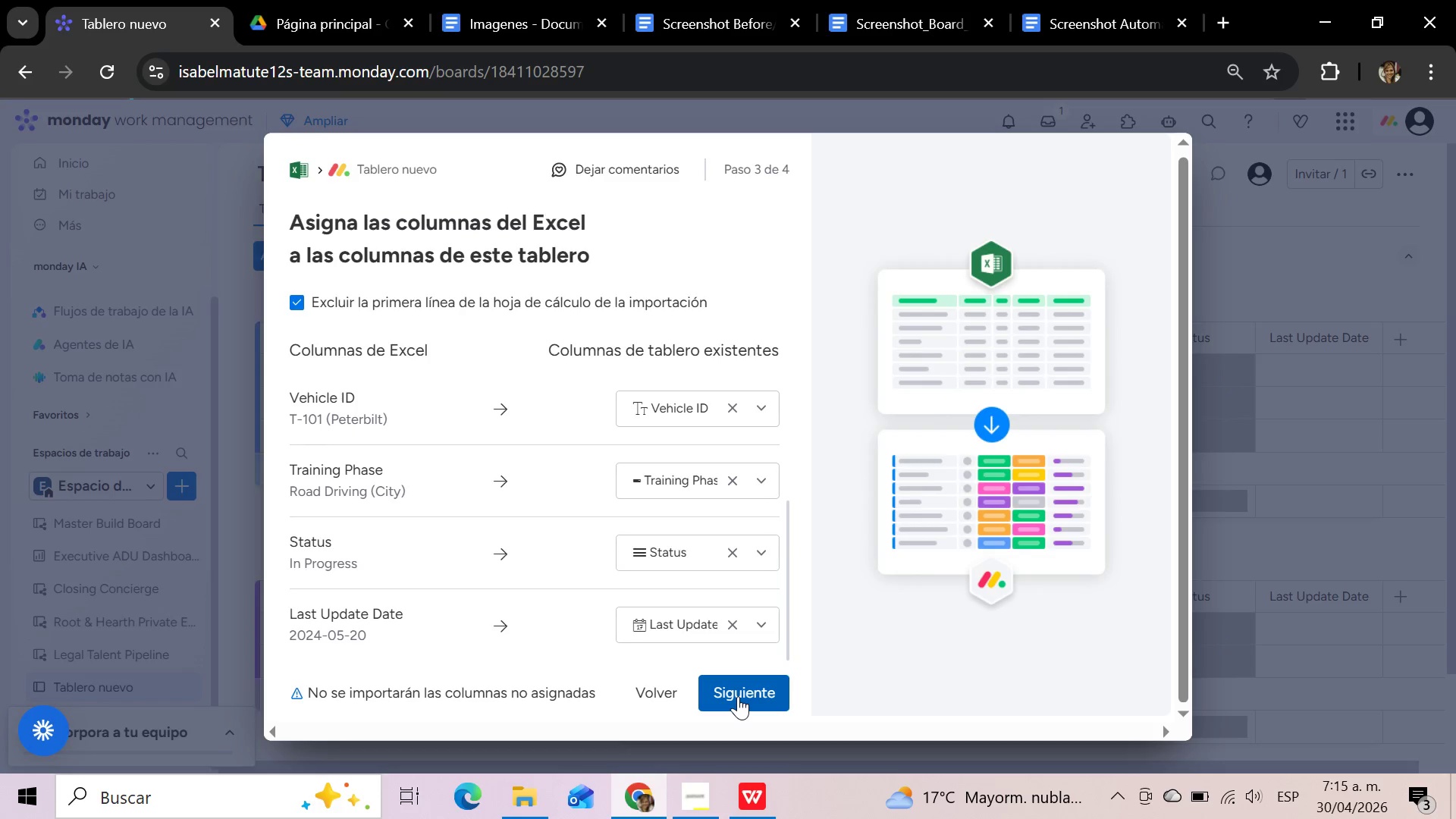 
left_click([743, 690])
 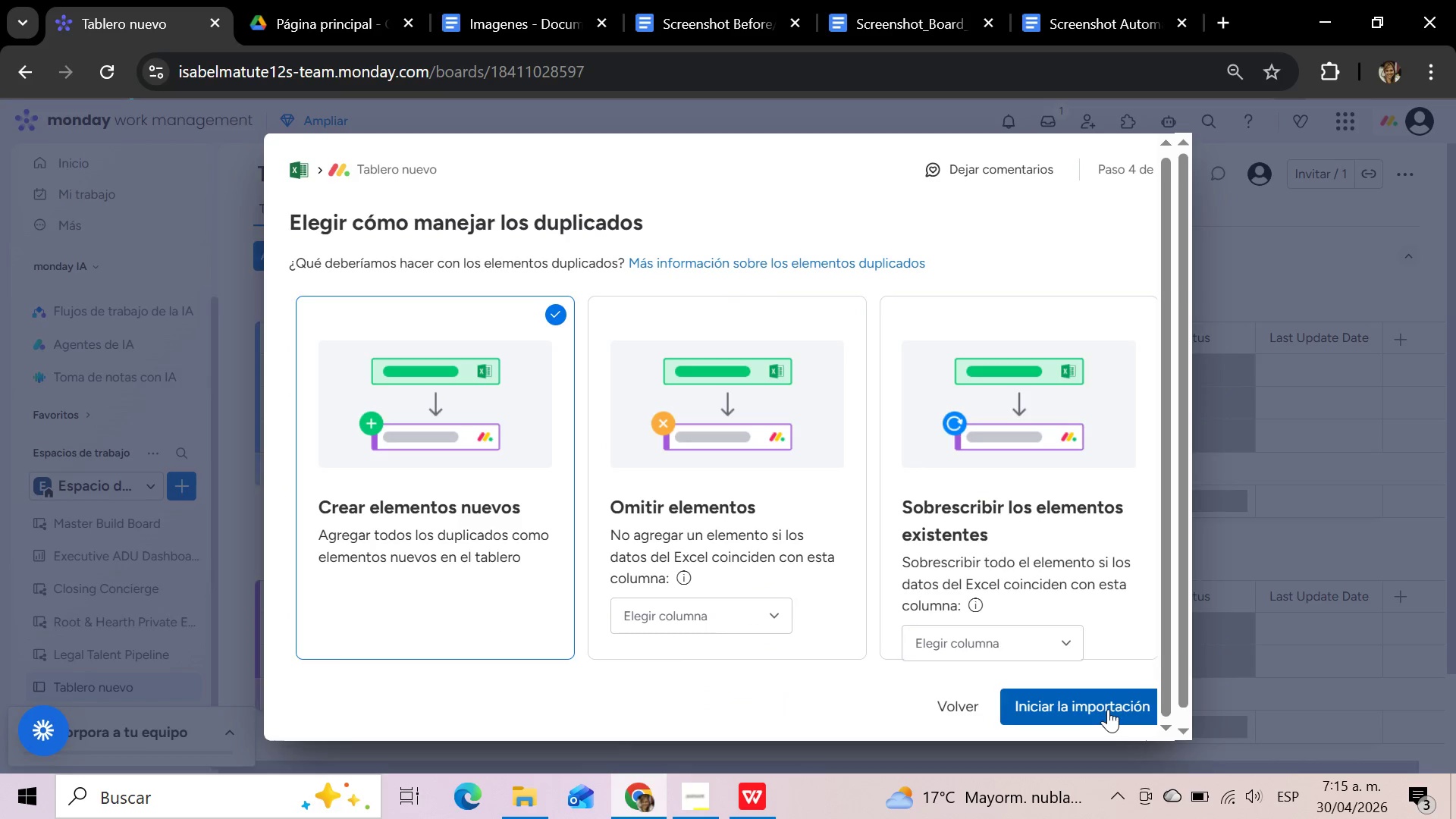 
left_click([1108, 709])
 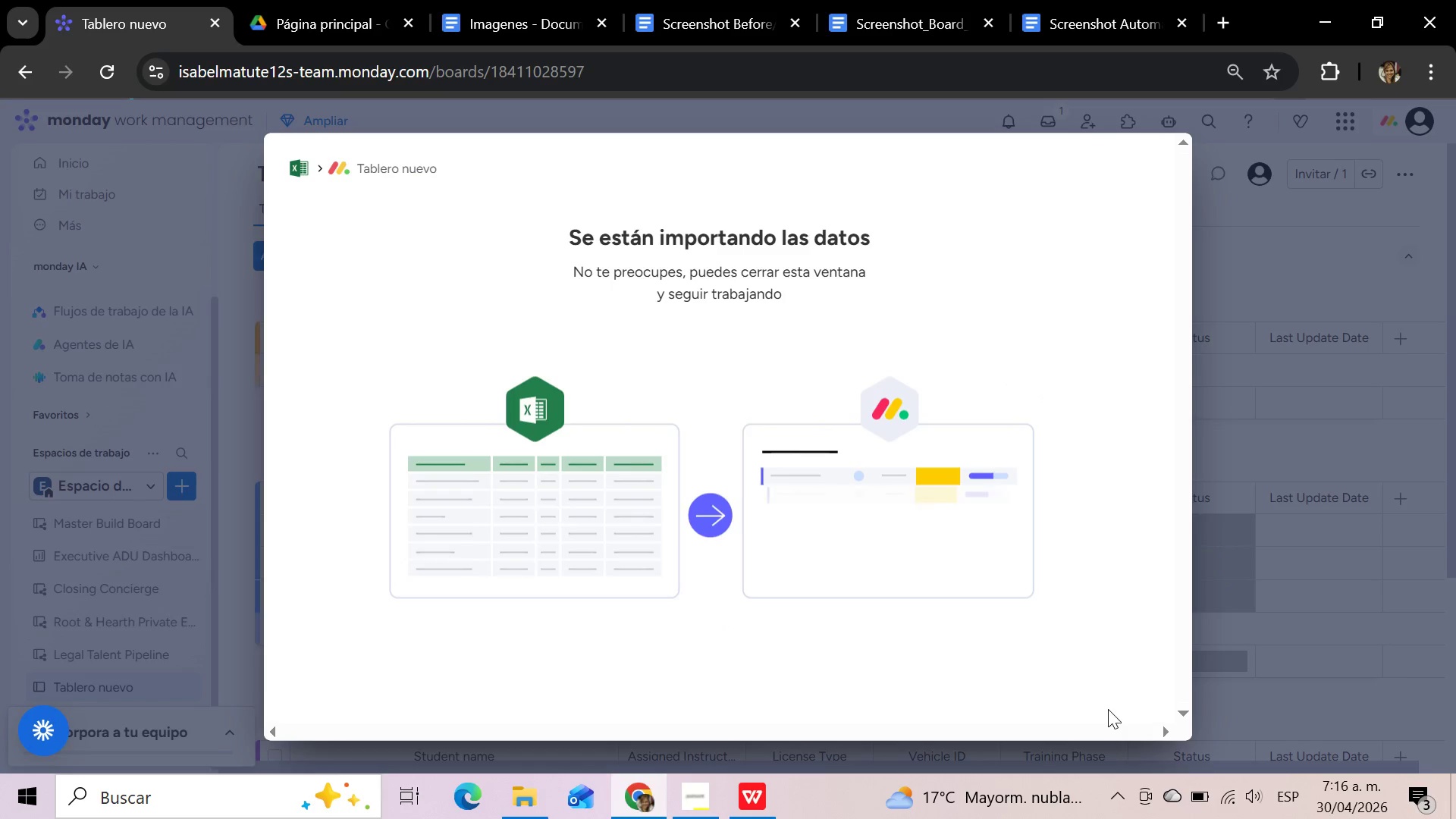 
wait(10.45)
 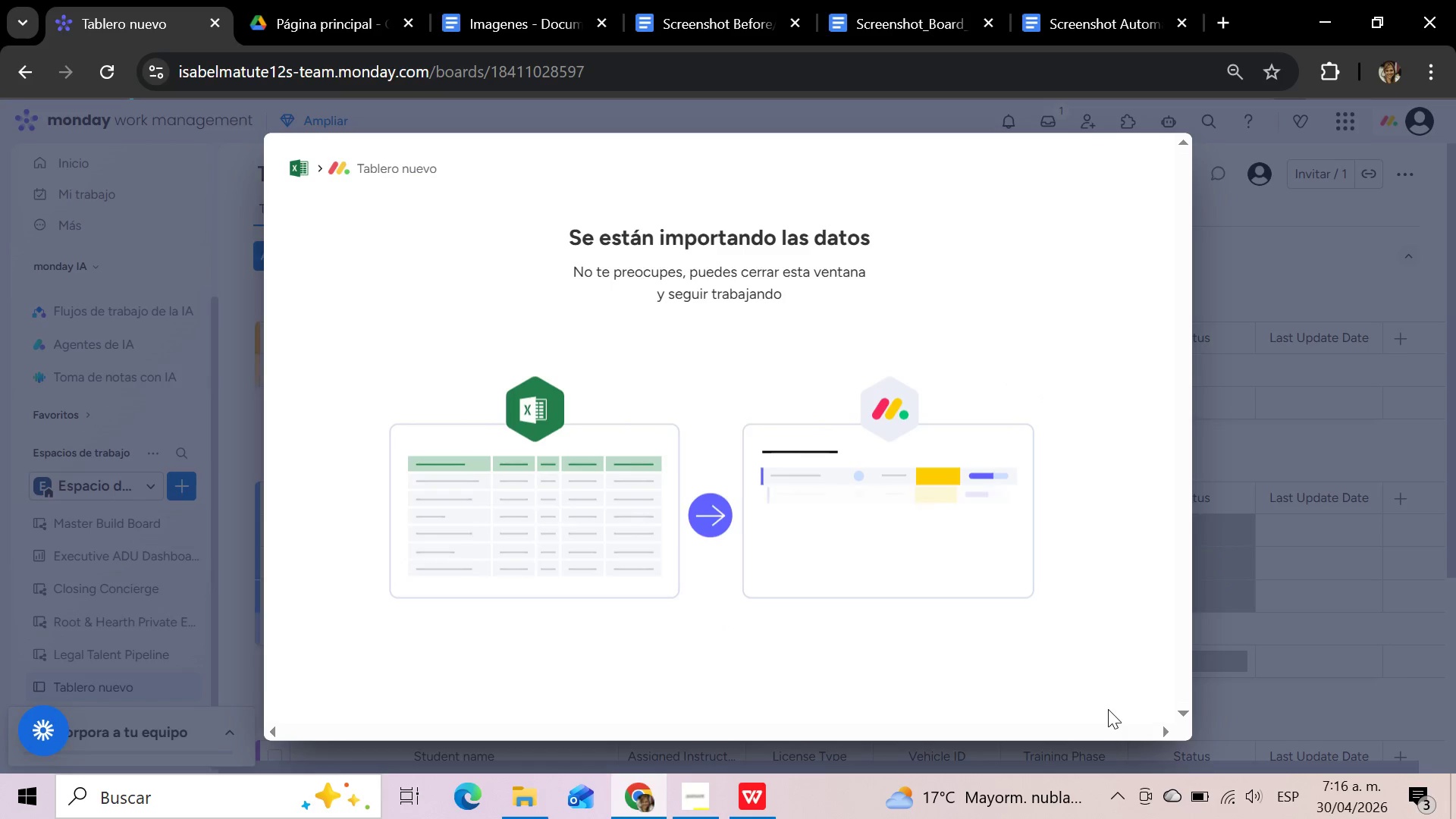 
scroll: coordinate [742, 431], scroll_direction: up, amount: 4.0
 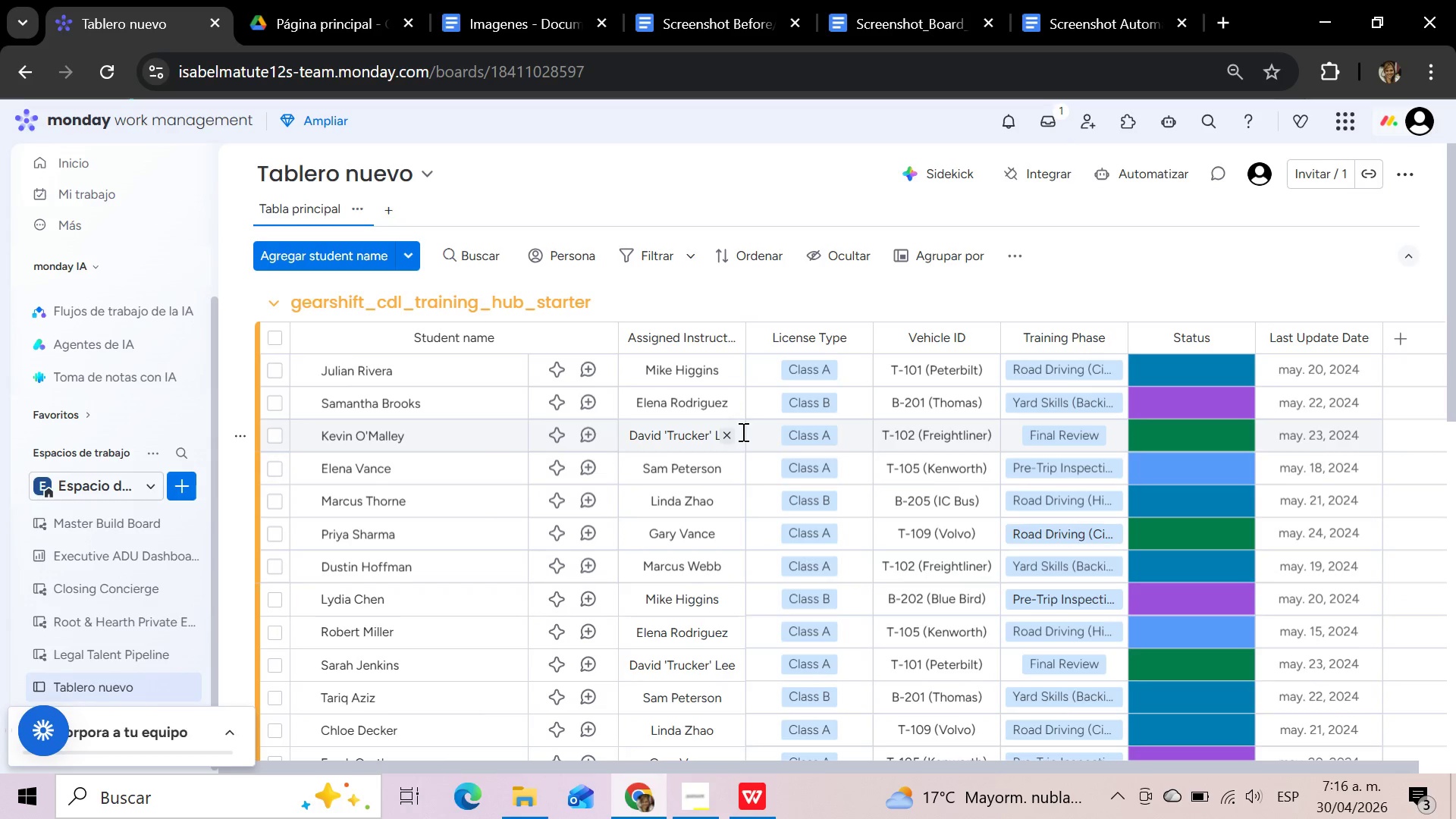 
scroll: coordinate [742, 431], scroll_direction: down, amount: 3.0
 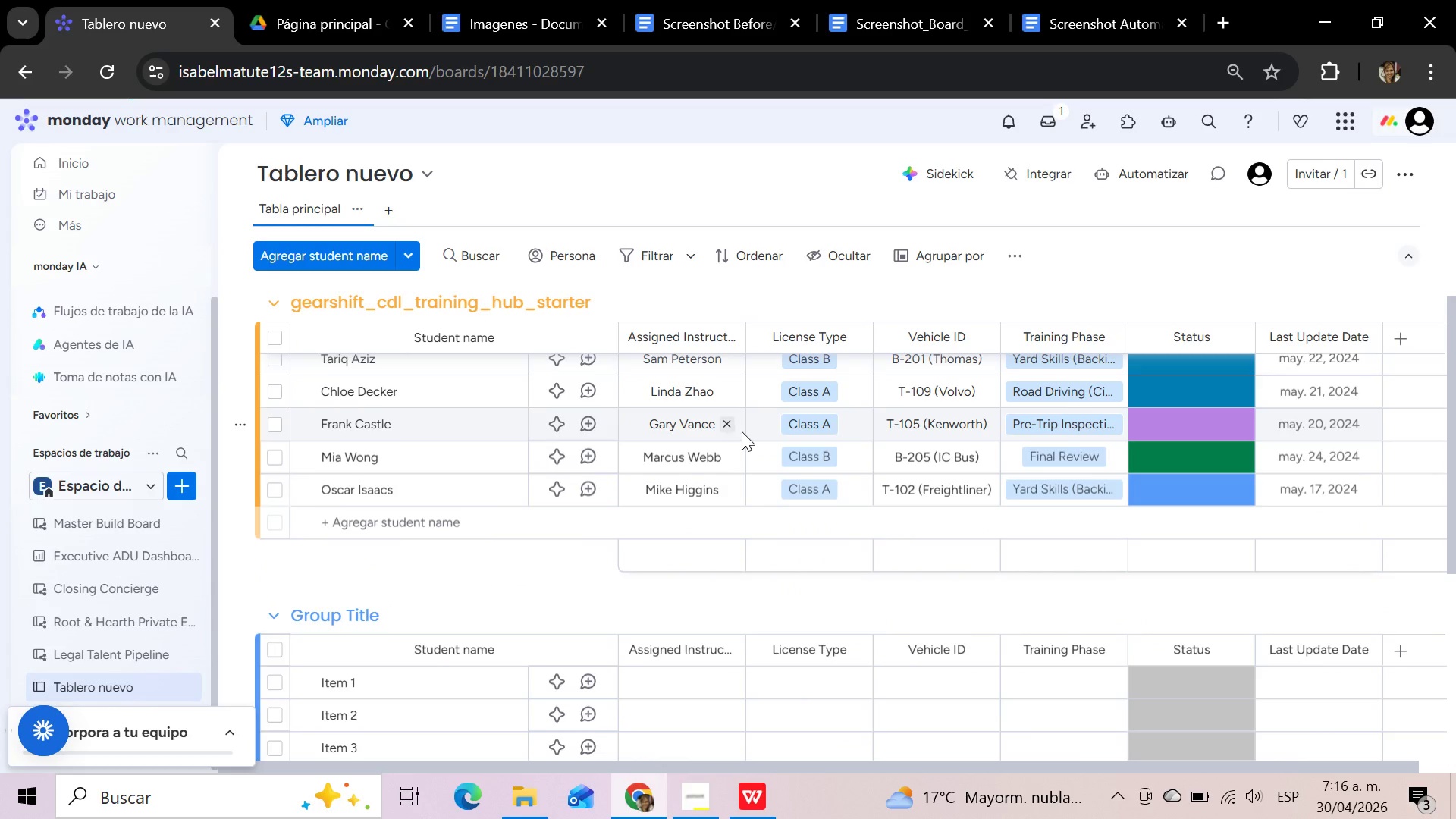 
scroll: coordinate [742, 431], scroll_direction: up, amount: 9.0
 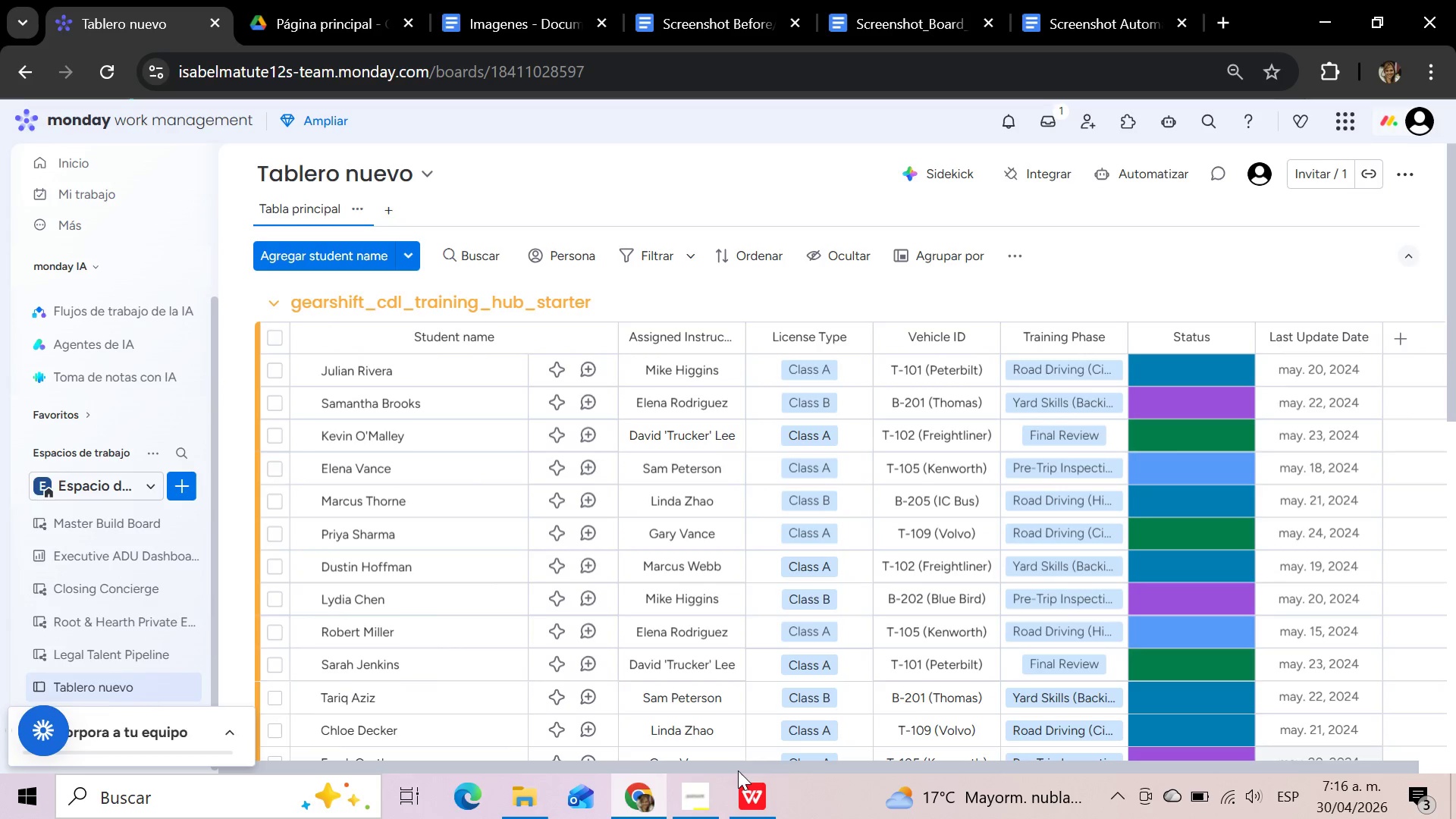 
left_click_drag(start_coordinate=[739, 768], to_coordinate=[1337, 768])
 